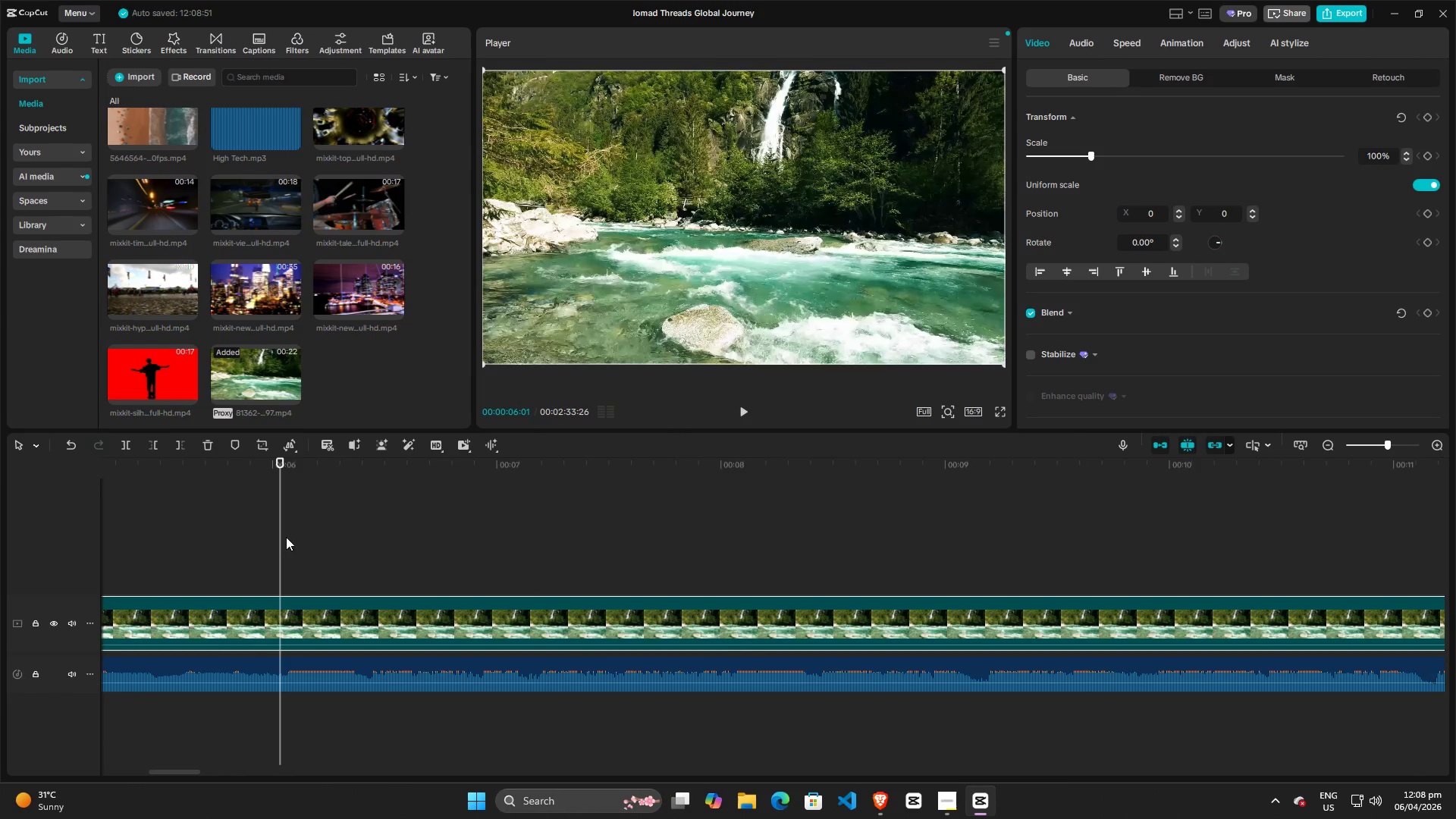 
left_click_drag(start_coordinate=[284, 536], to_coordinate=[34, 536])
 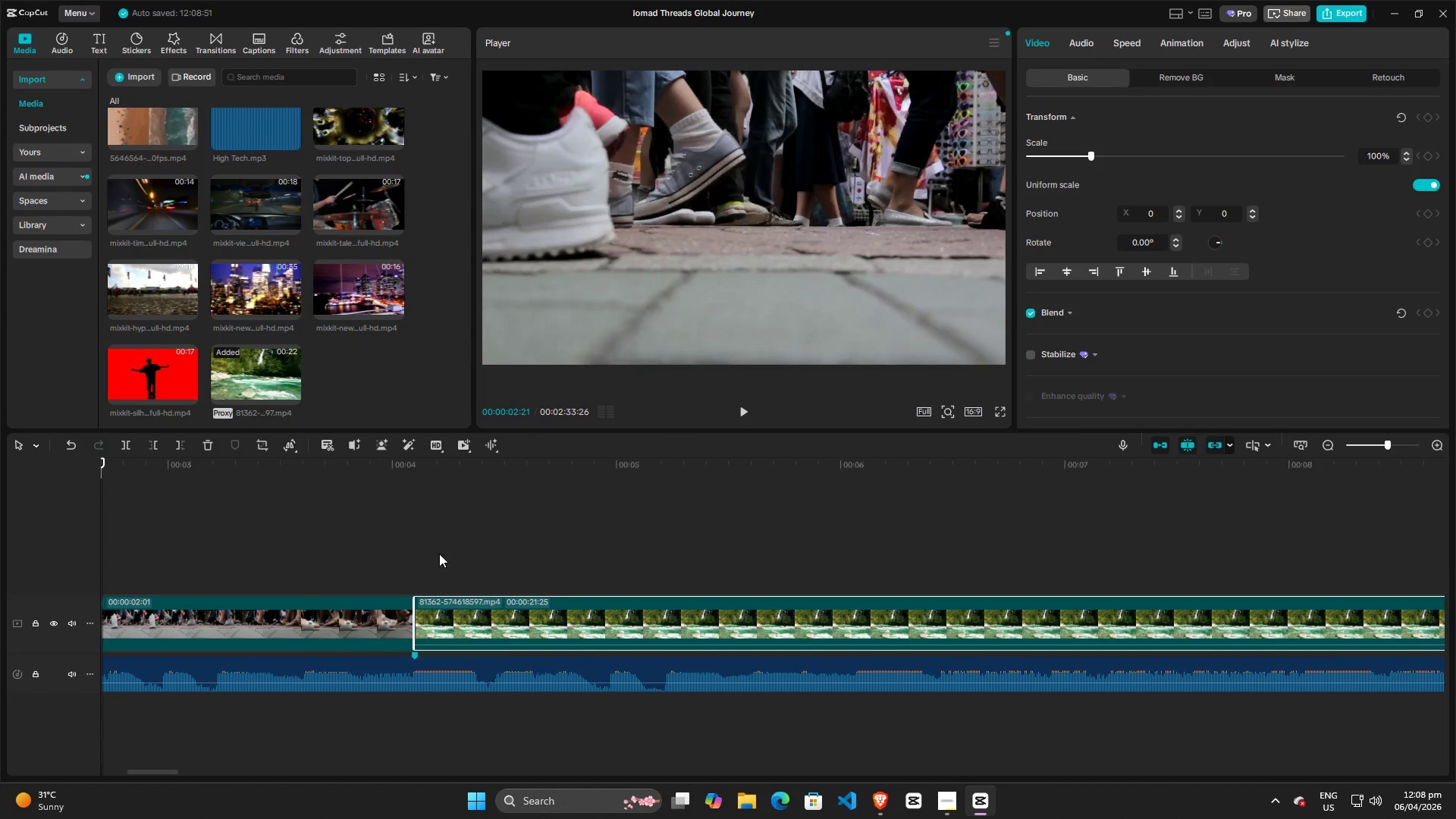 
key(Space)
 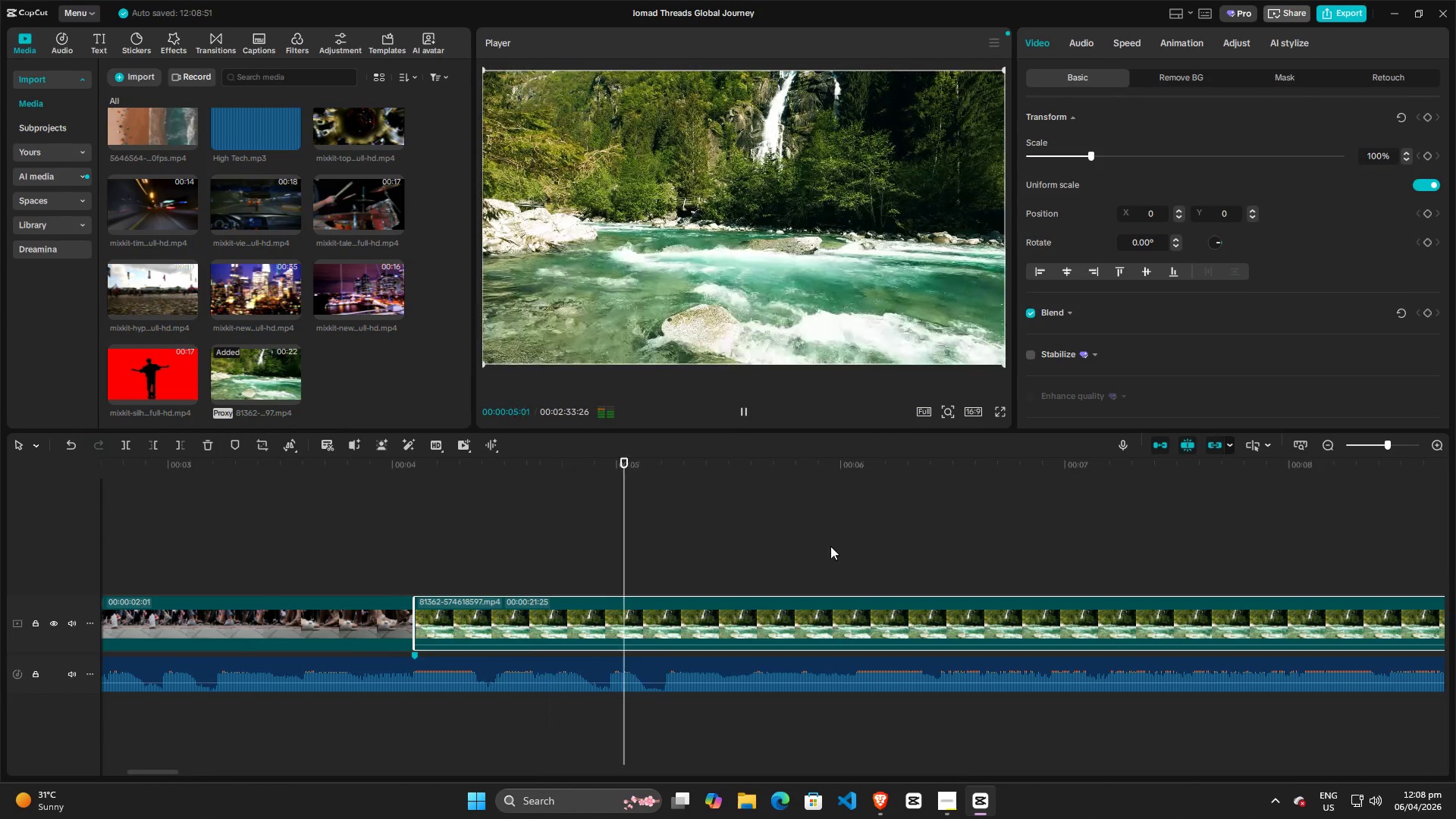 
key(Space)
 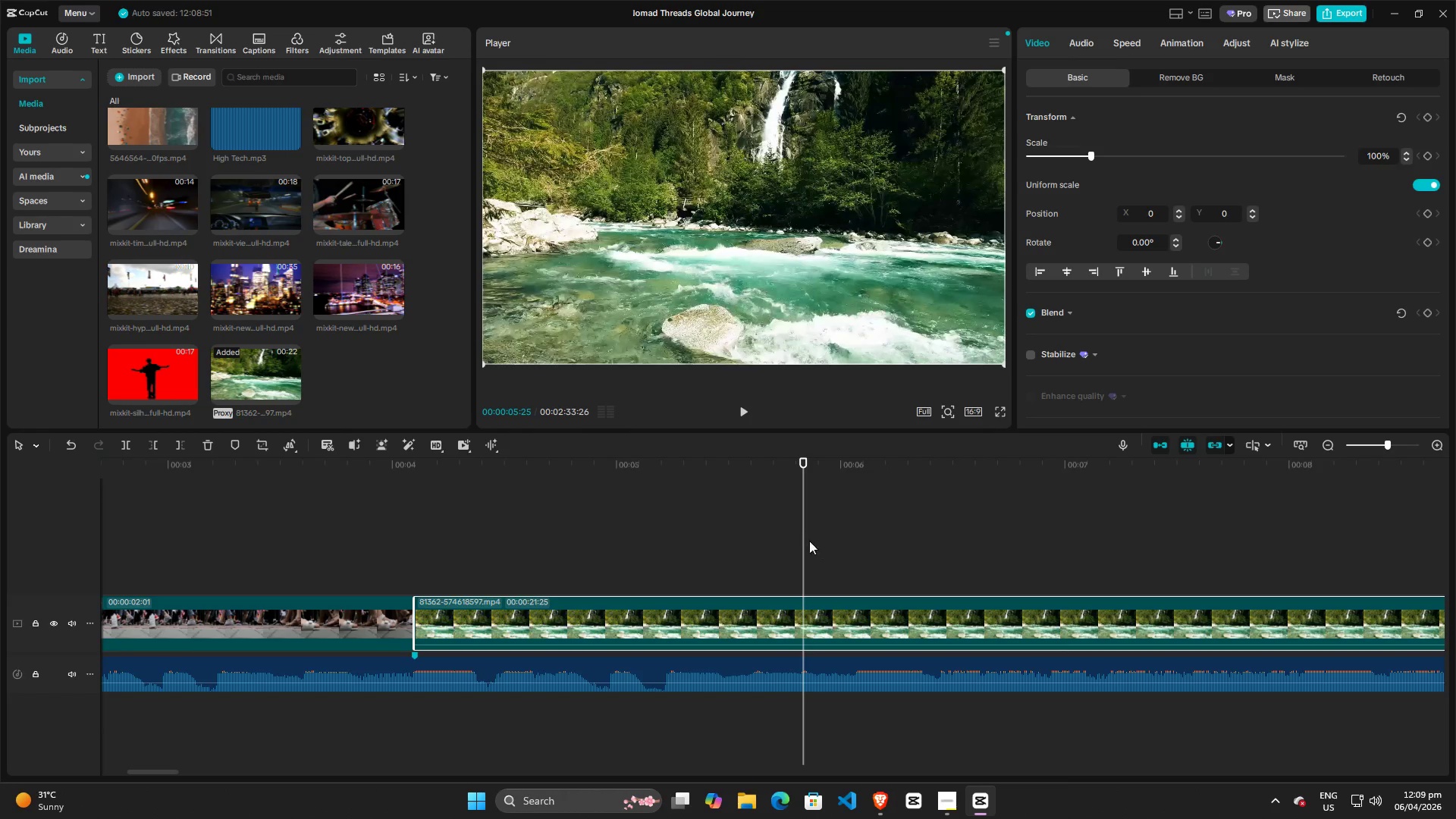 
left_click_drag(start_coordinate=[805, 538], to_coordinate=[573, 538])
 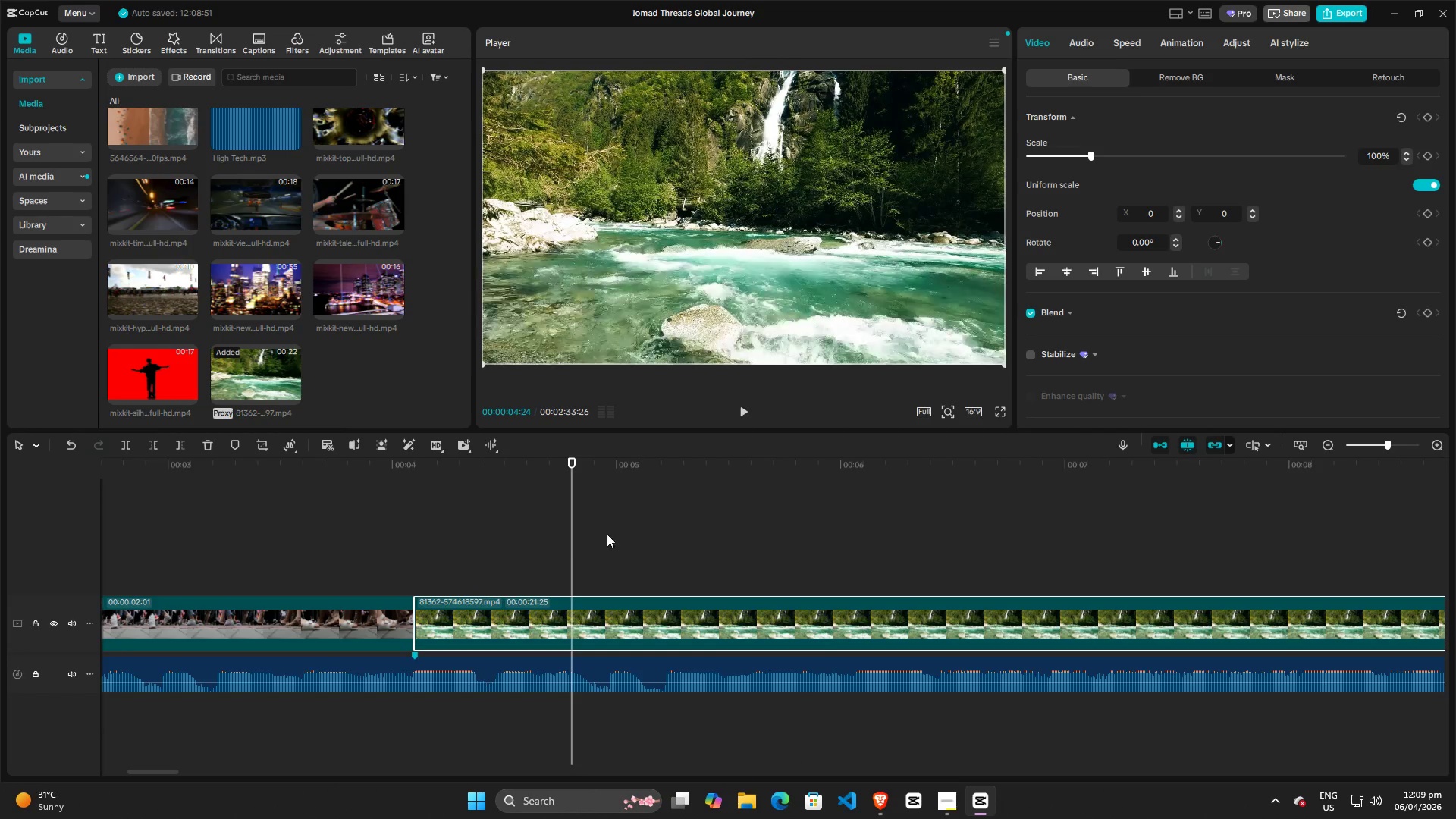 
key(Space)
 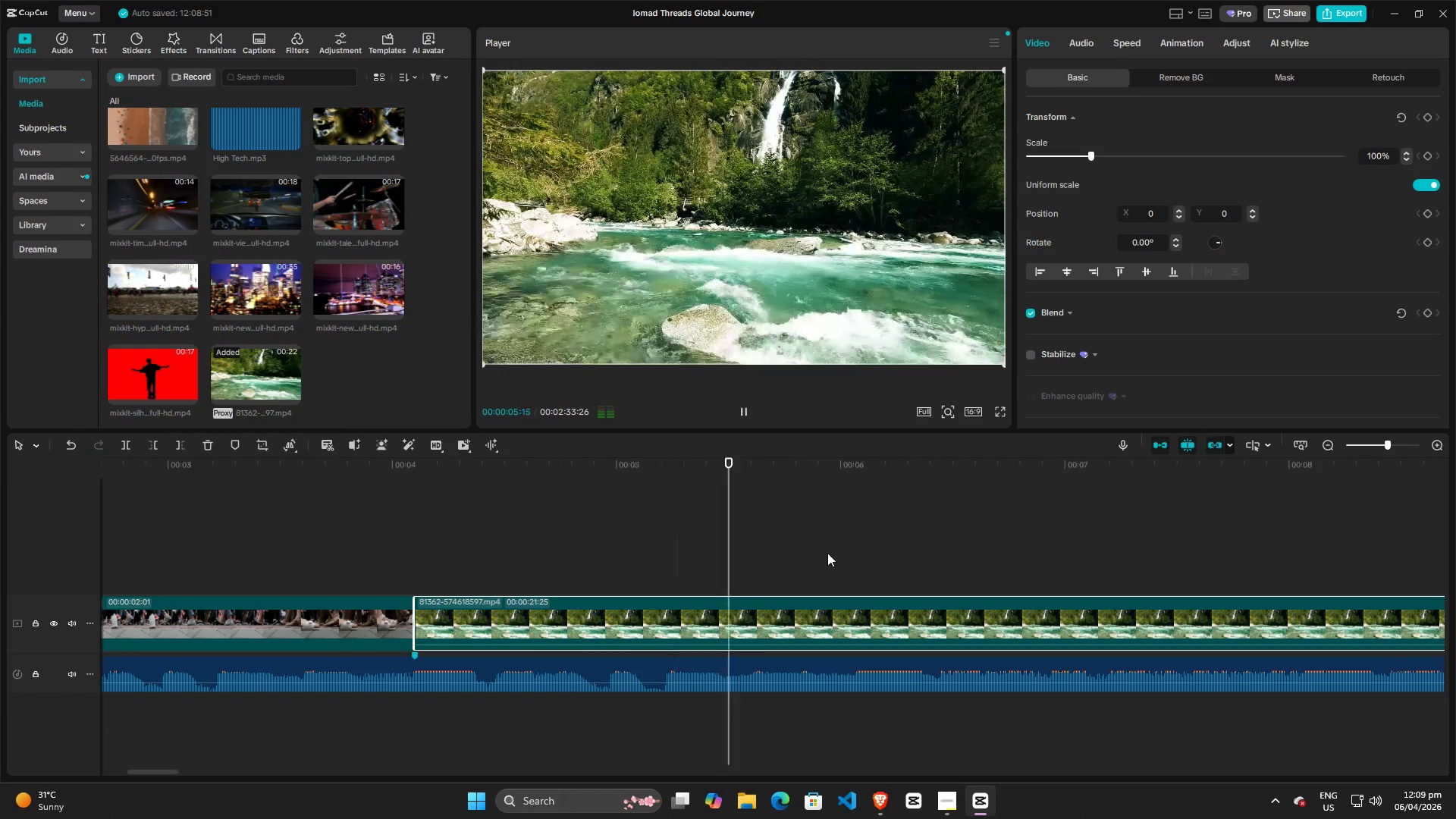 
key(Space)
 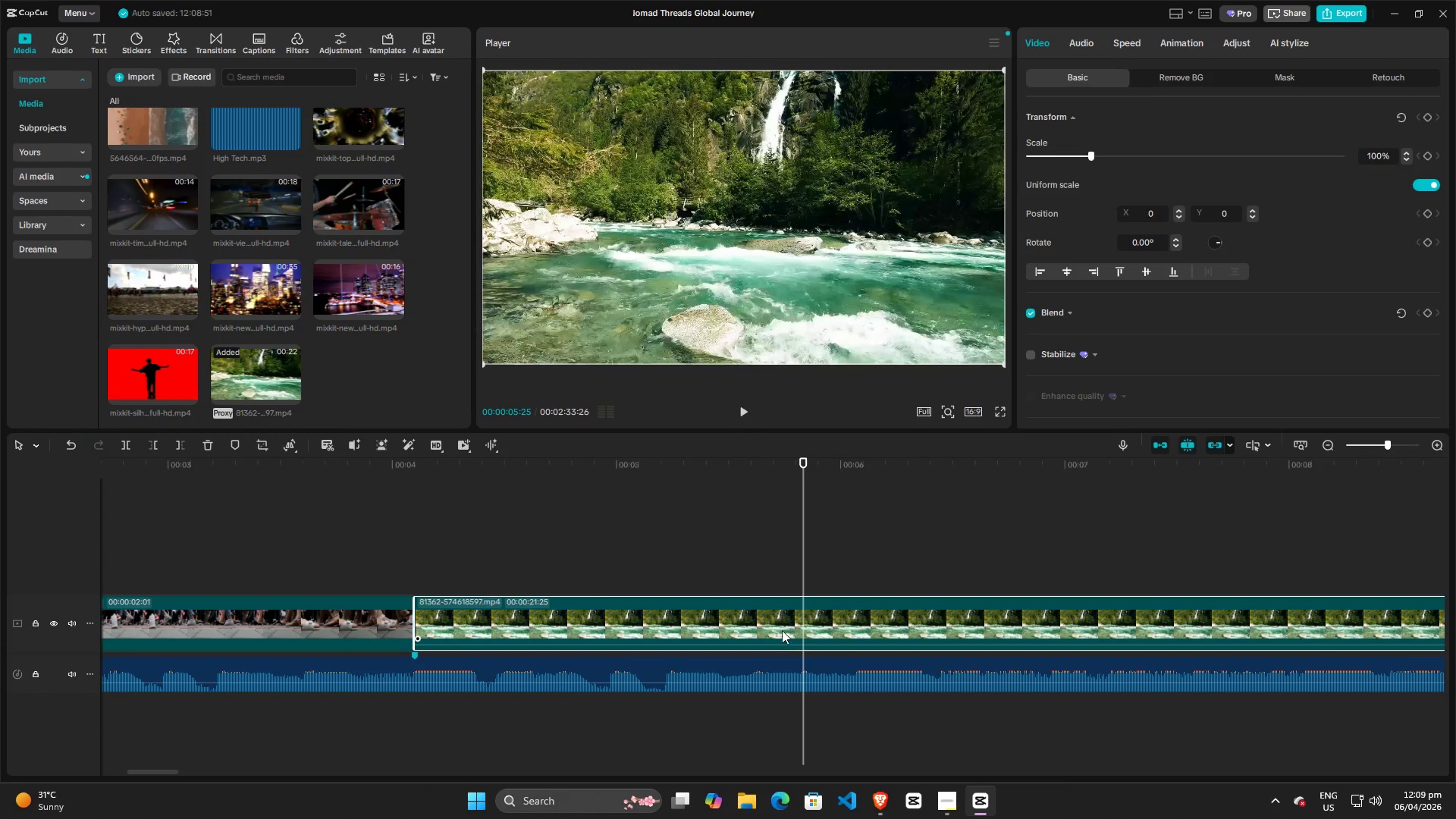 
left_click([786, 665])
 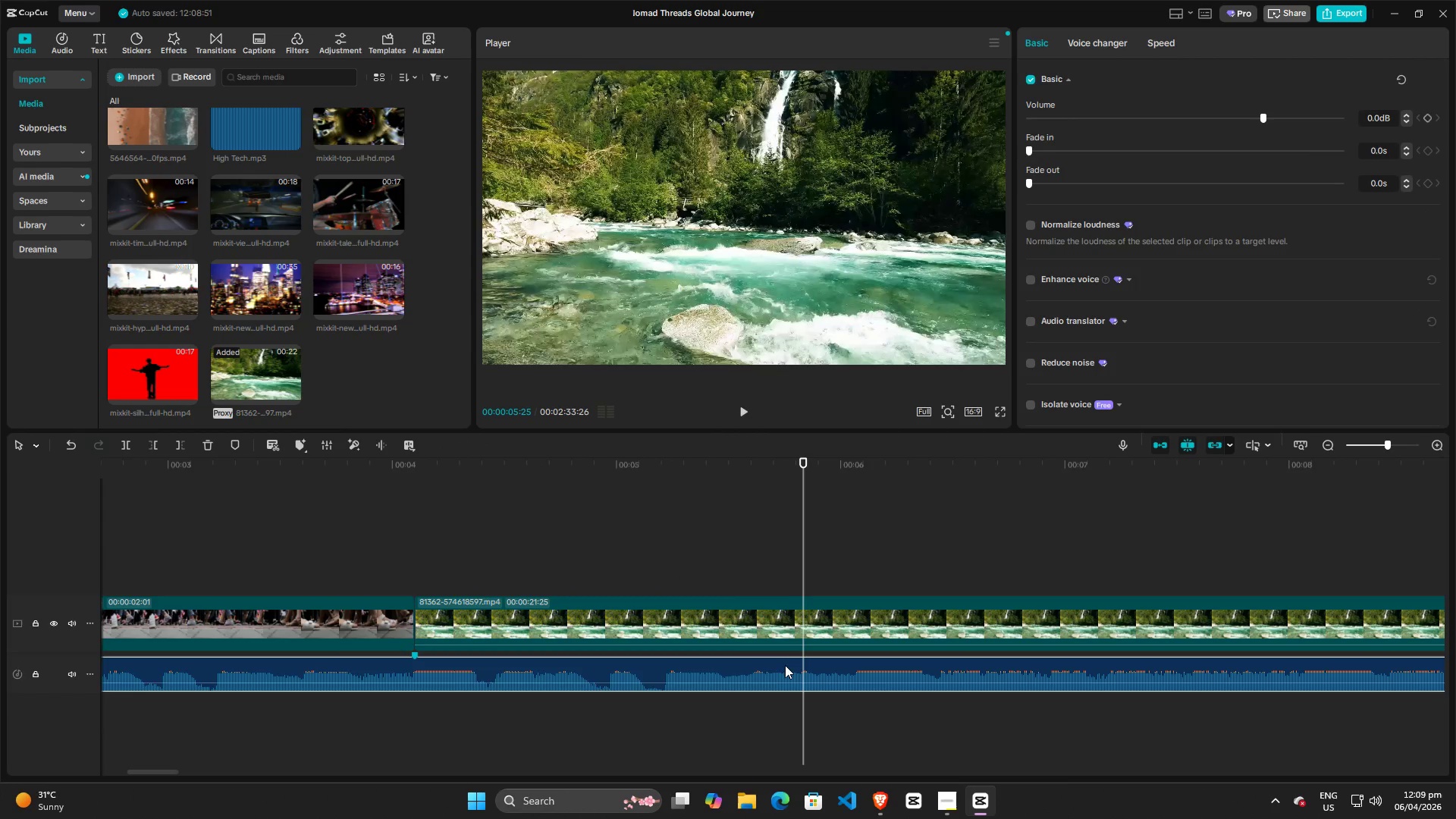 
key(M)
 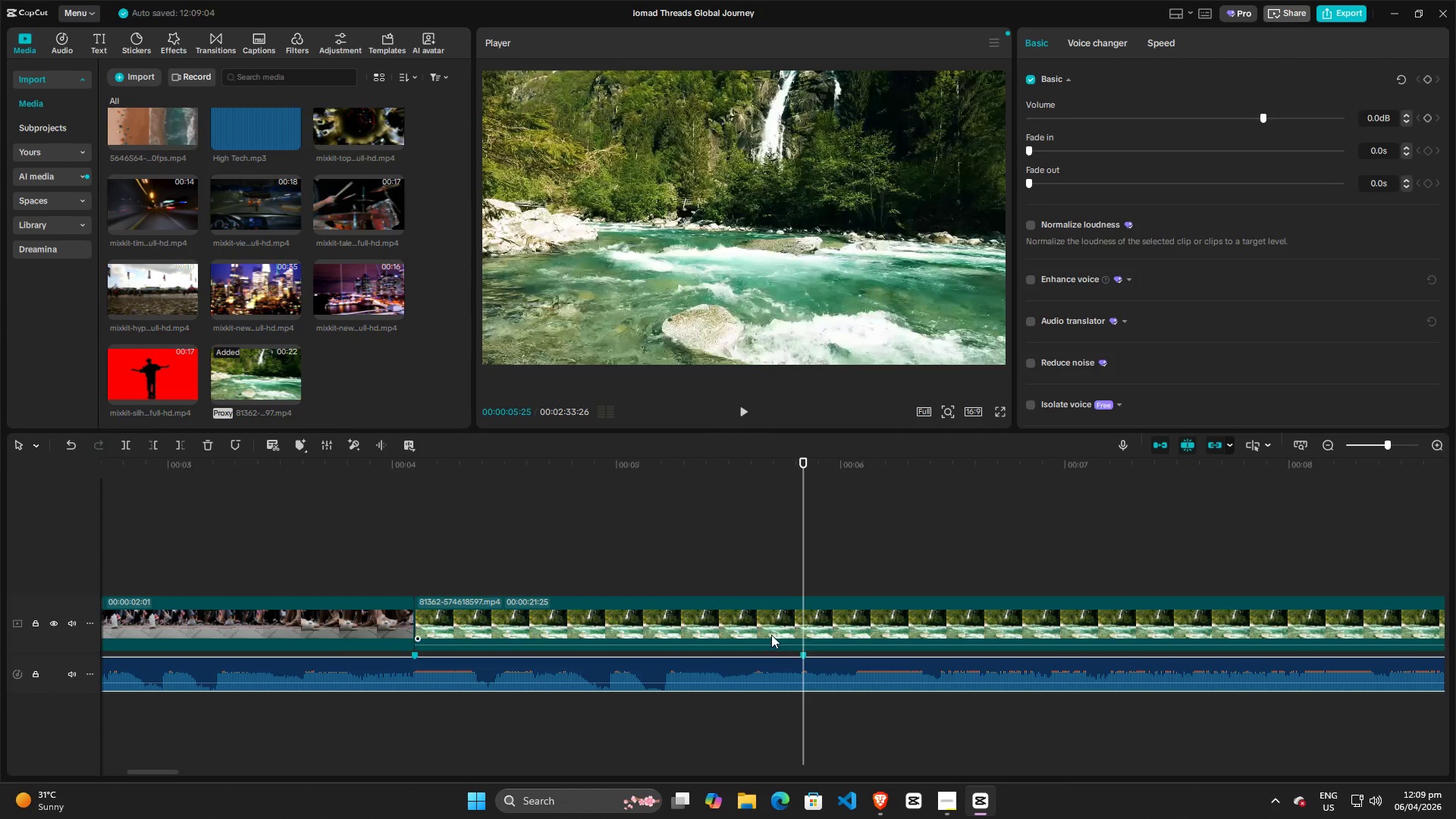 
left_click([770, 634])
 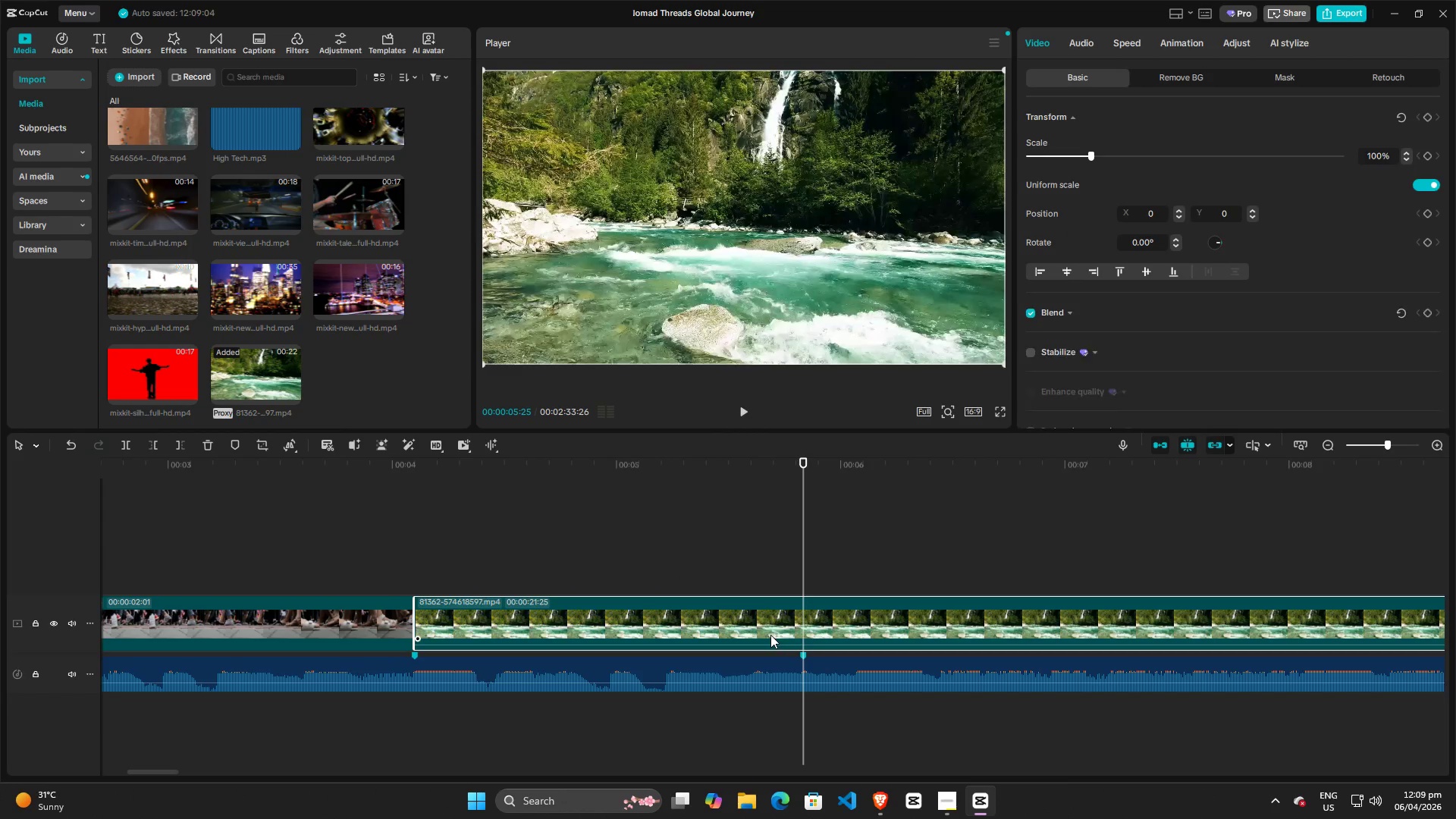 
type(ww)
 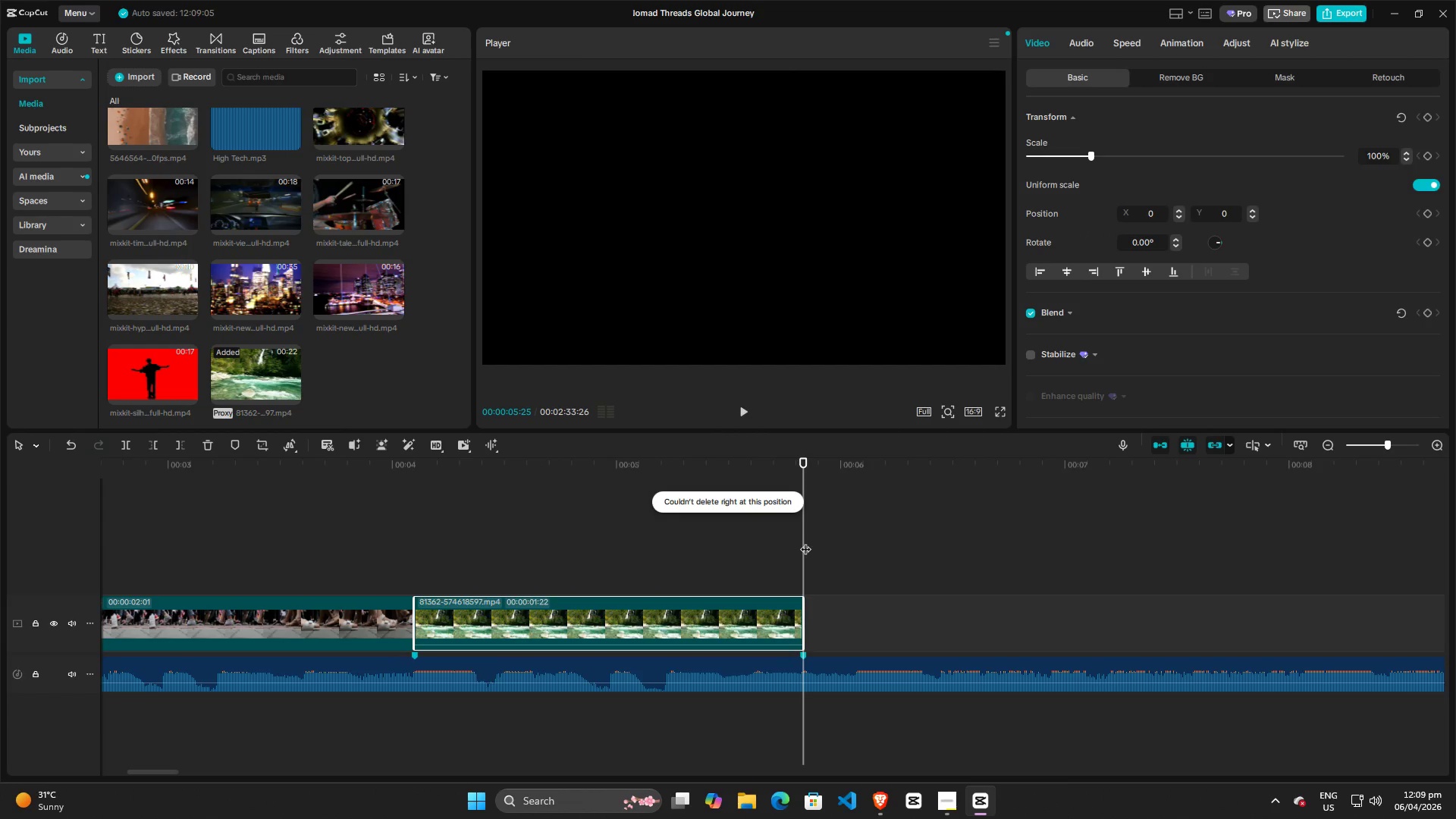 
hold_key(key=ControlLeft, duration=1.02)
scroll: coordinate [734, 550], scroll_direction: down, amount: 16.0
 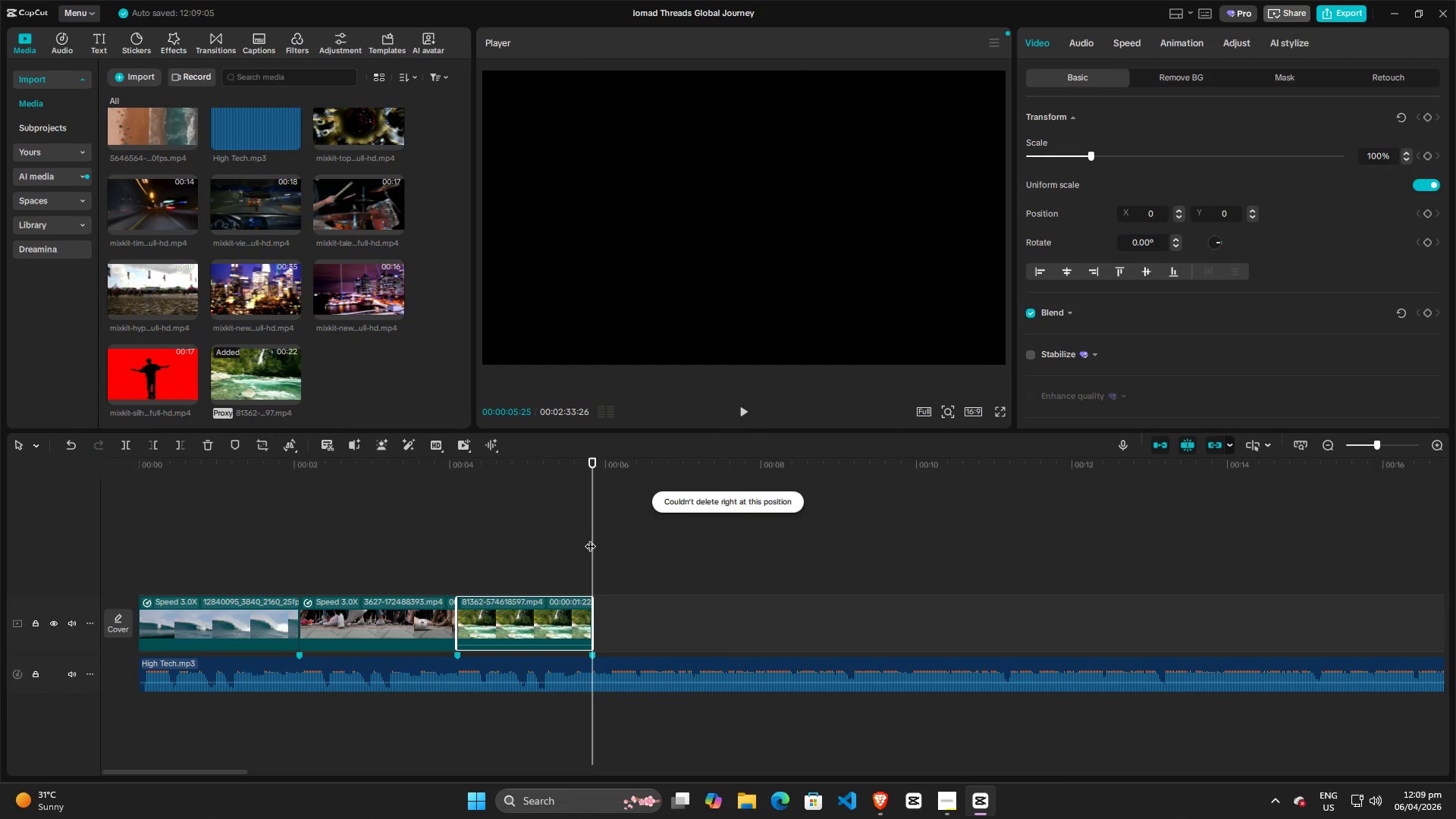 
left_click_drag(start_coordinate=[590, 538], to_coordinate=[0, 545])
 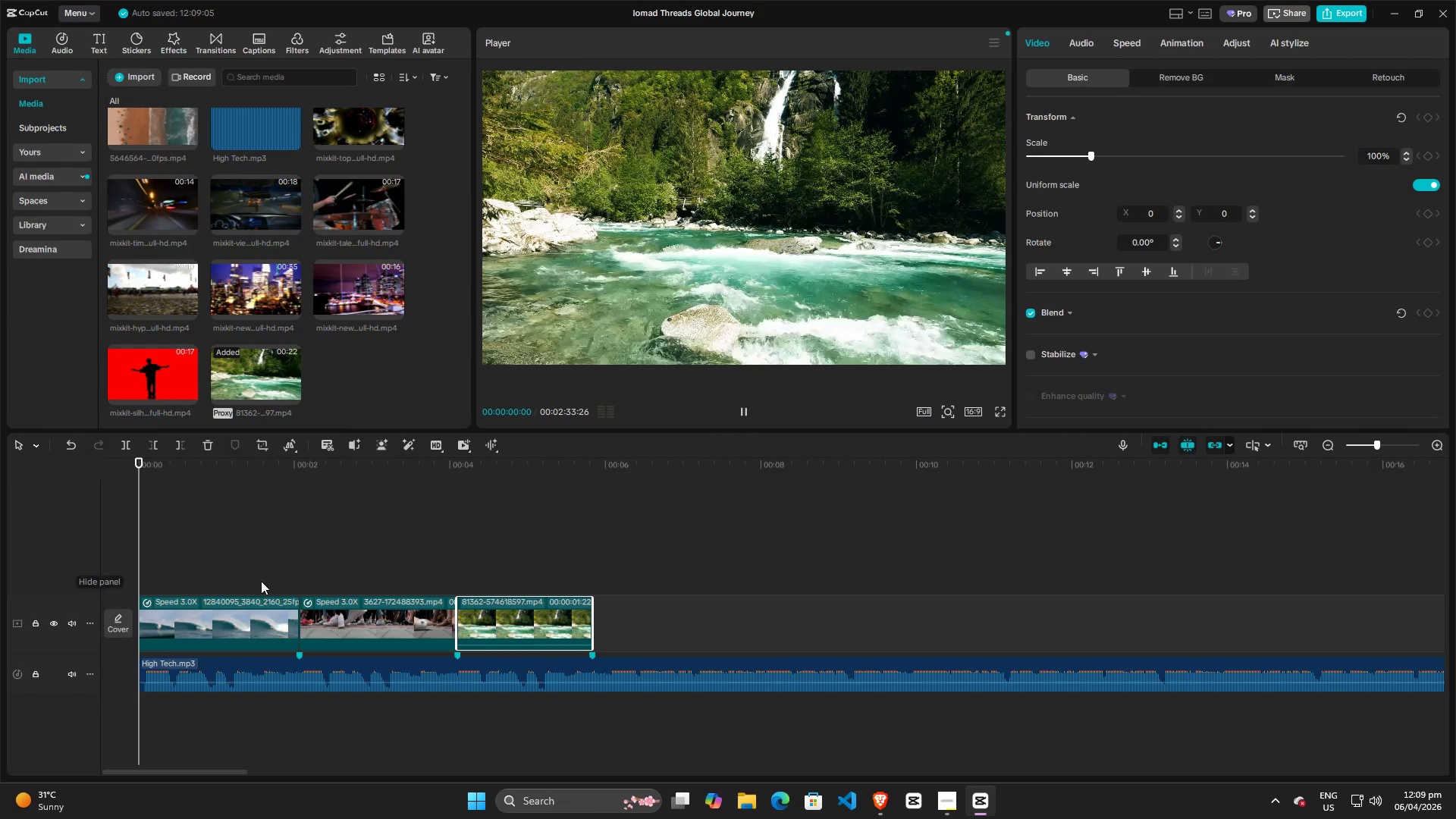 
key(Space)
 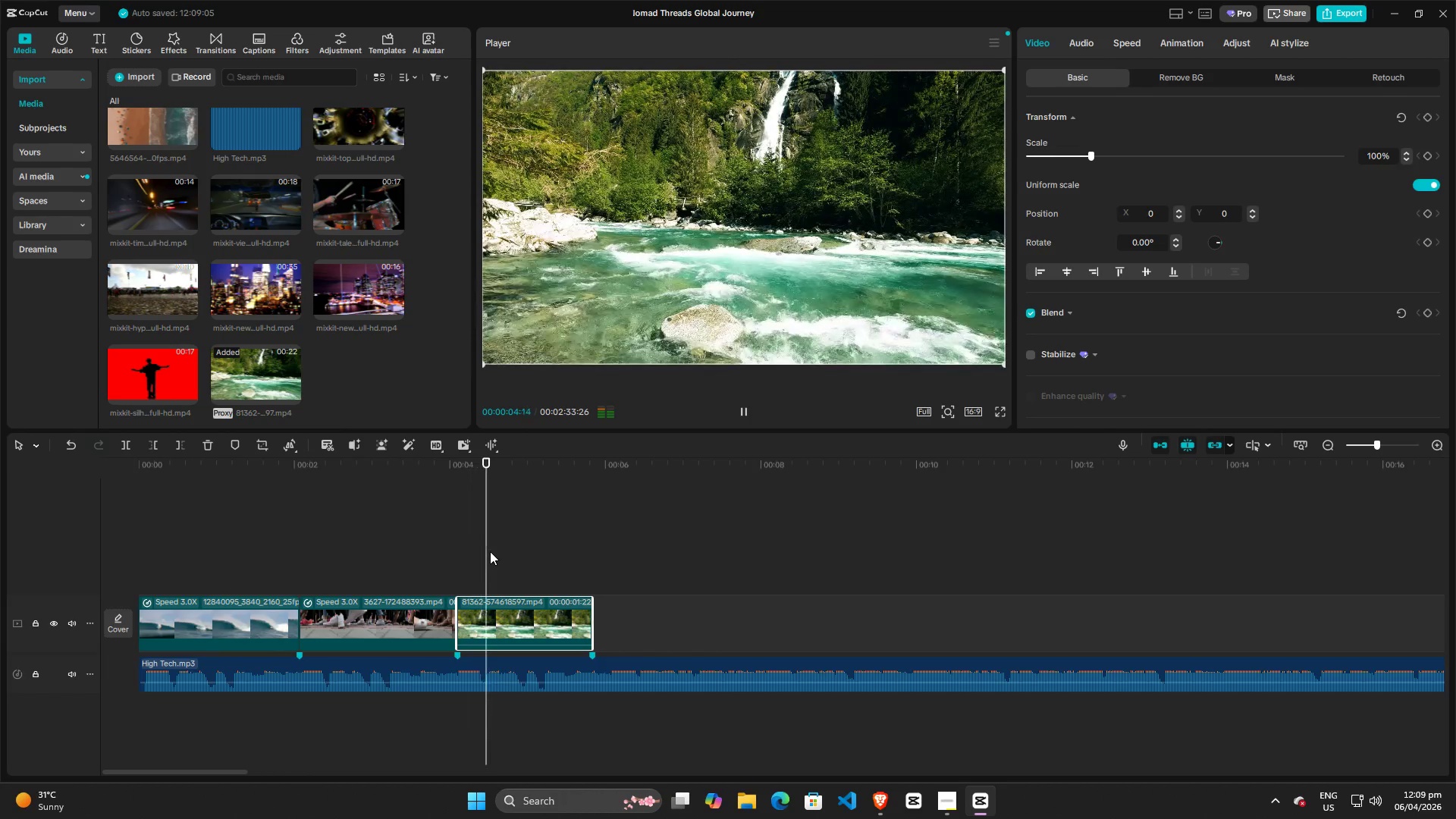 
wait(6.58)
 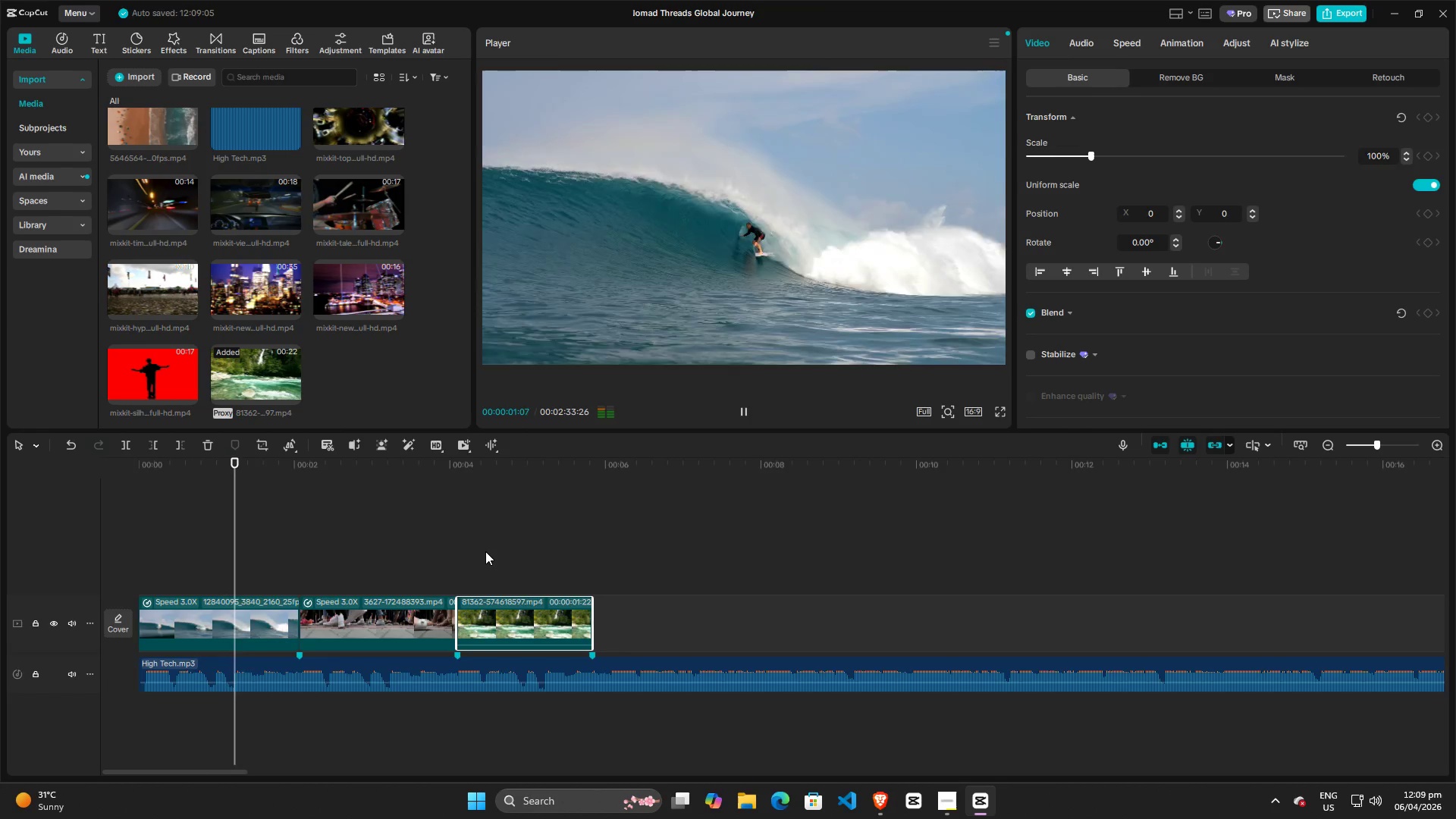 
key(Space)
 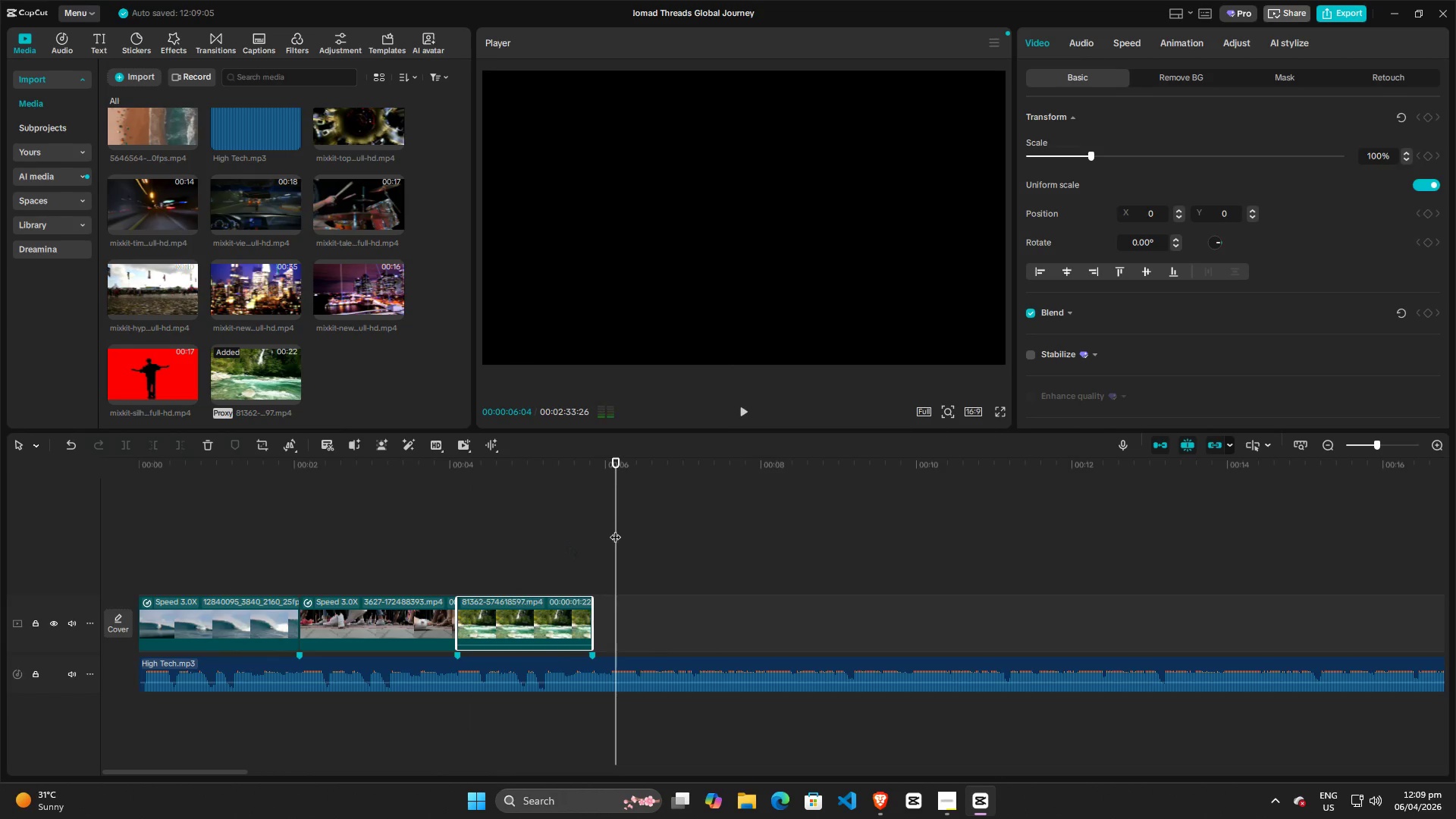 
left_click_drag(start_coordinate=[618, 528], to_coordinate=[472, 531])
 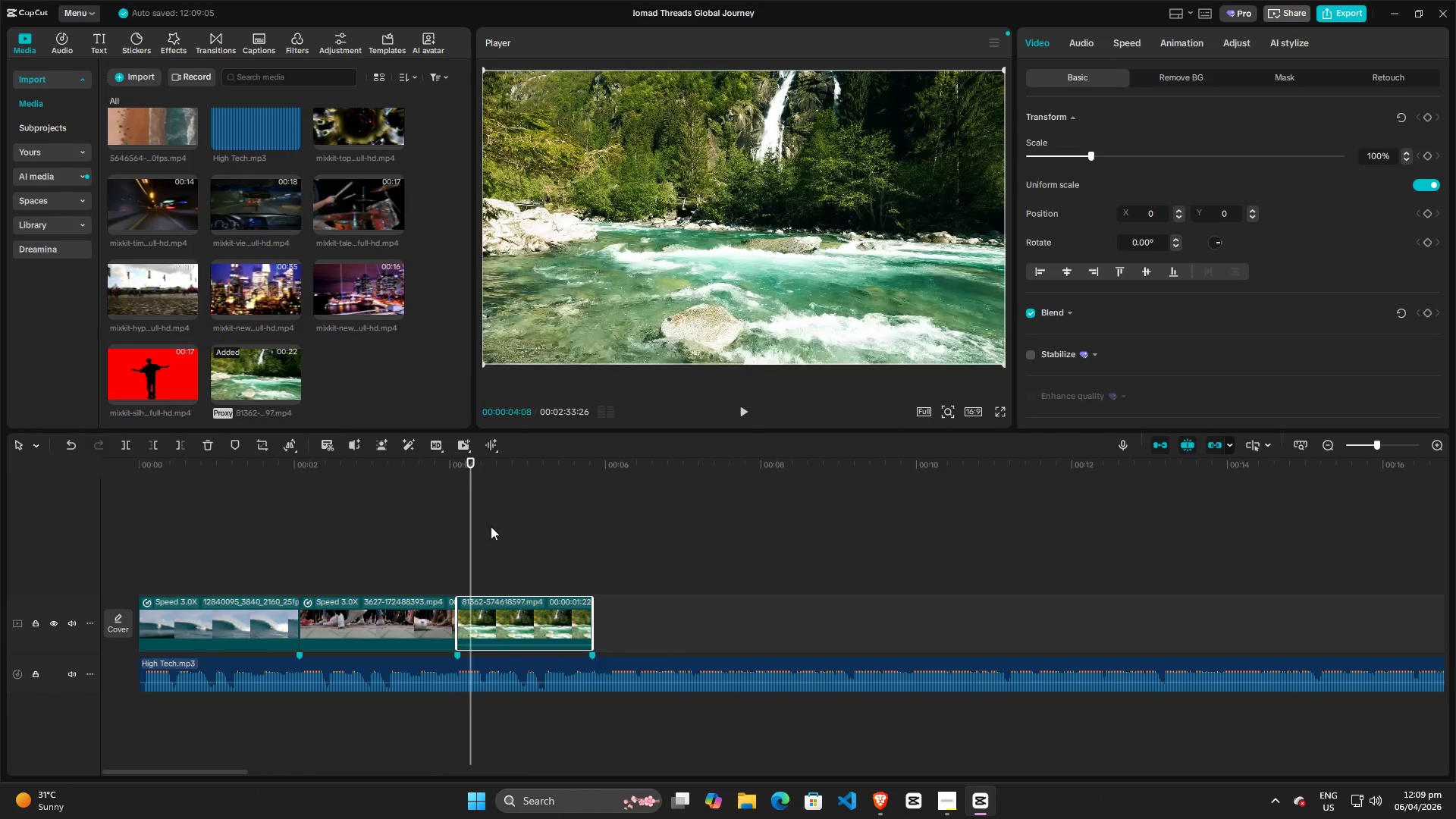 
key(Space)
 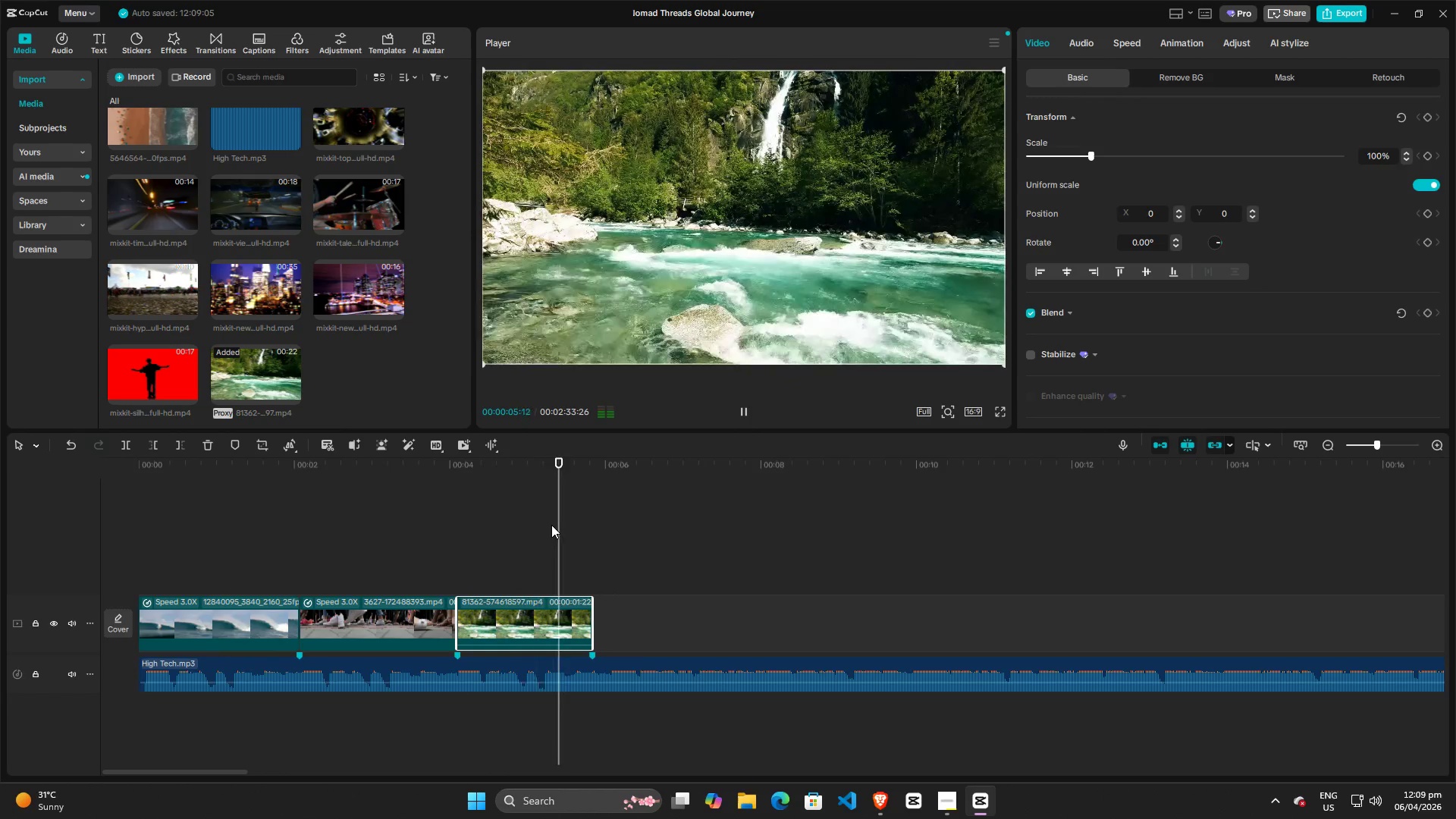 
key(Space)
 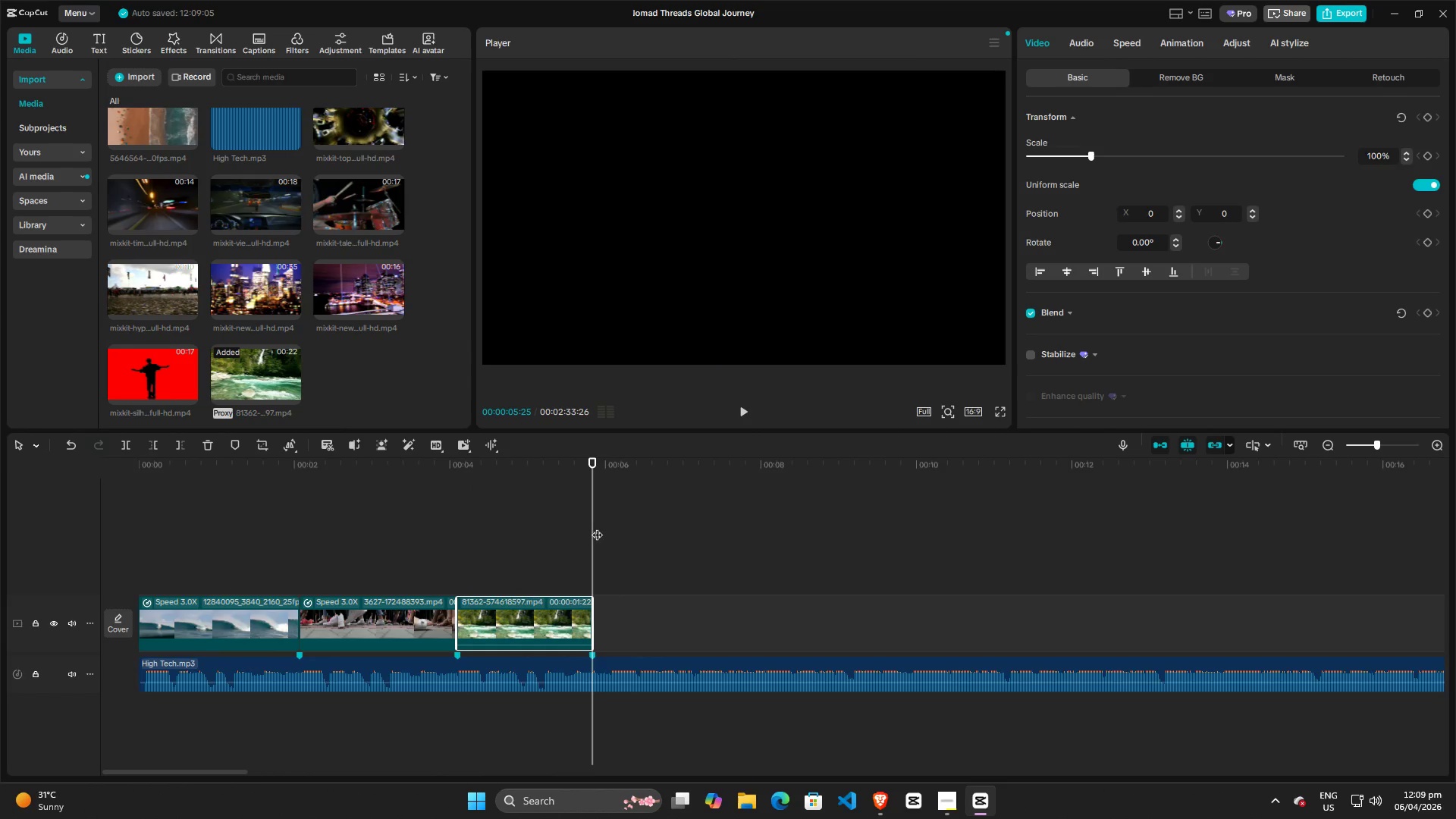 
left_click_drag(start_coordinate=[597, 527], to_coordinate=[519, 539])
 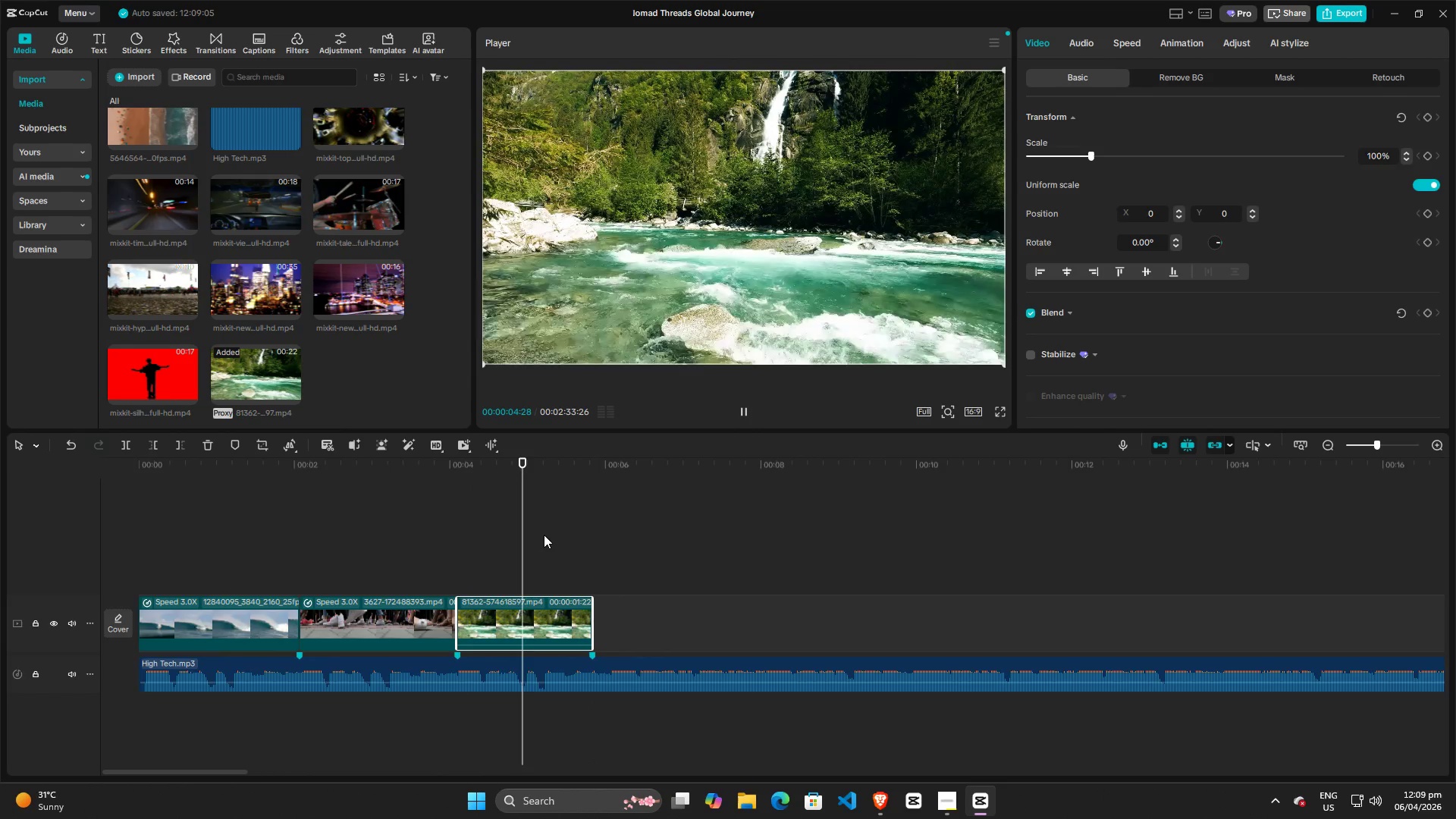 
key(Space)
 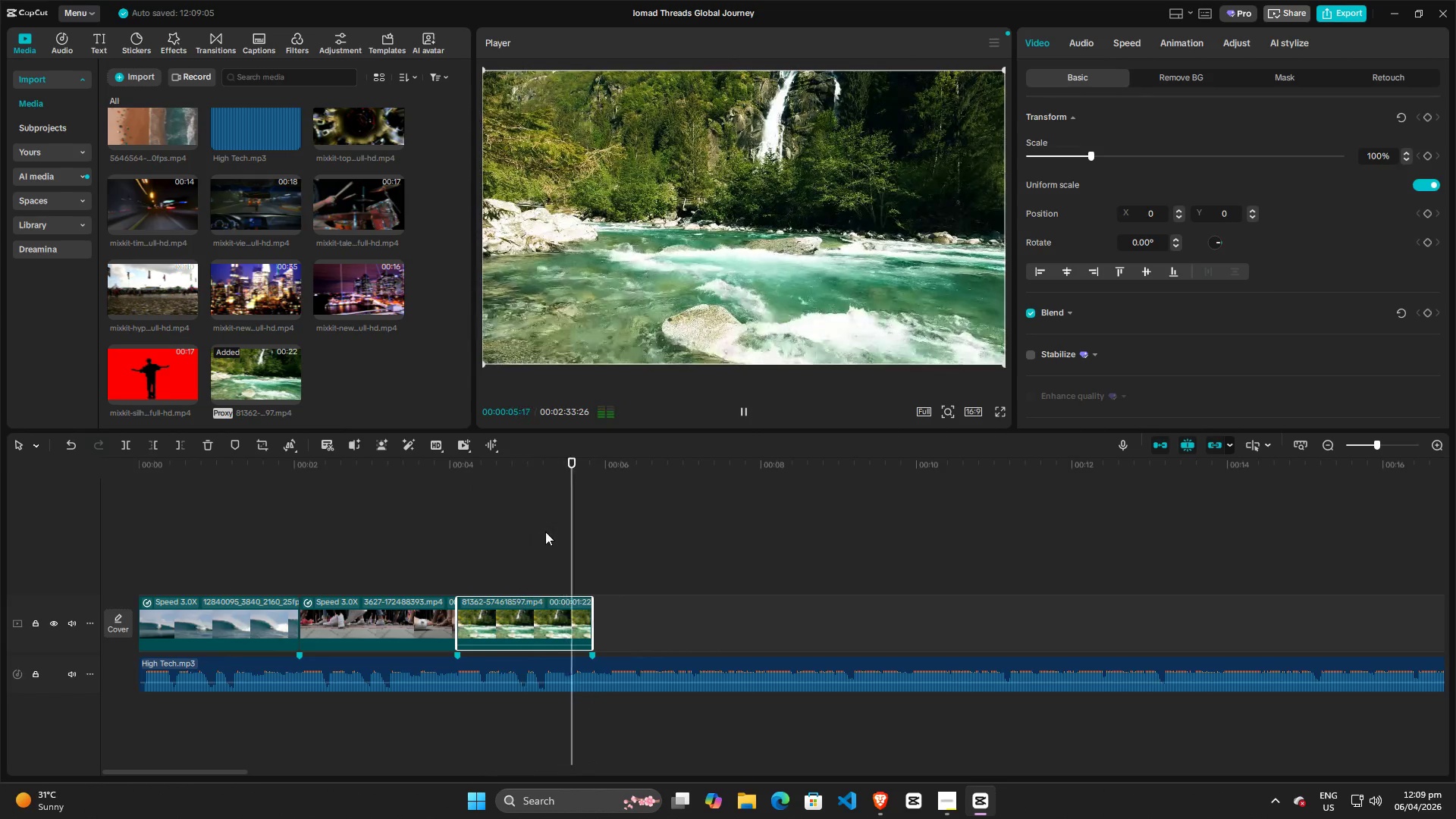 
key(Space)
 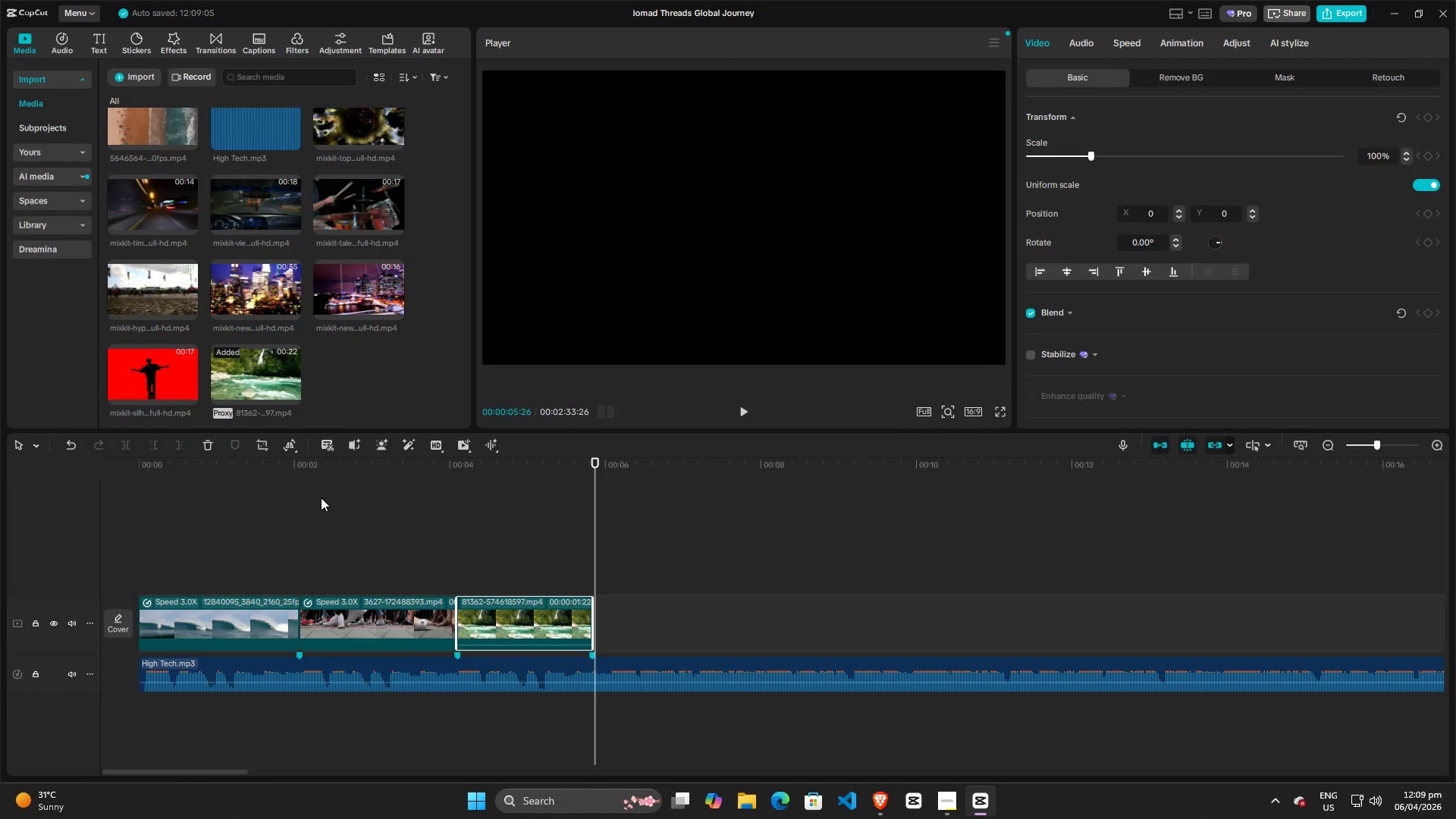 
left_click([398, 346])
 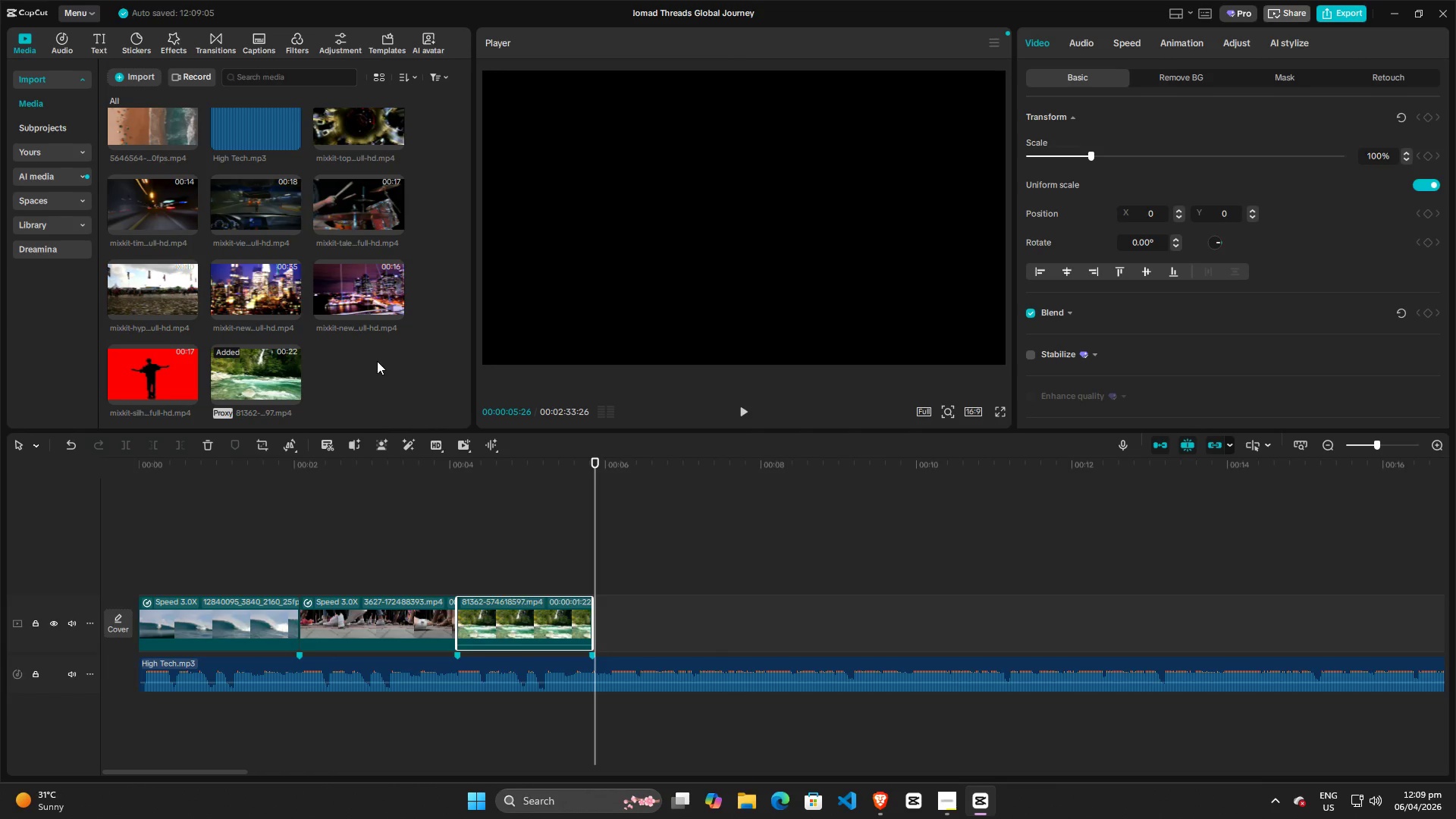 
scroll: coordinate [375, 362], scroll_direction: up, amount: 5.0
 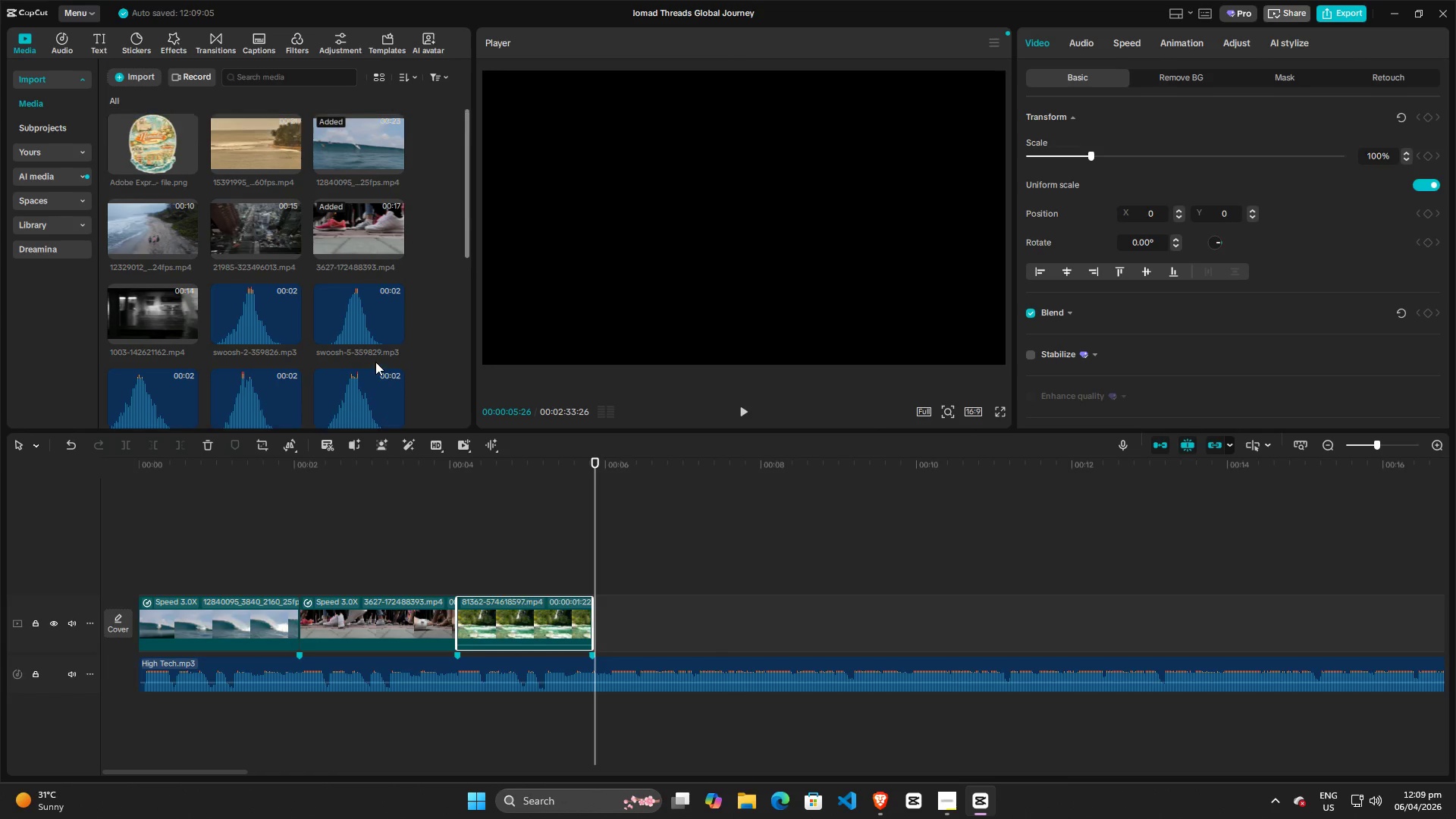 
scroll: coordinate [375, 362], scroll_direction: down, amount: 7.0
 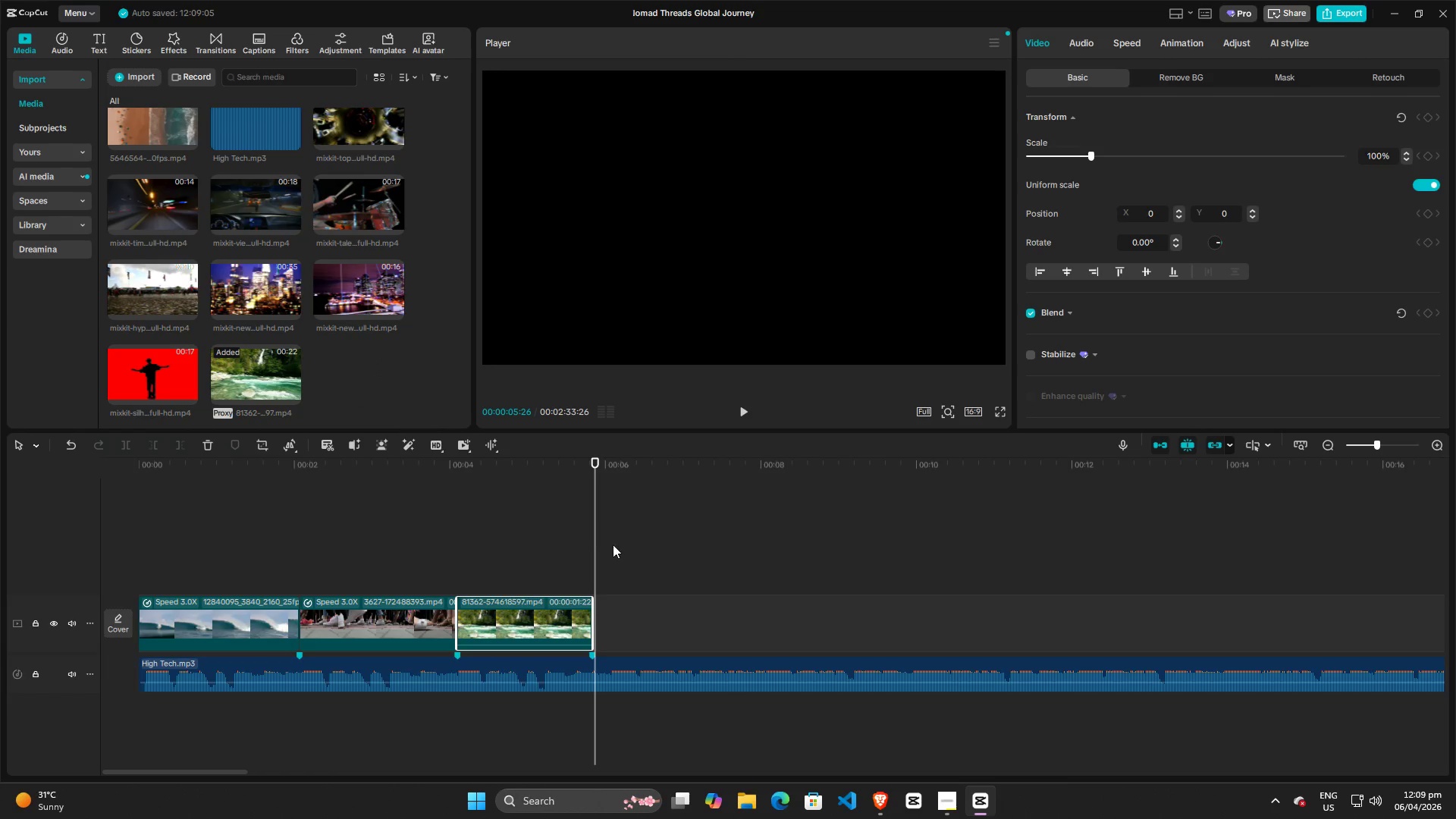 
mouse_move([861, 785])
 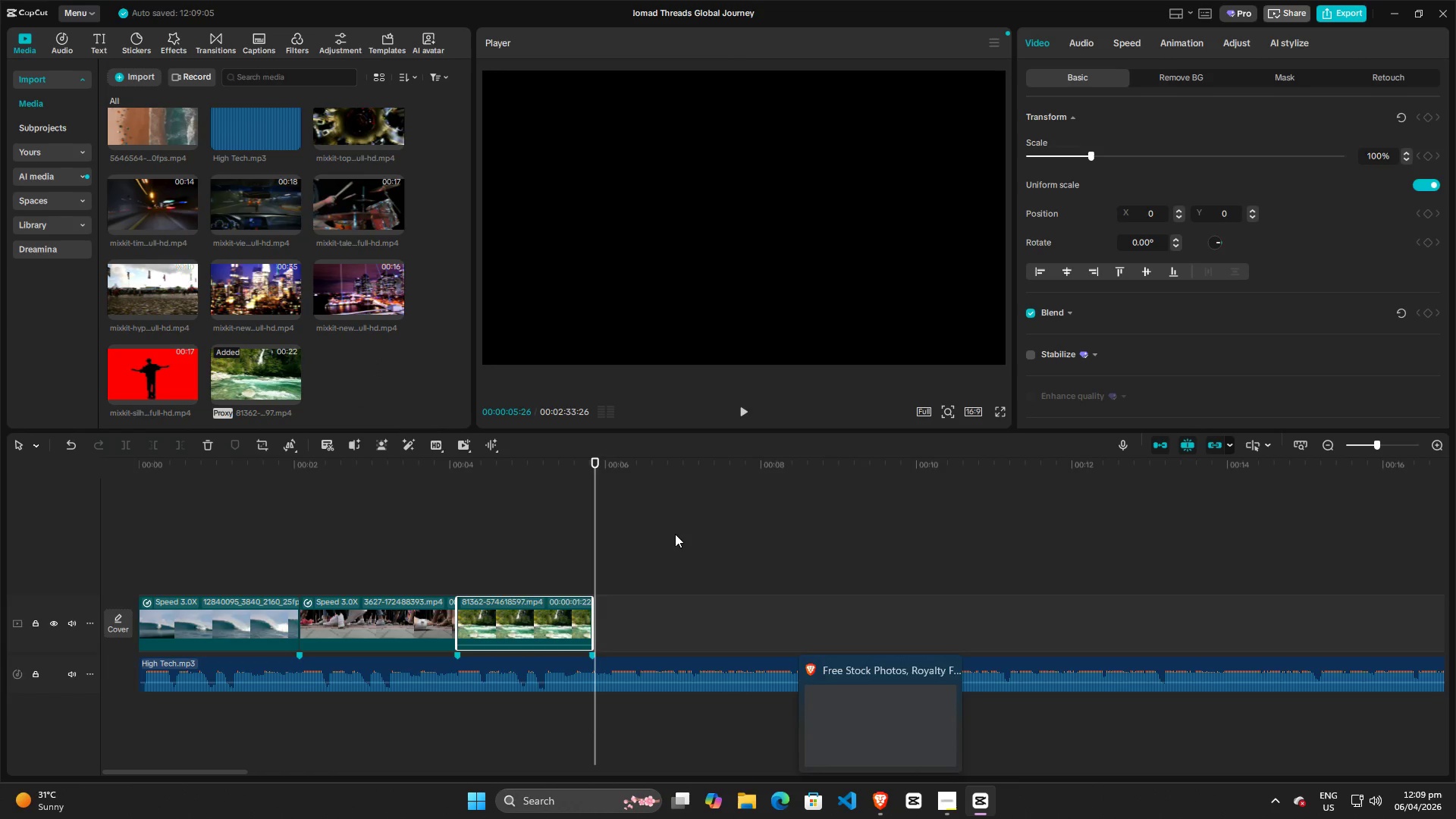 
key(Space)
 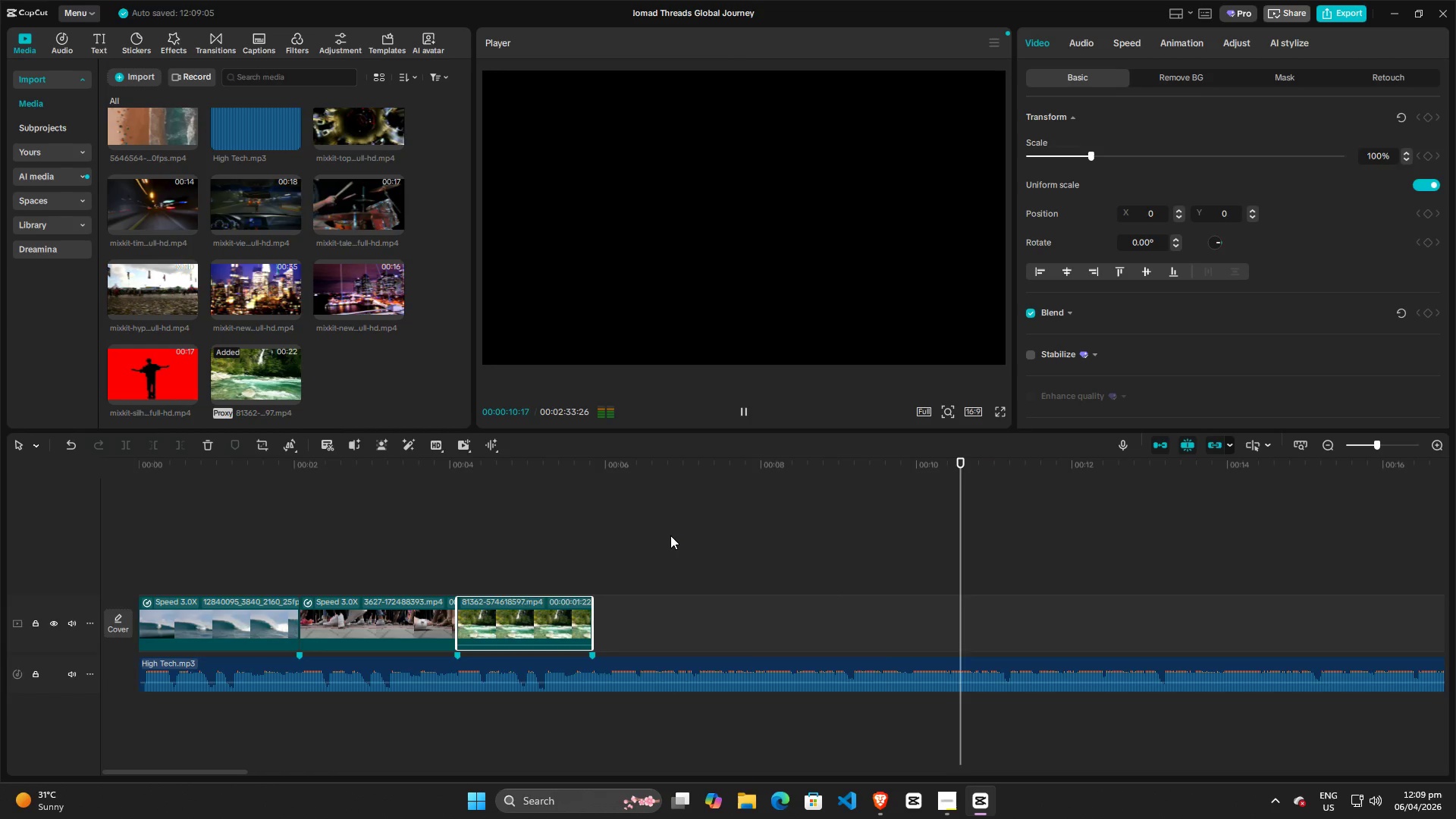 
wait(6.3)
 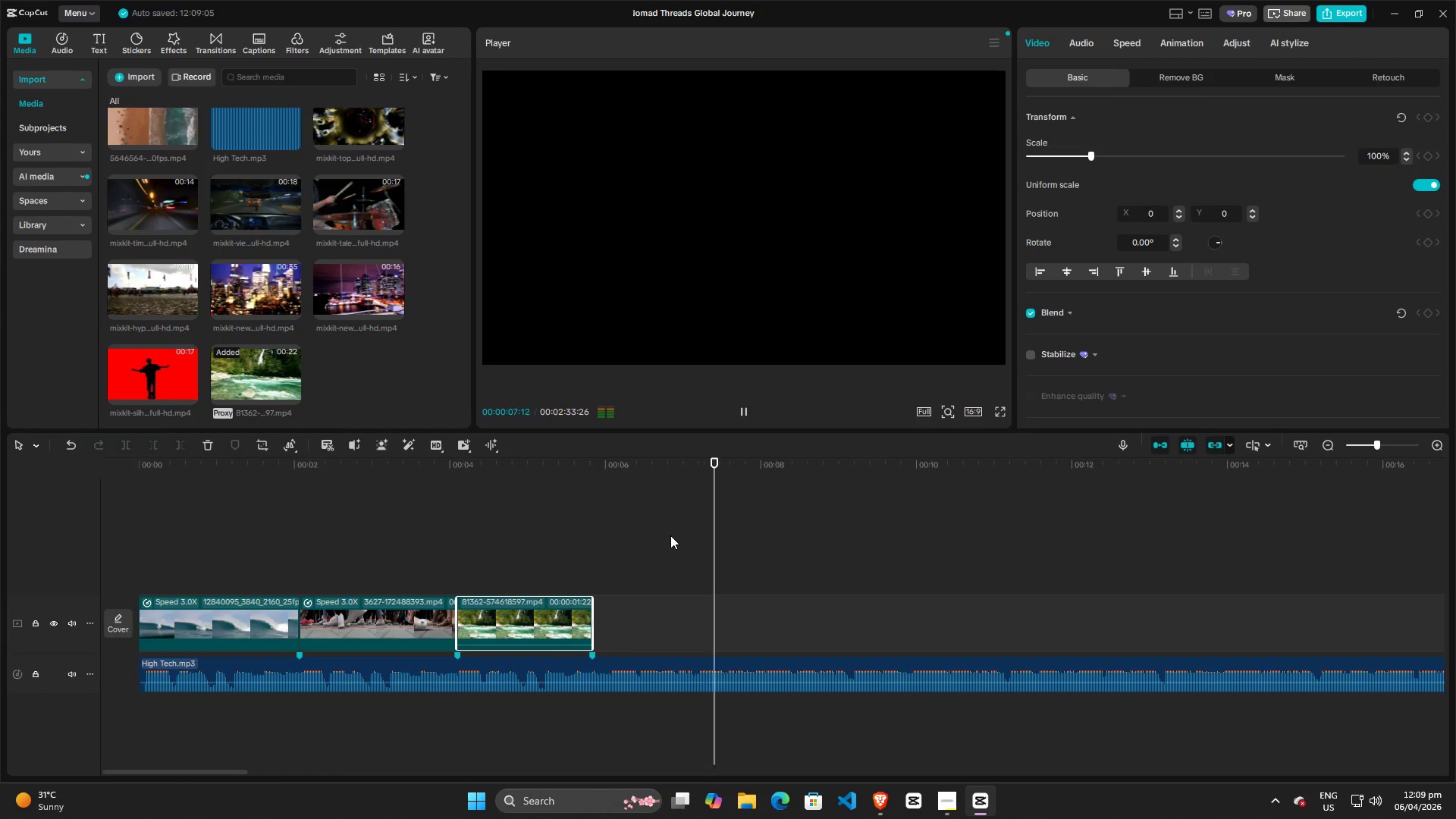 
key(Space)
 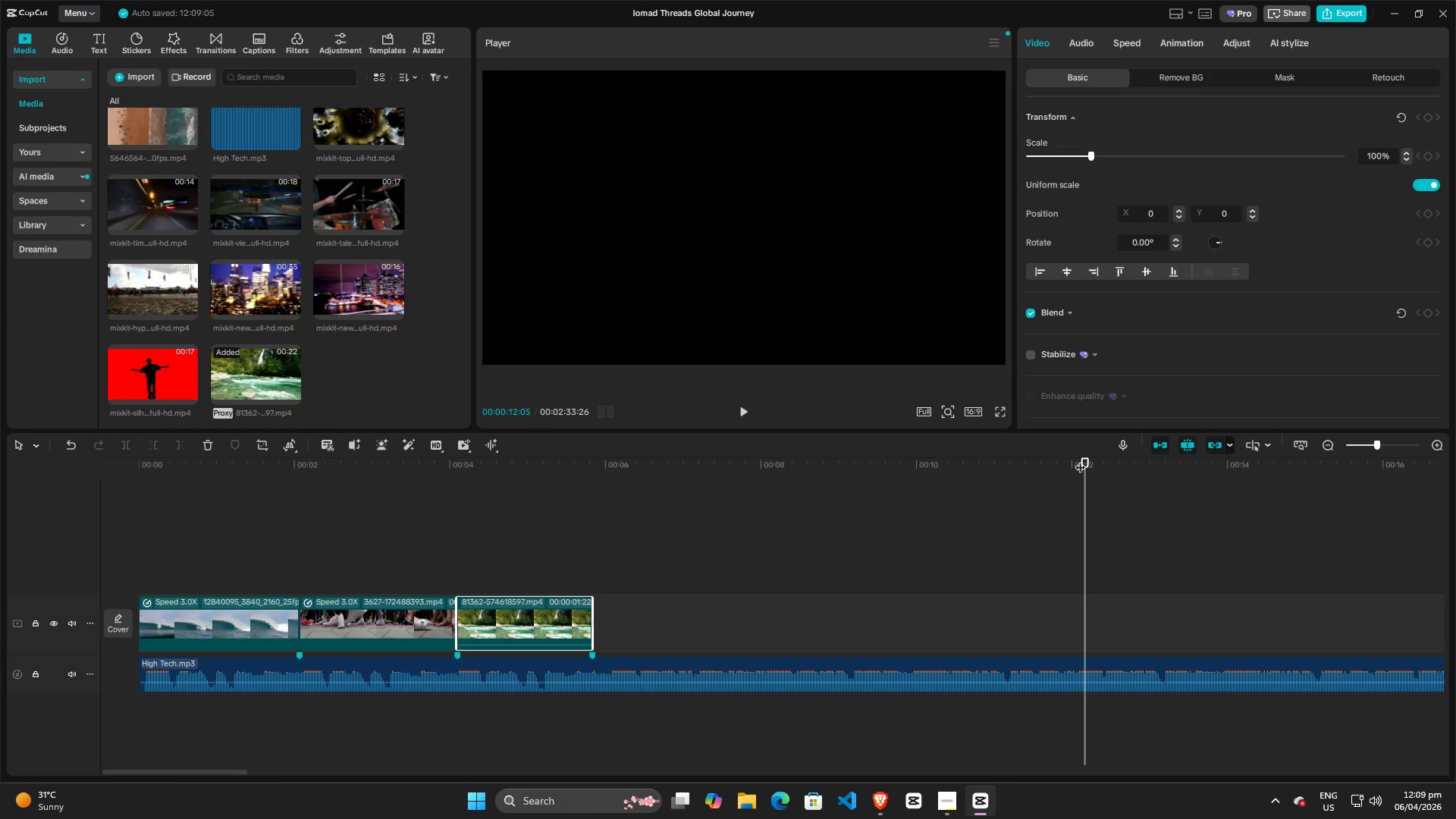 
left_click_drag(start_coordinate=[1086, 460], to_coordinate=[1031, 460])
 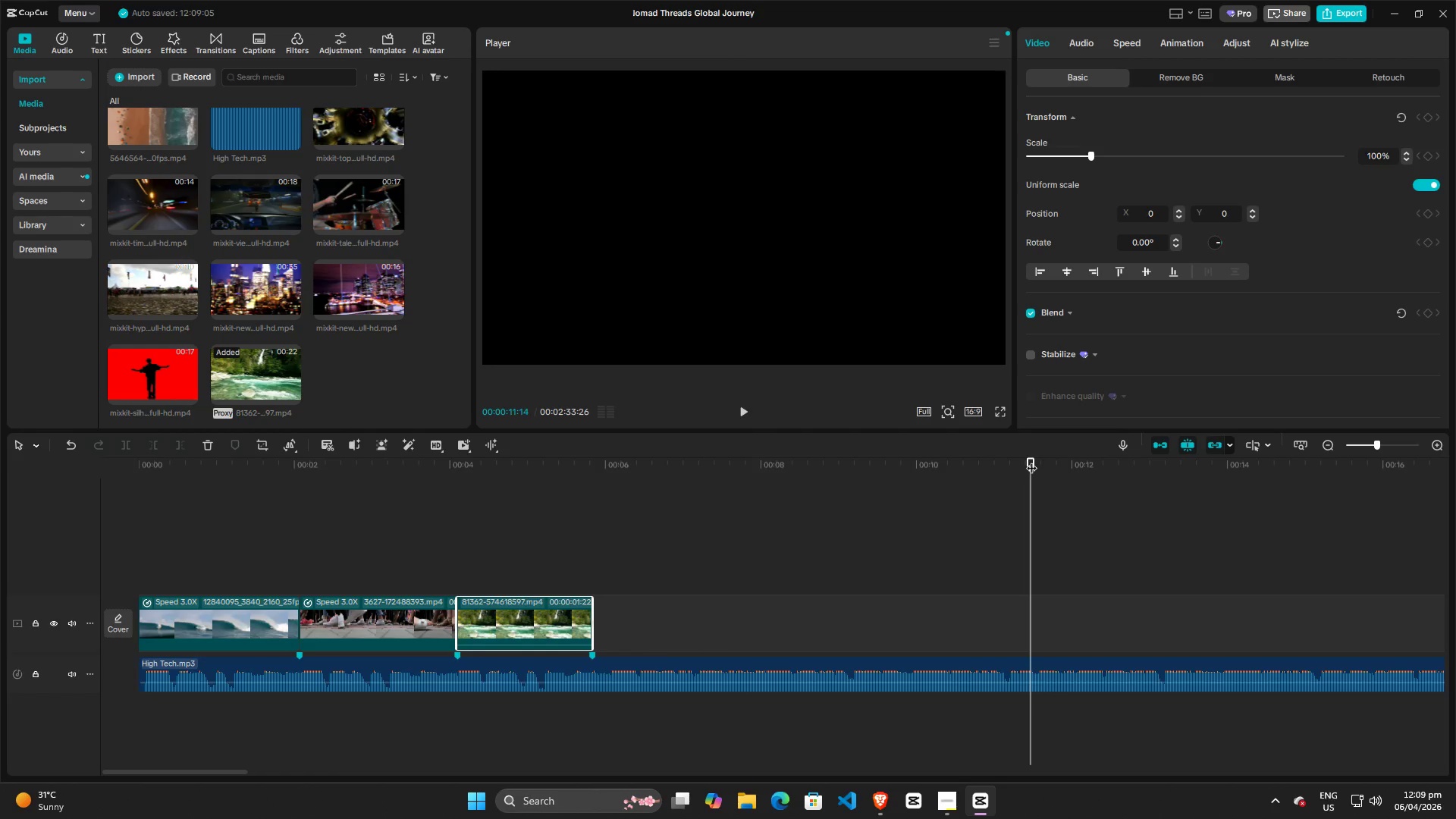 
key(Space)
 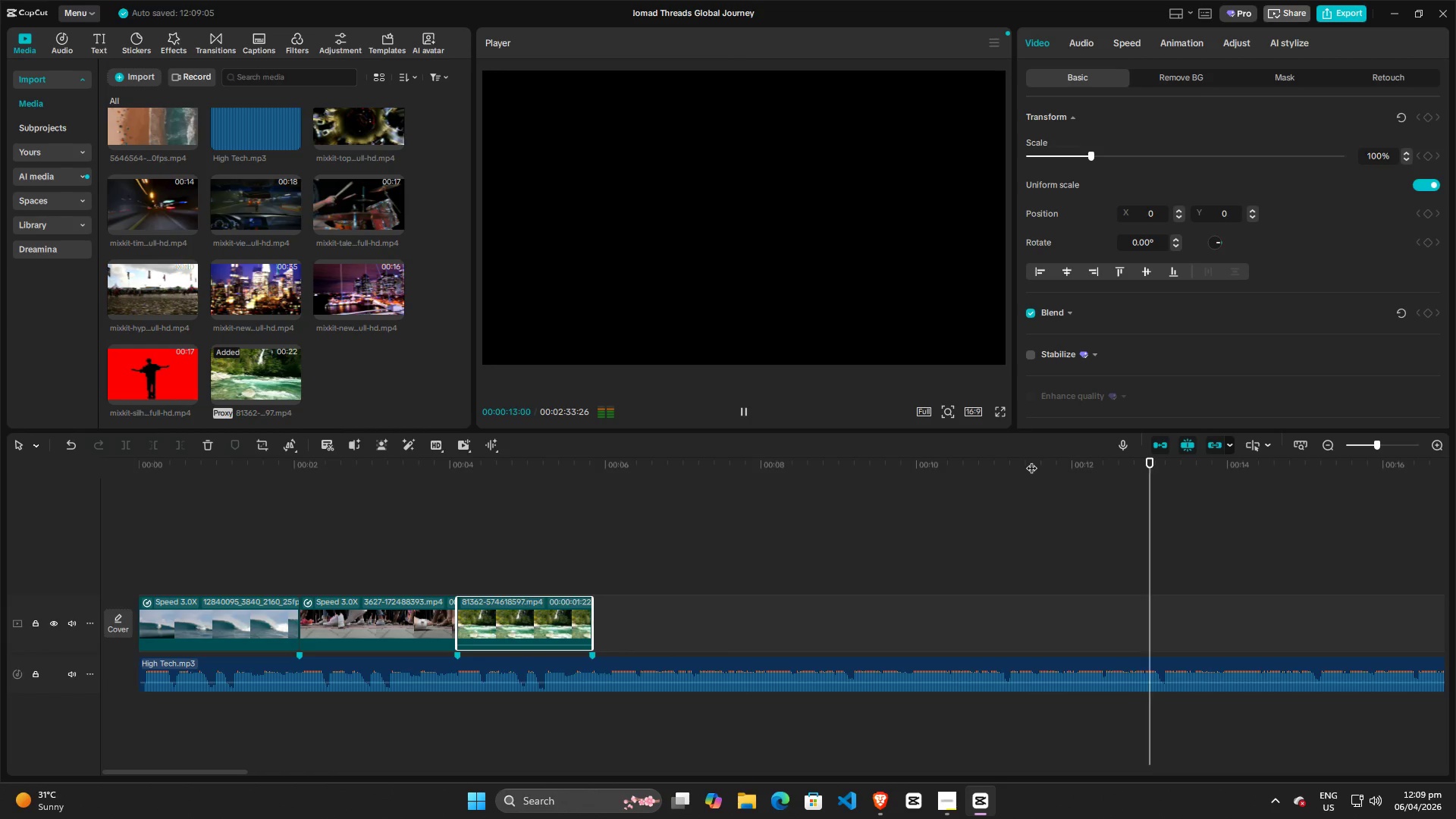 
key(Space)
 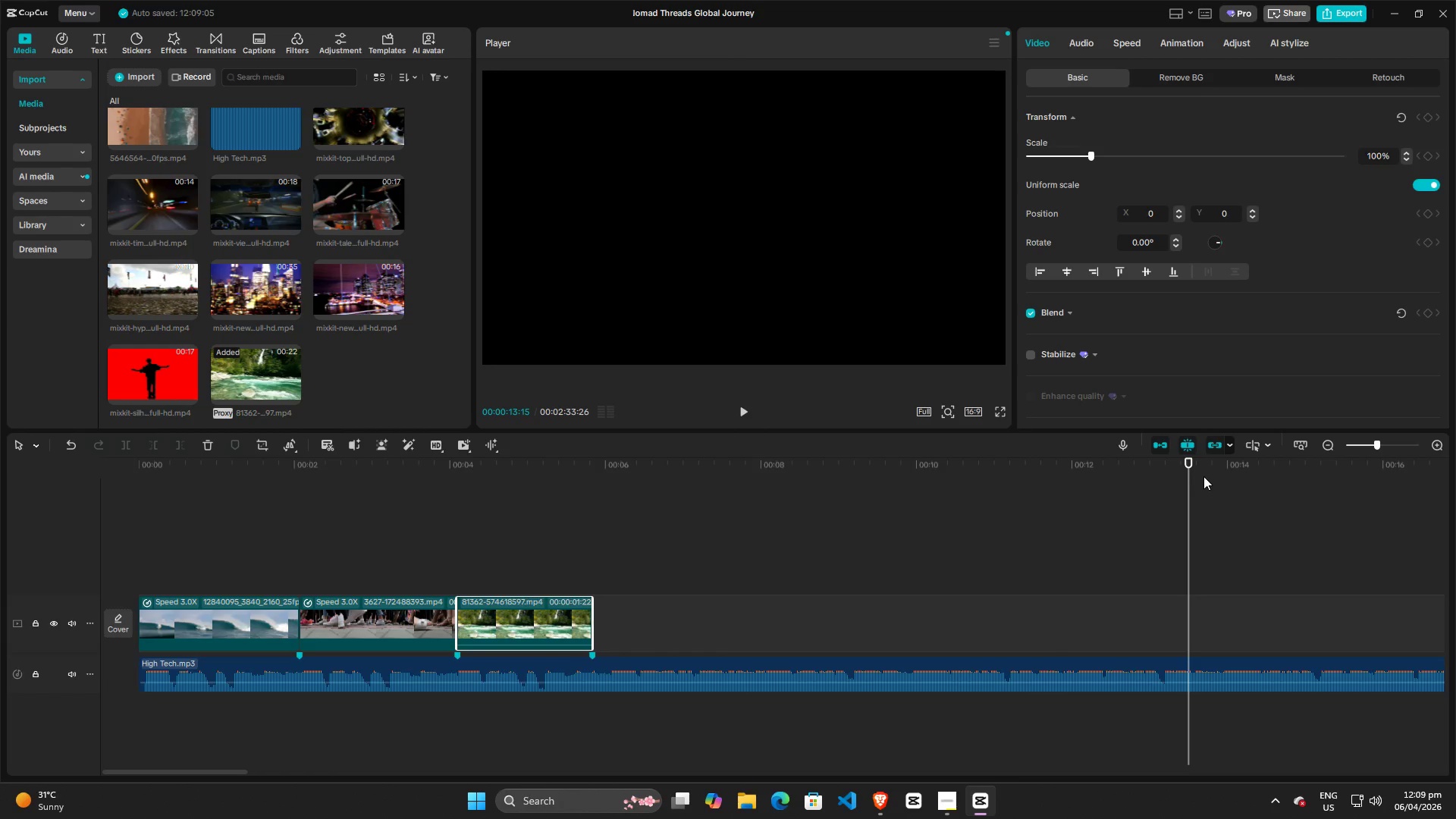 
left_click_drag(start_coordinate=[1190, 466], to_coordinate=[1315, 576])
 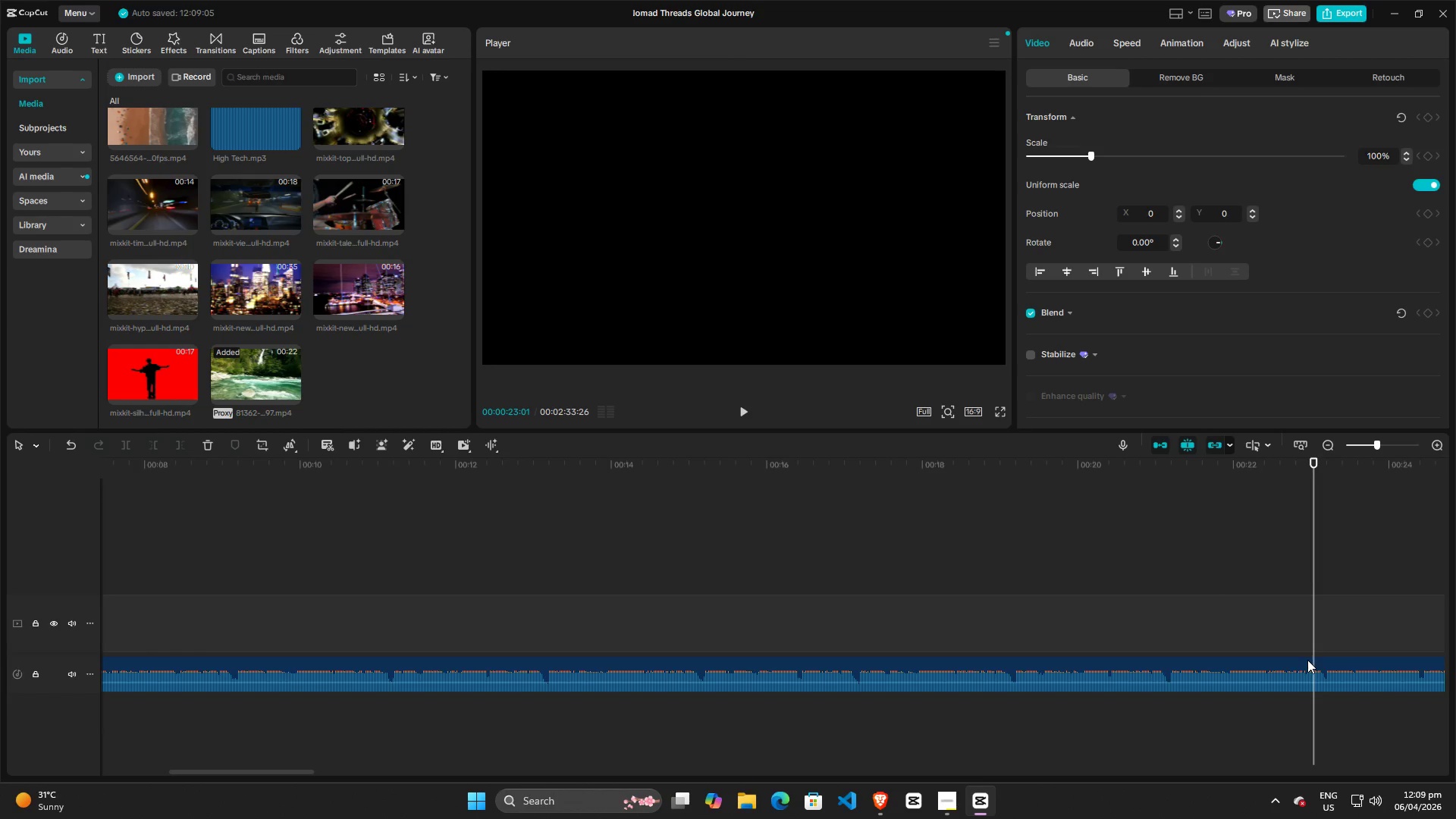 
left_click([1307, 660])
 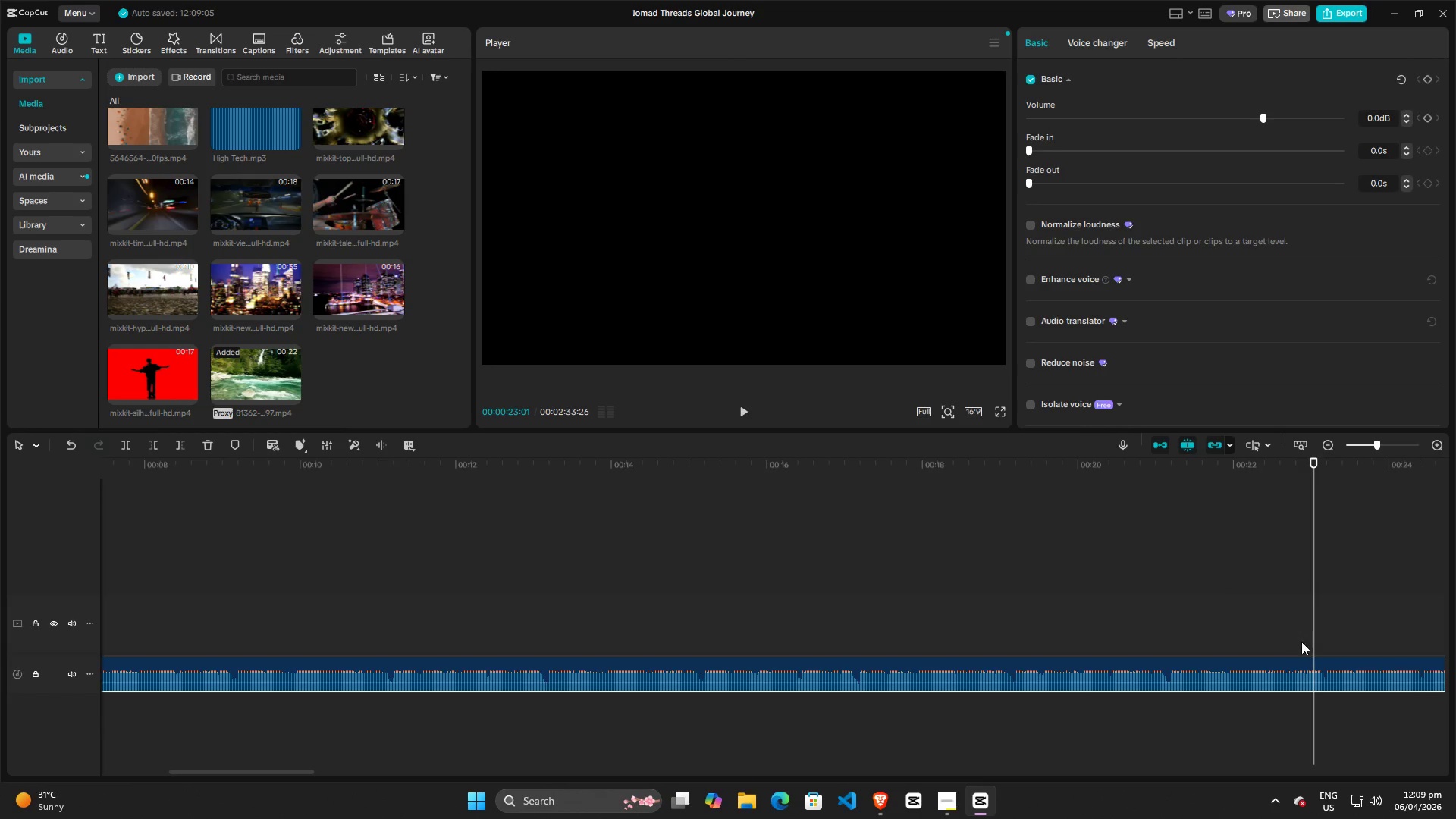 
key(M)
 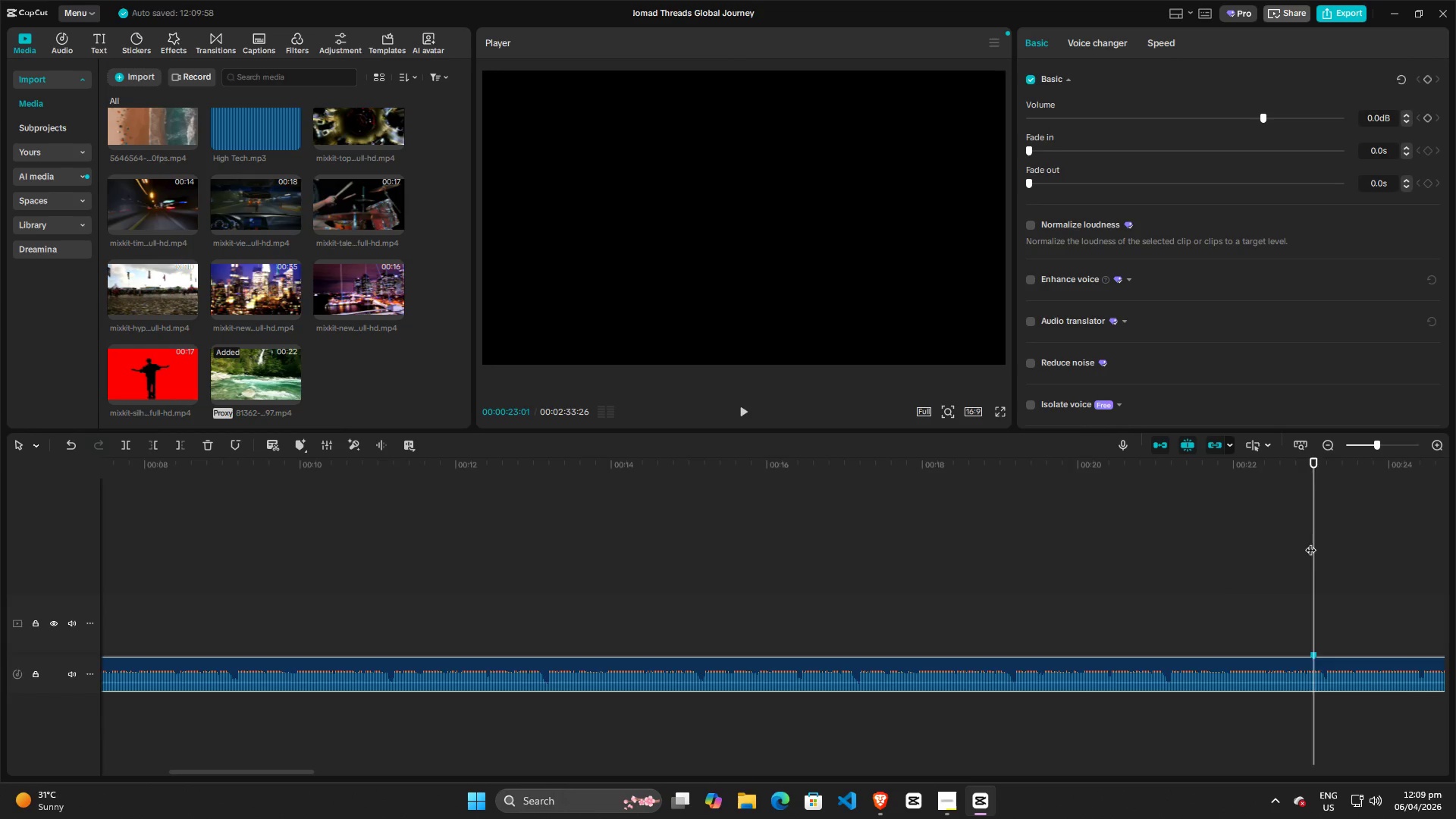 
left_click_drag(start_coordinate=[1310, 542], to_coordinate=[532, 546])
 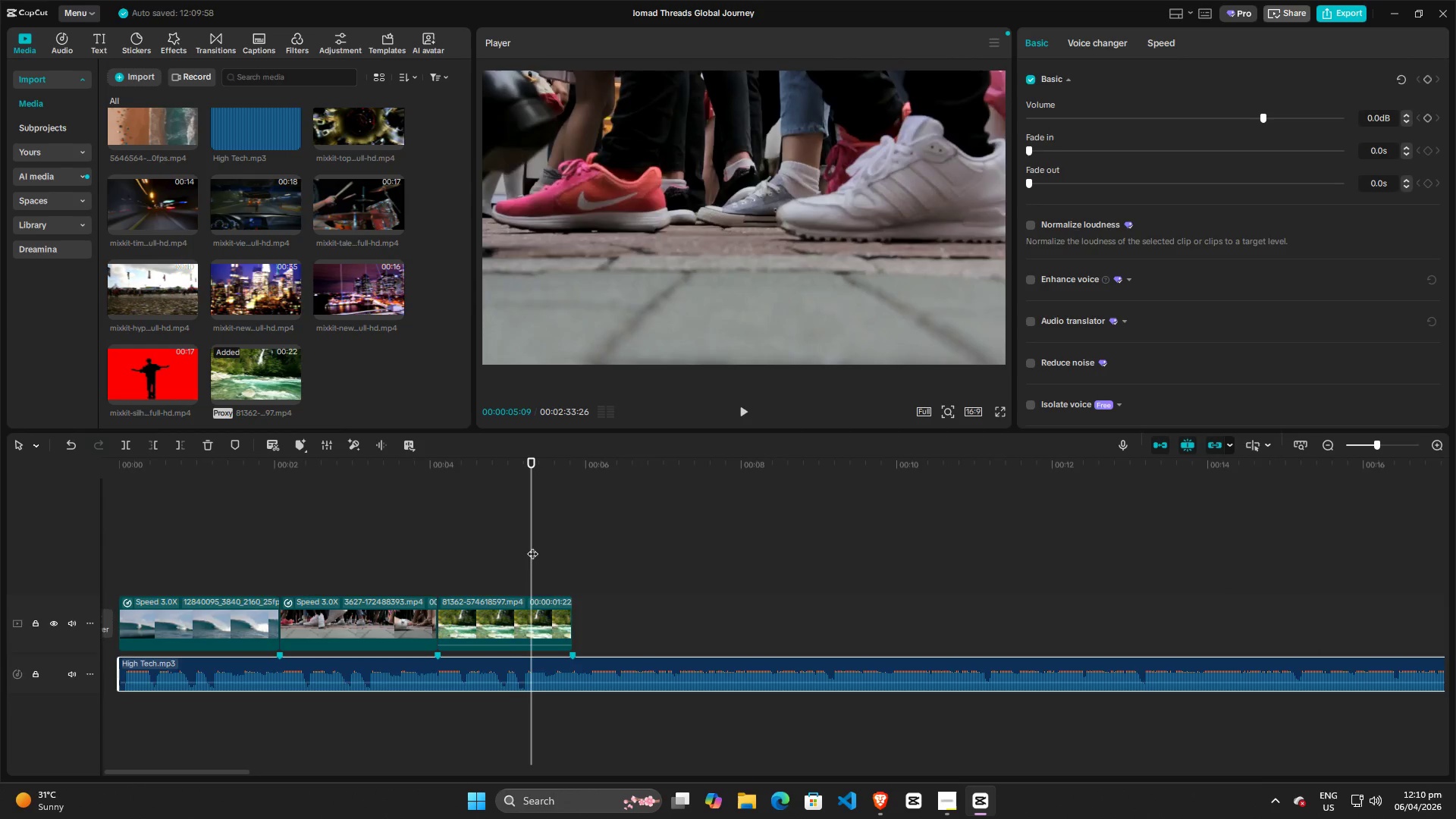 
key(Space)
 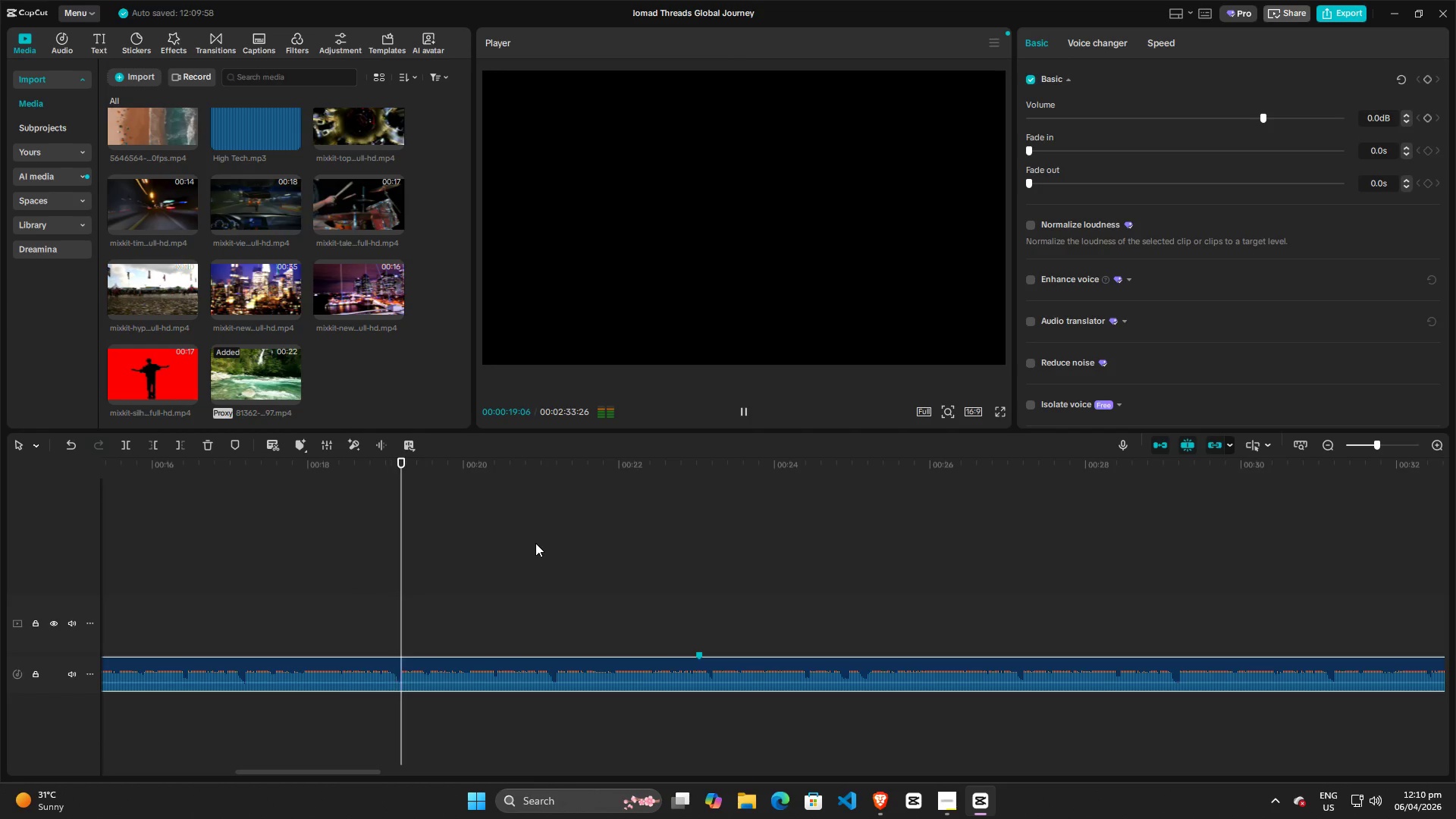 
wait(19.08)
 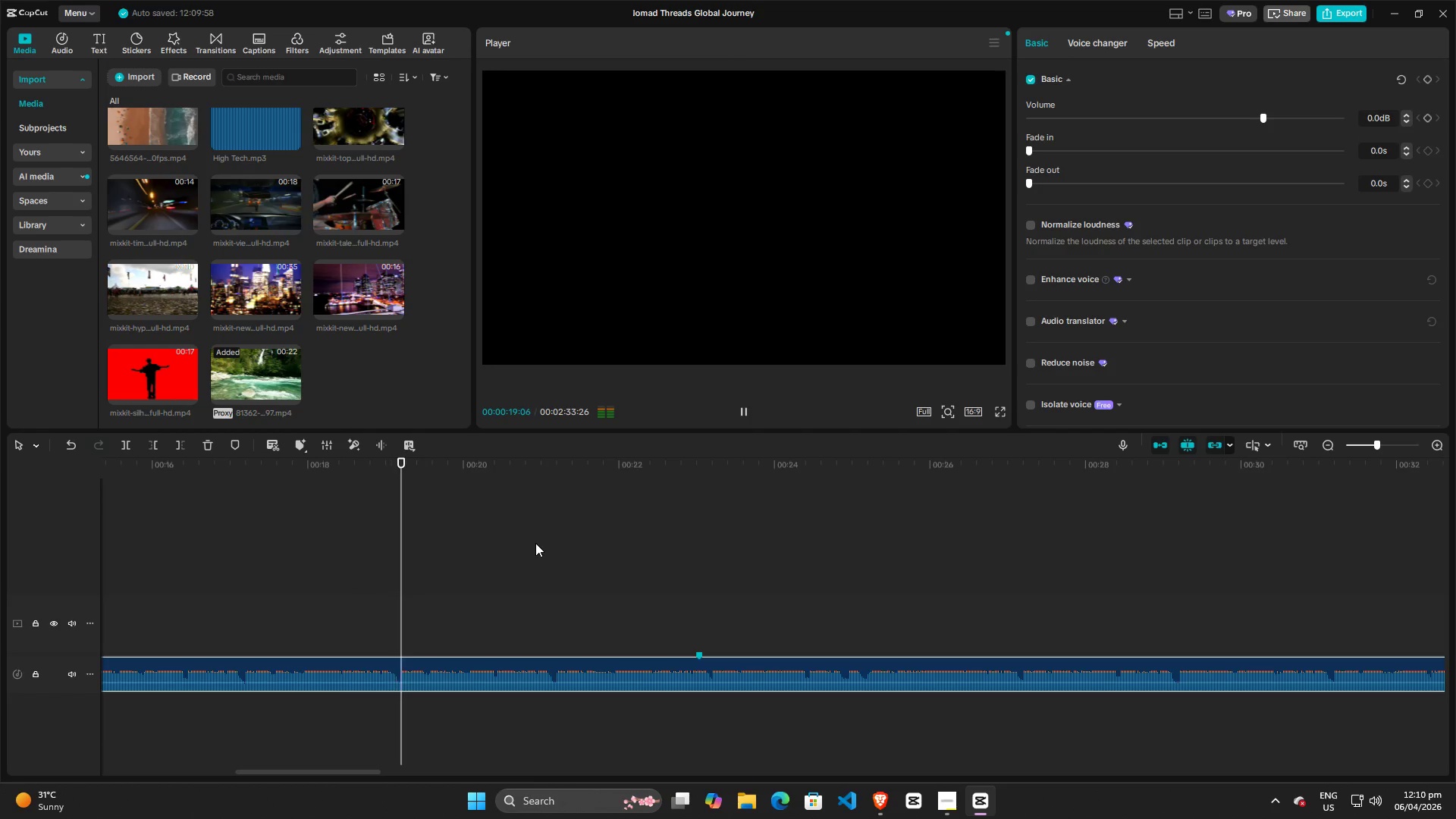 
key(Space)
 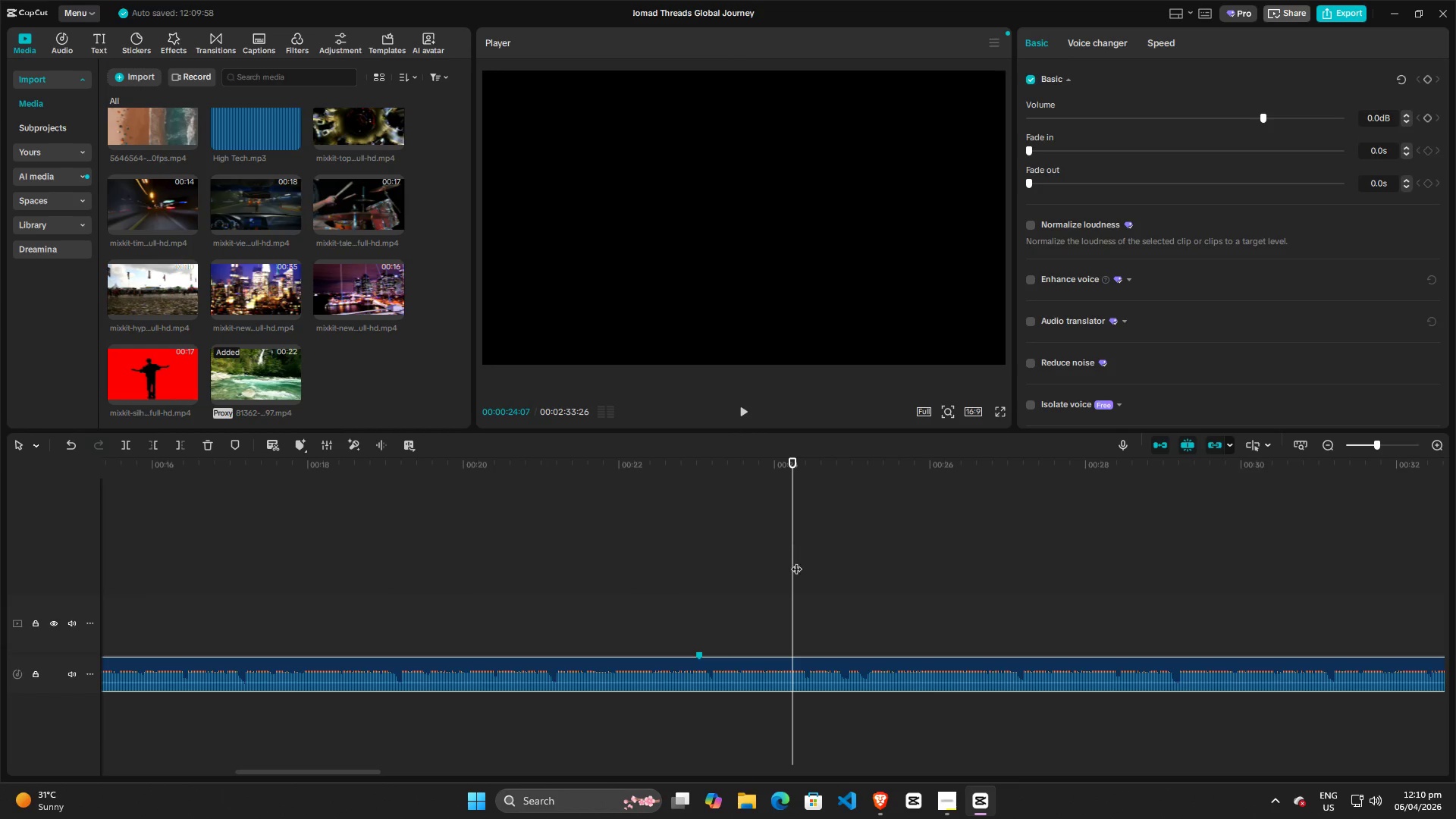 
key(Space)
 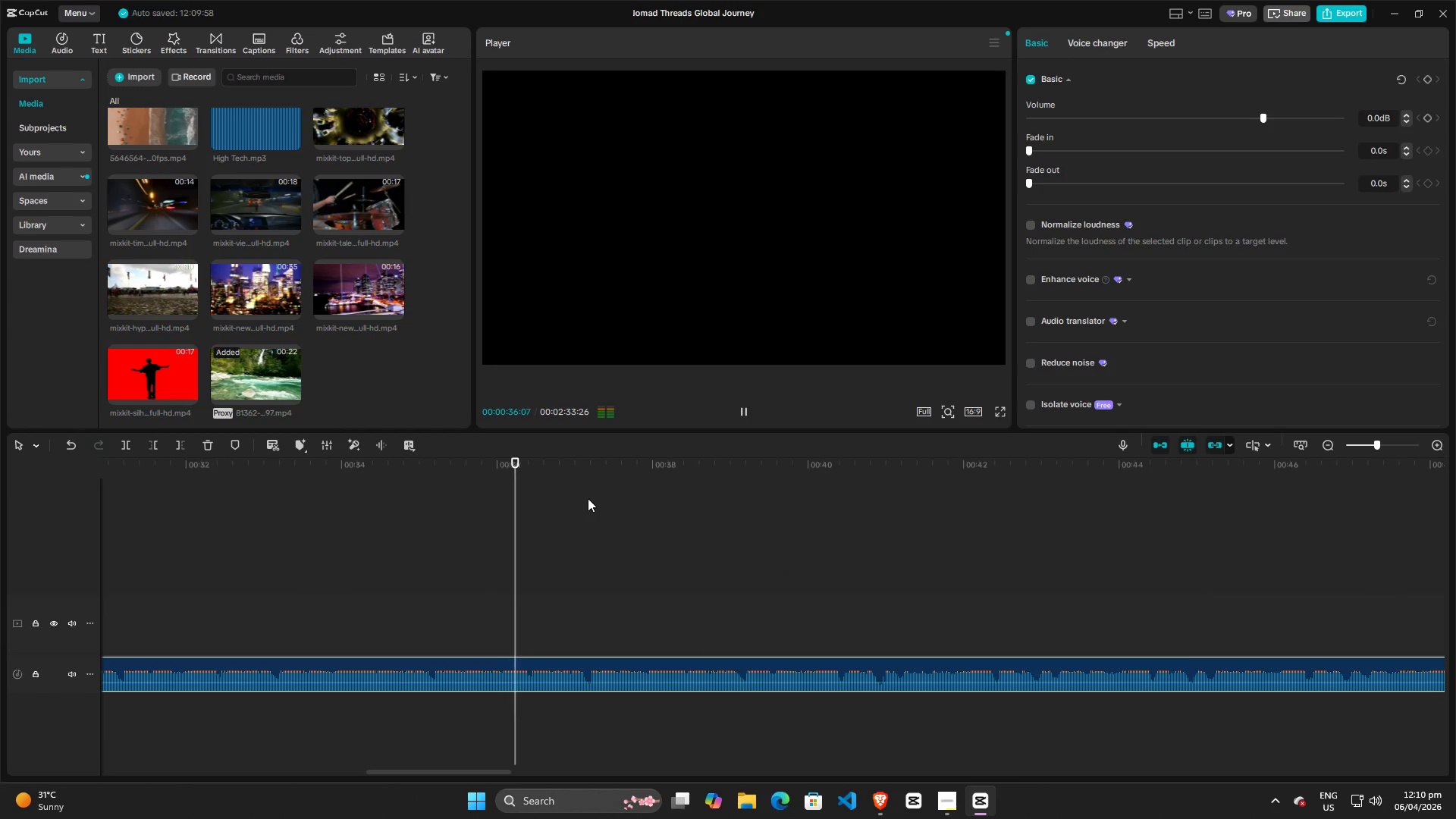 
wait(17.02)
 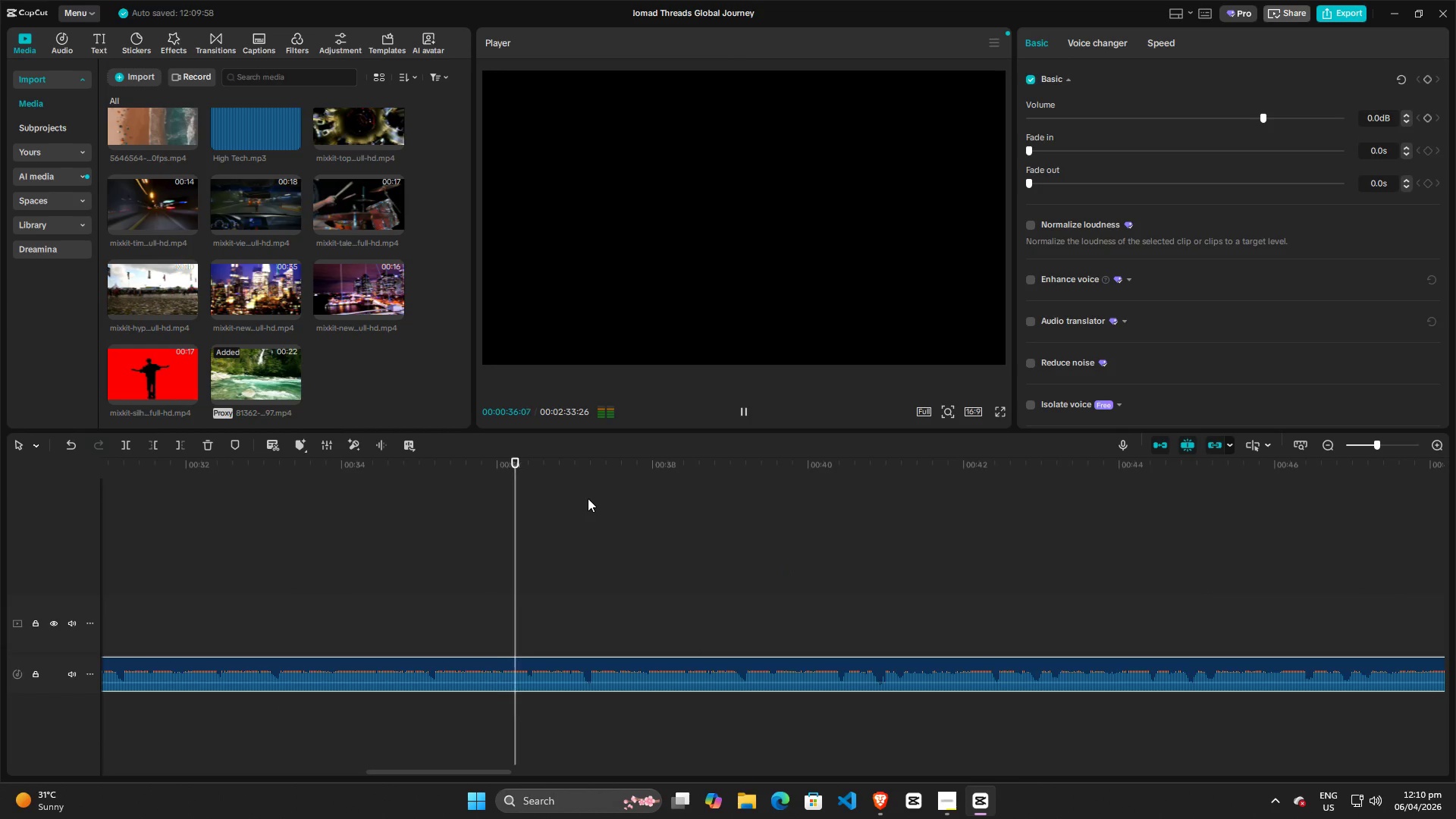 
key(Space)
 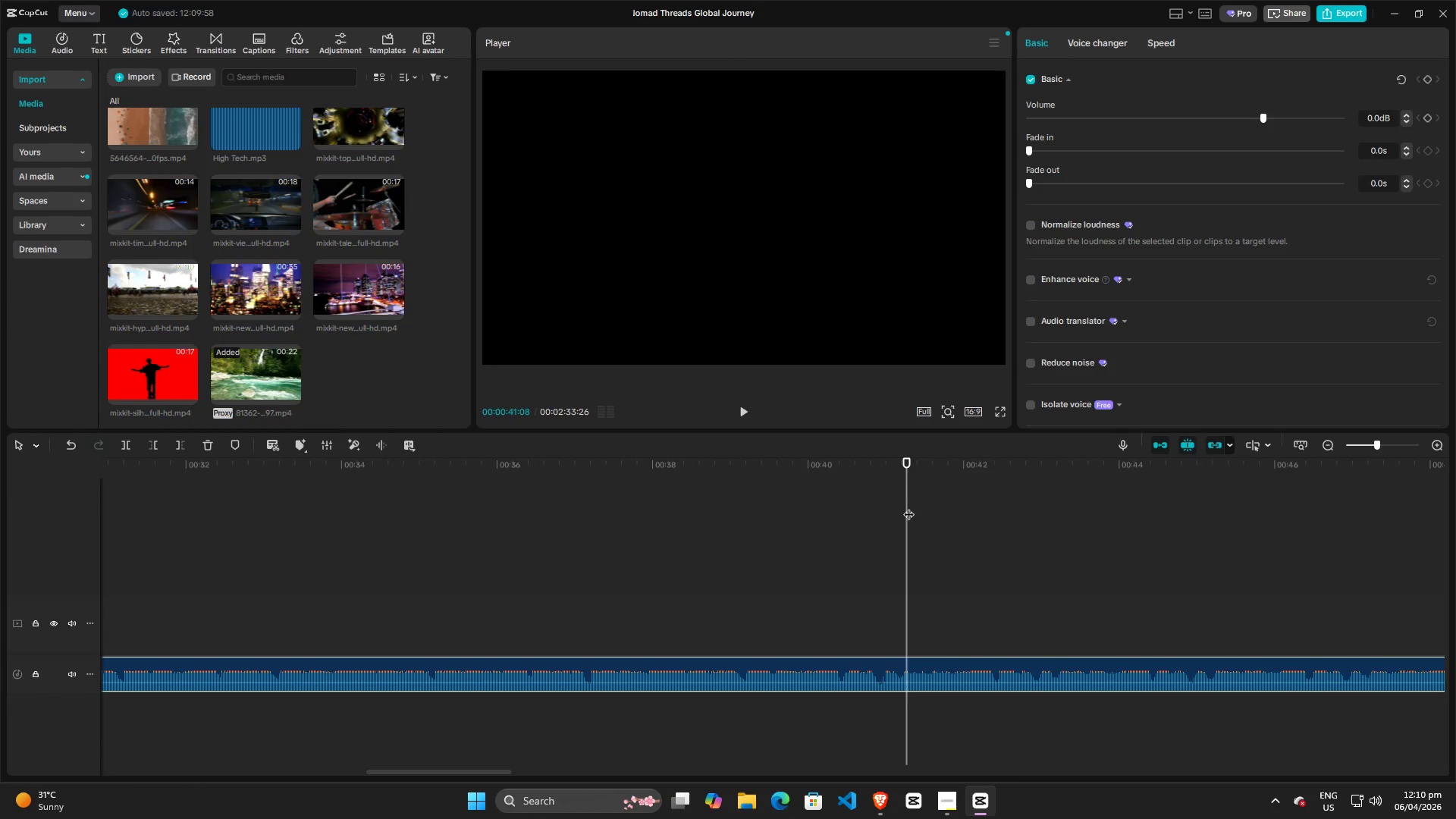 
left_click_drag(start_coordinate=[908, 507], to_coordinate=[433, 507])
 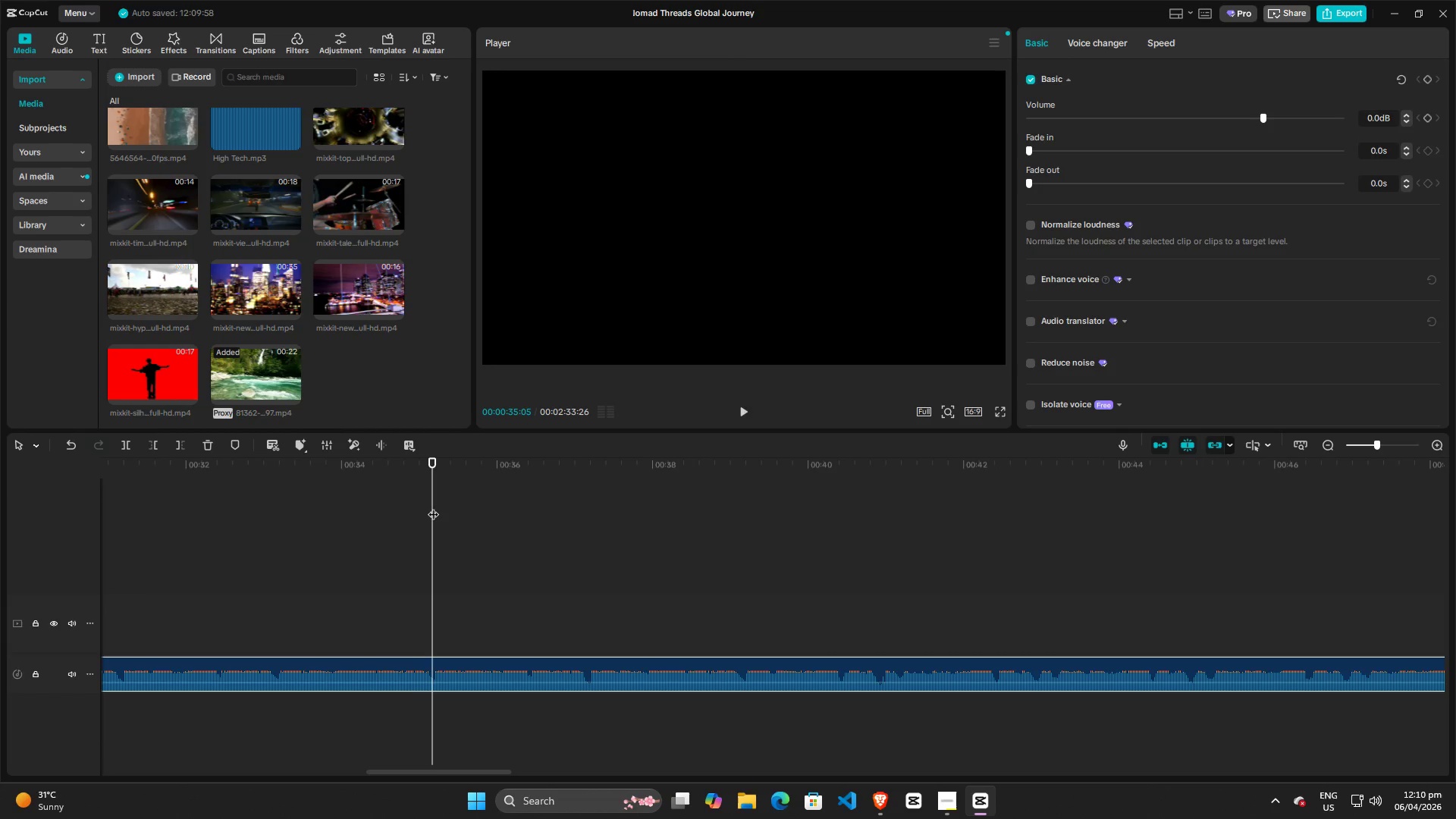 
key(Space)
 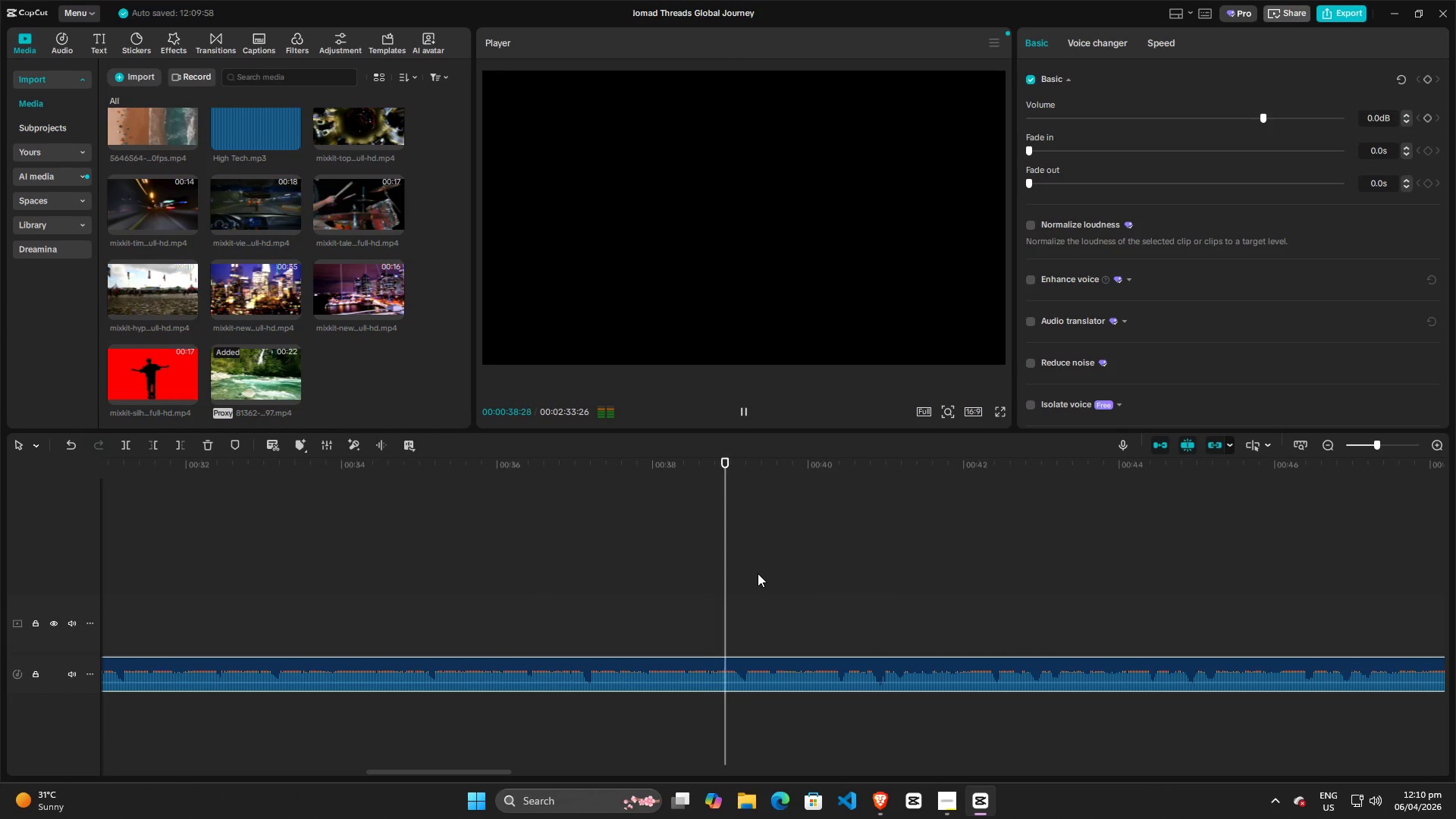 
wait(5.11)
 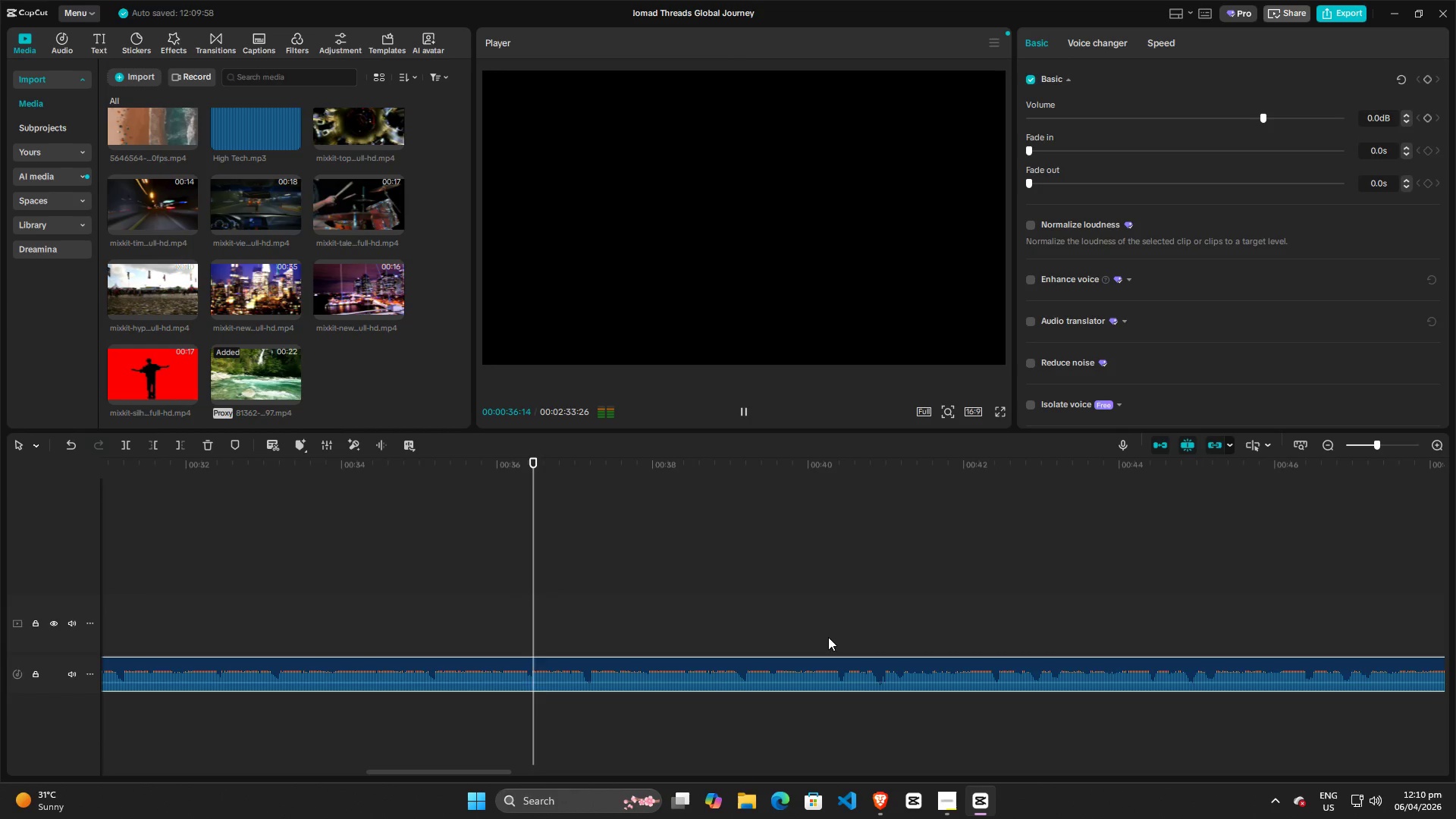 
key(Space)
 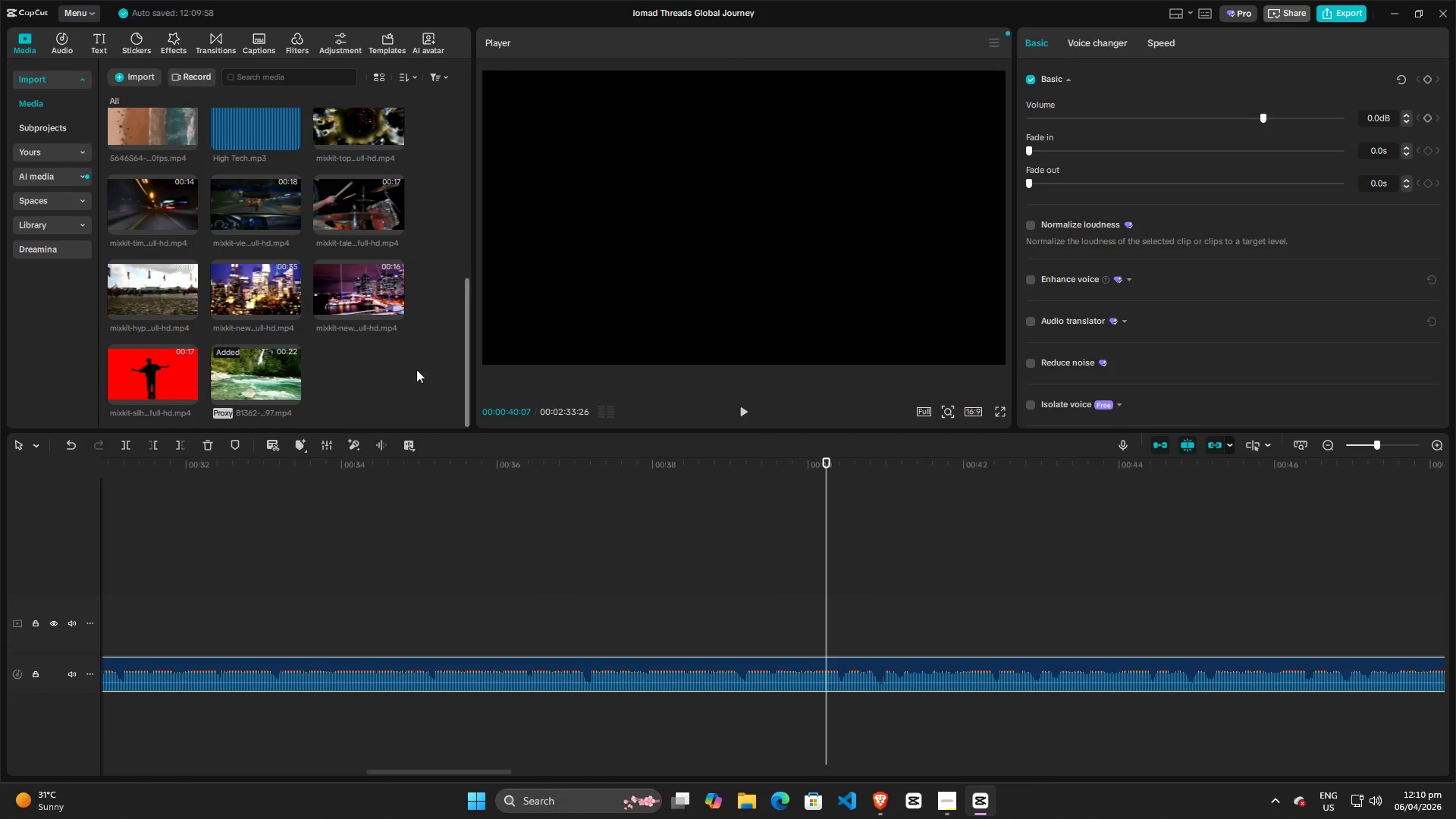 
left_click([408, 356])
 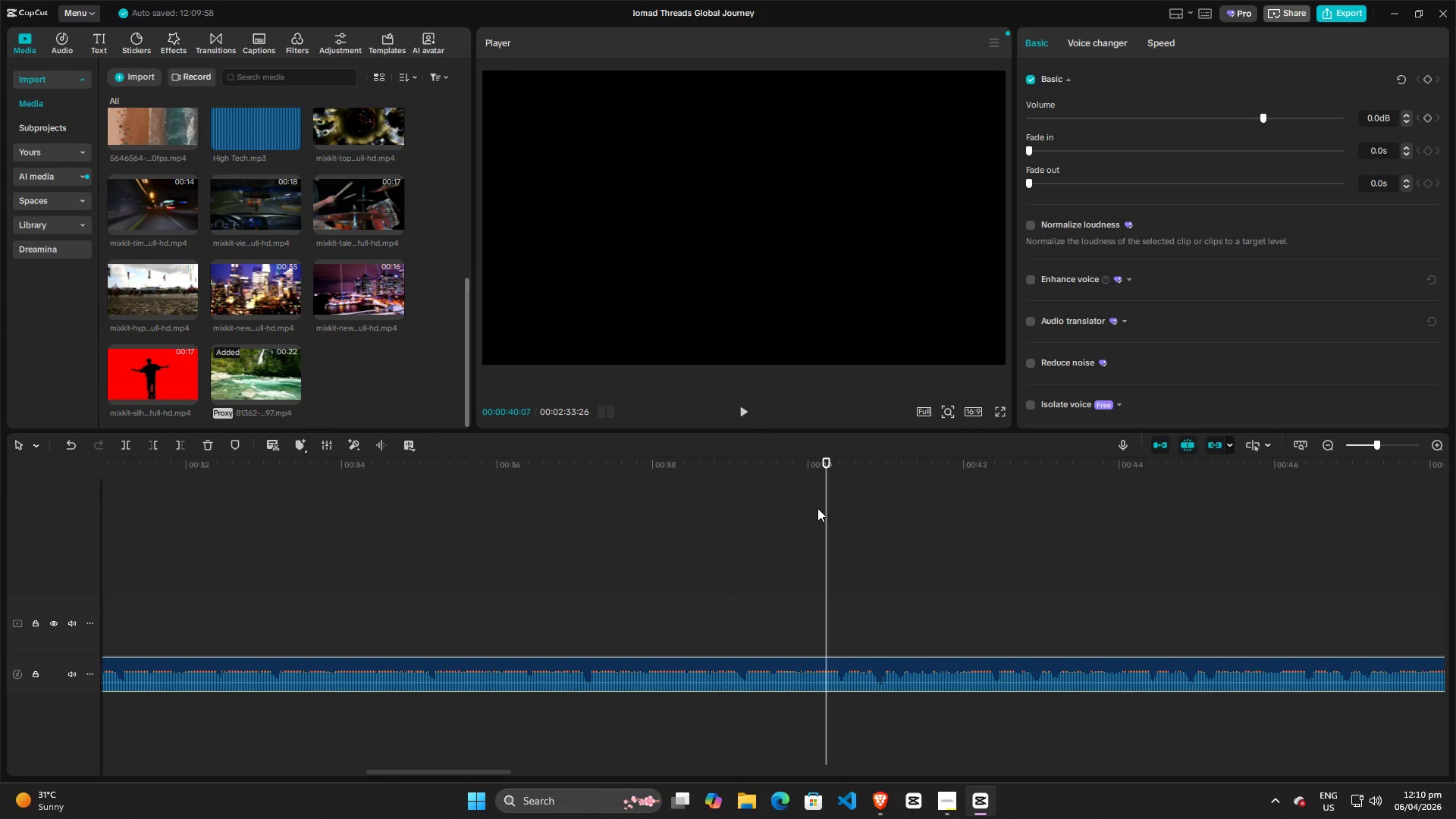 
left_click_drag(start_coordinate=[823, 510], to_coordinate=[767, 511])
 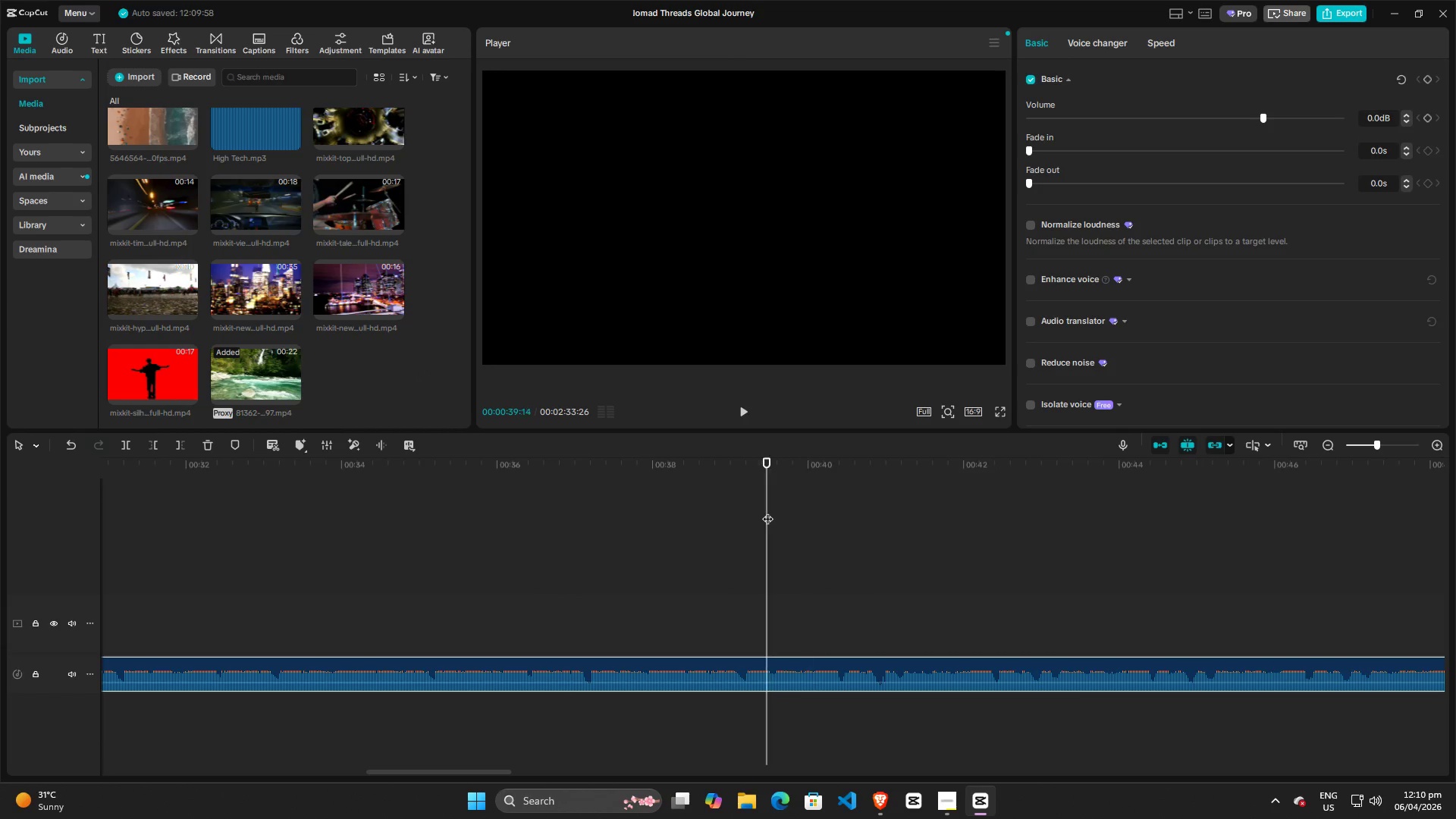 
key(Space)
 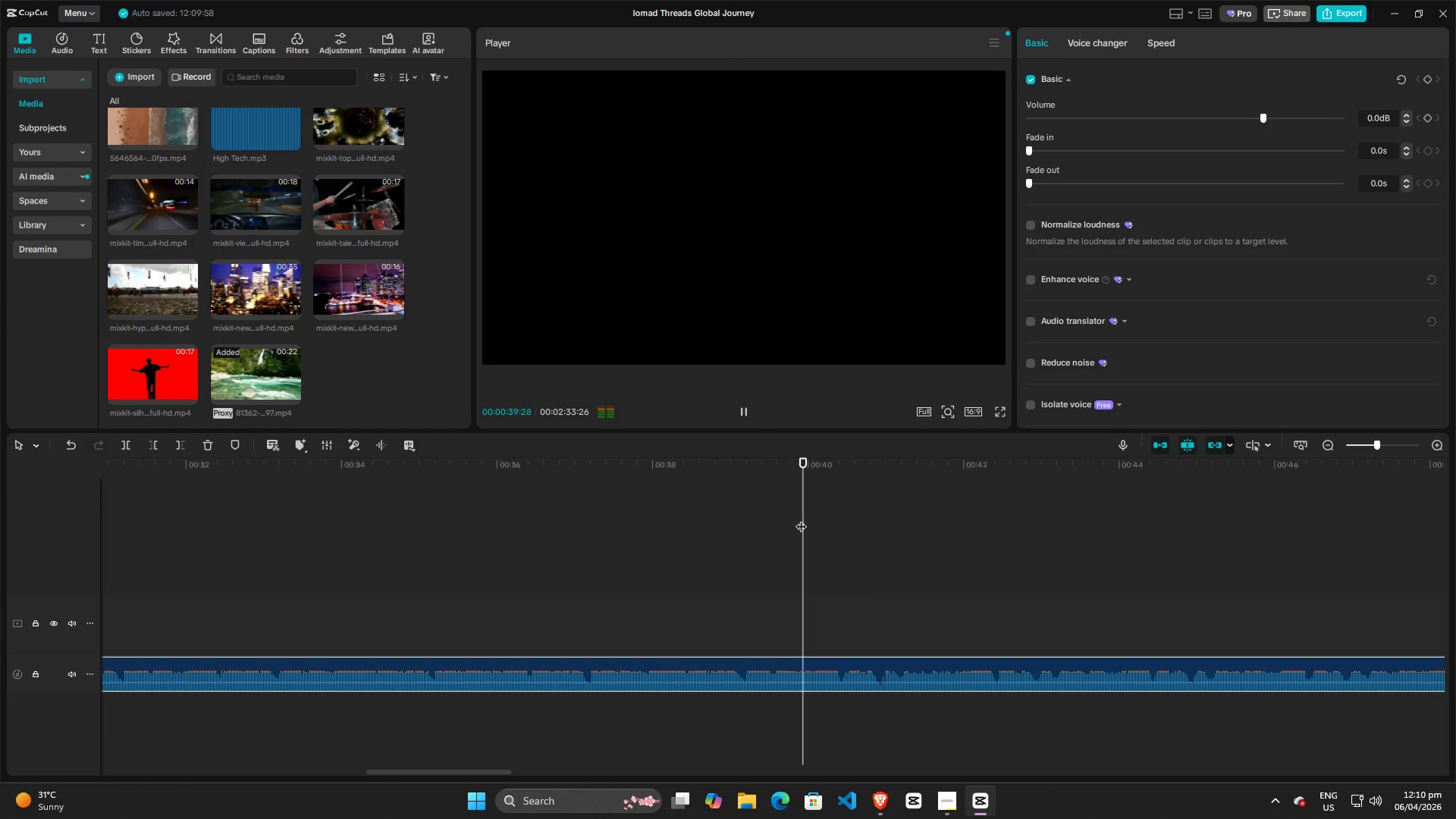 
key(Space)
 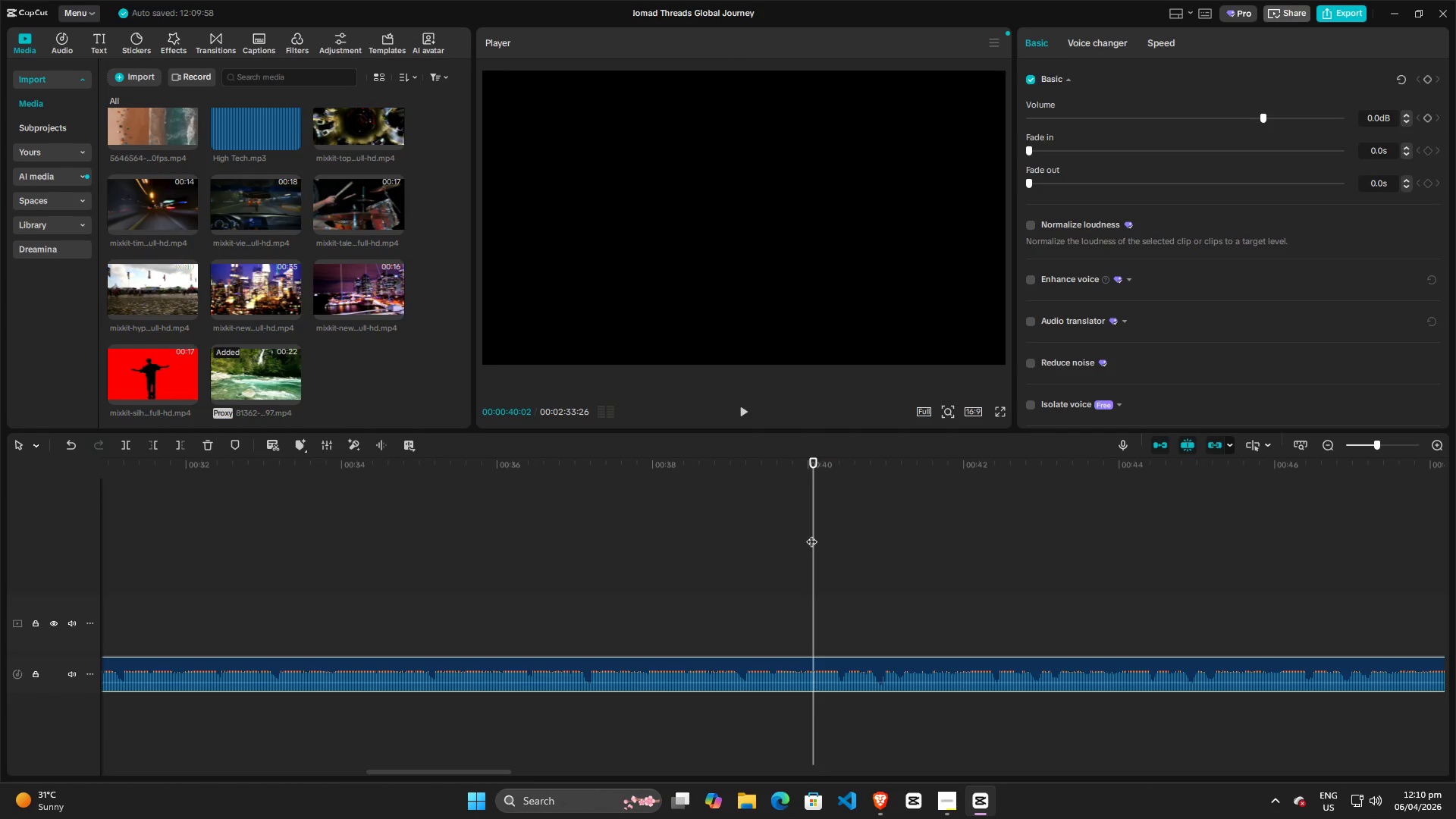 
left_click_drag(start_coordinate=[811, 534], to_coordinate=[698, 534])
 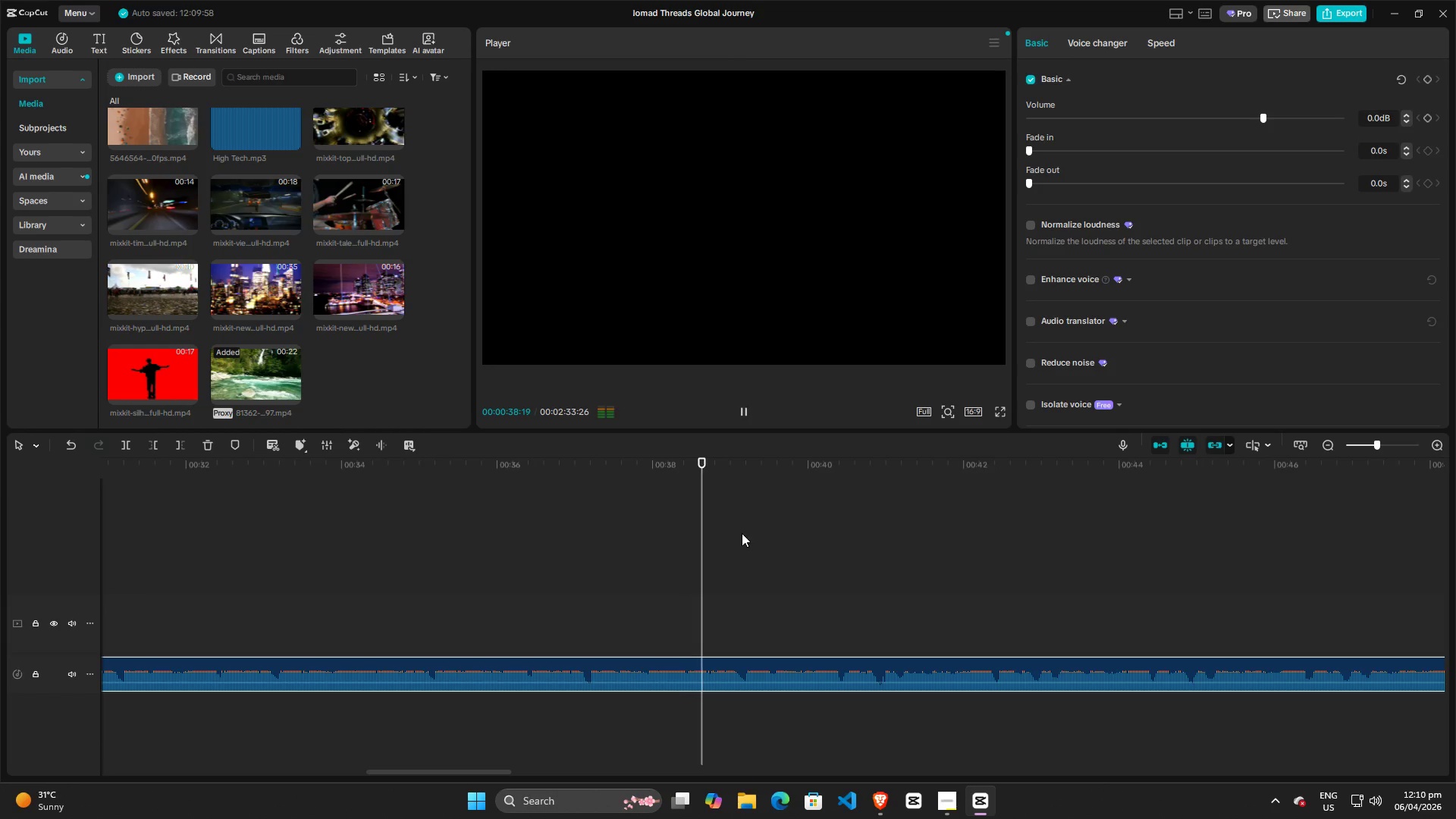 
key(Space)
 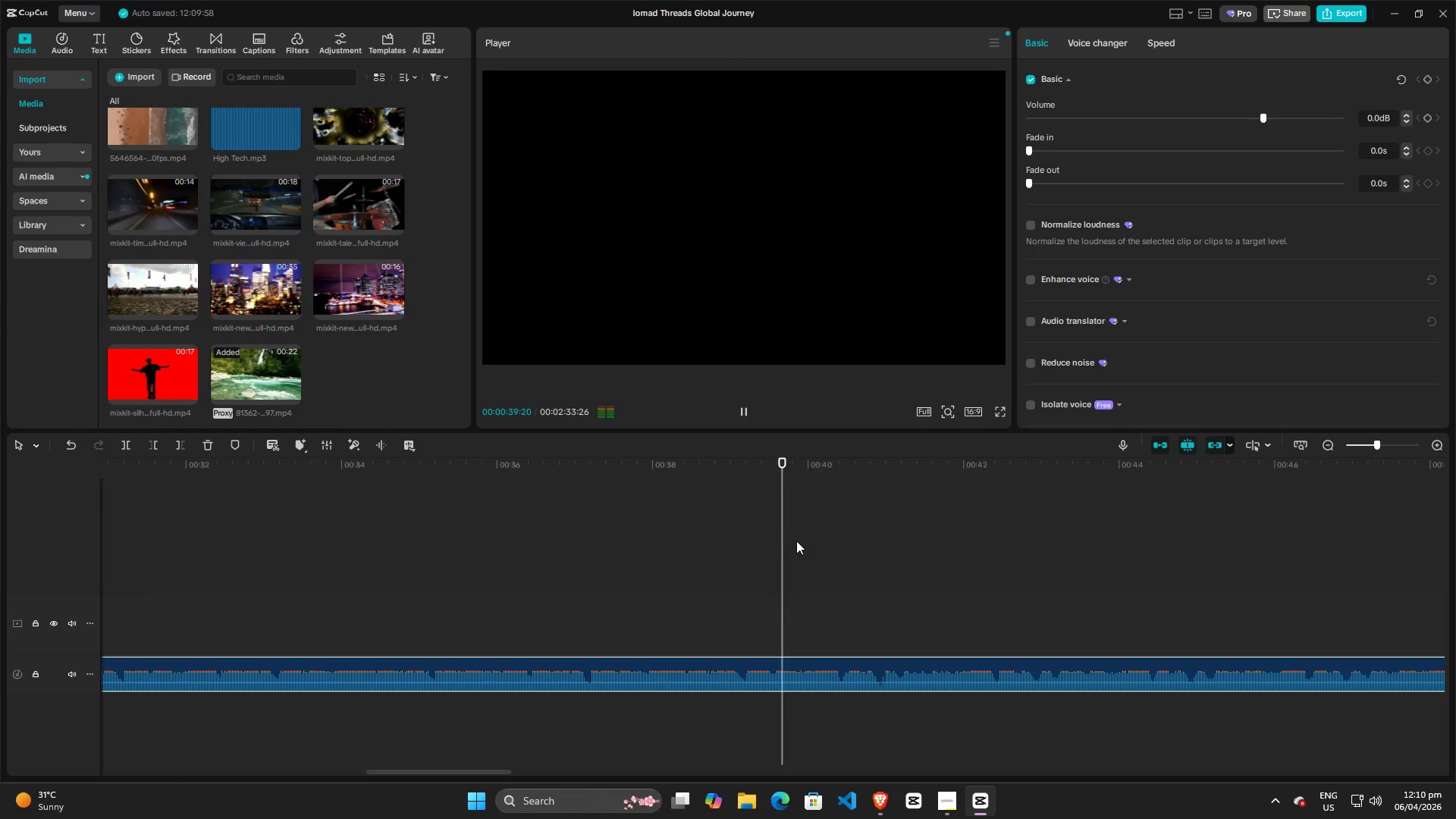 
key(Space)
 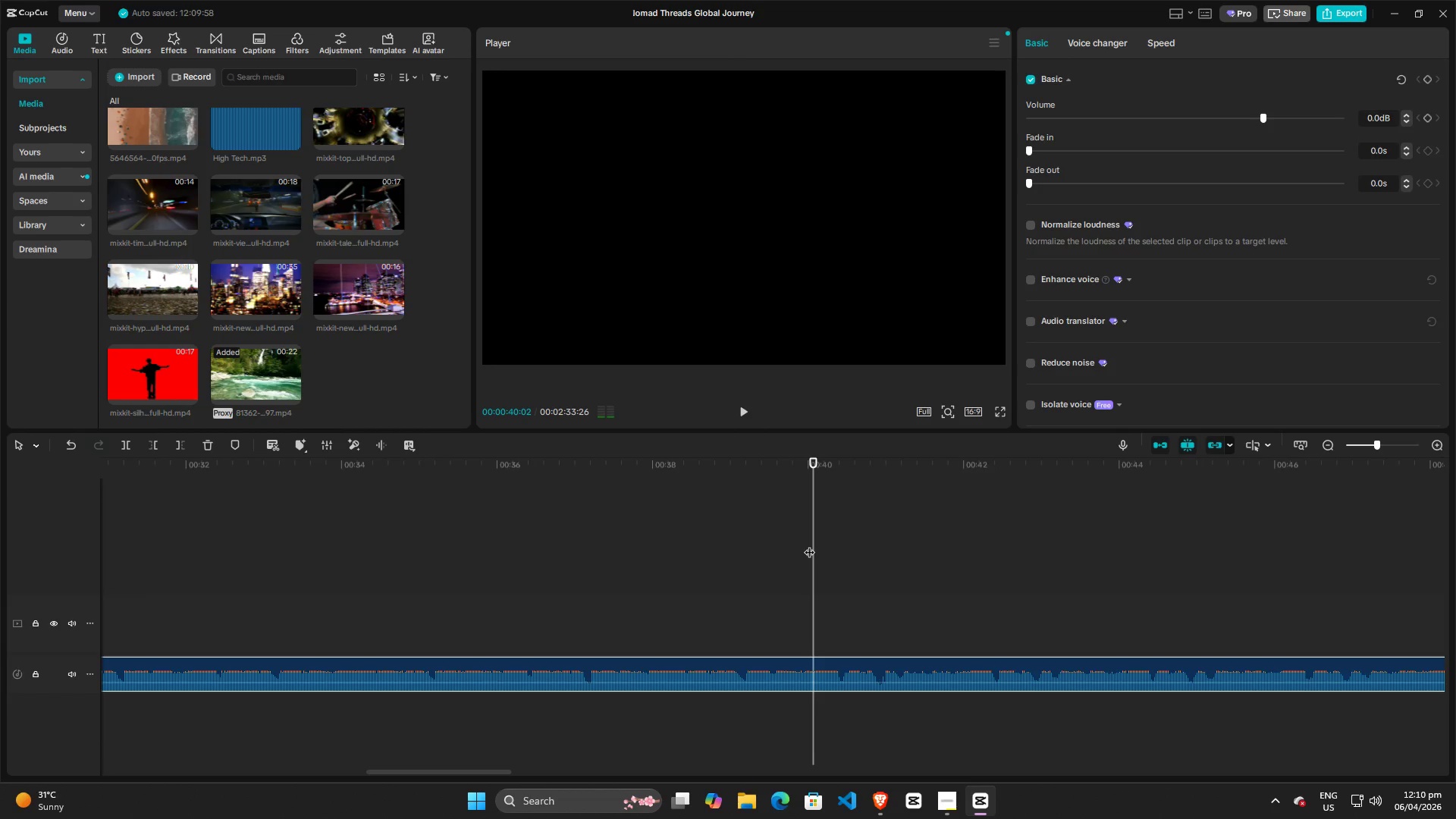 
left_click_drag(start_coordinate=[812, 544], to_coordinate=[779, 552])
 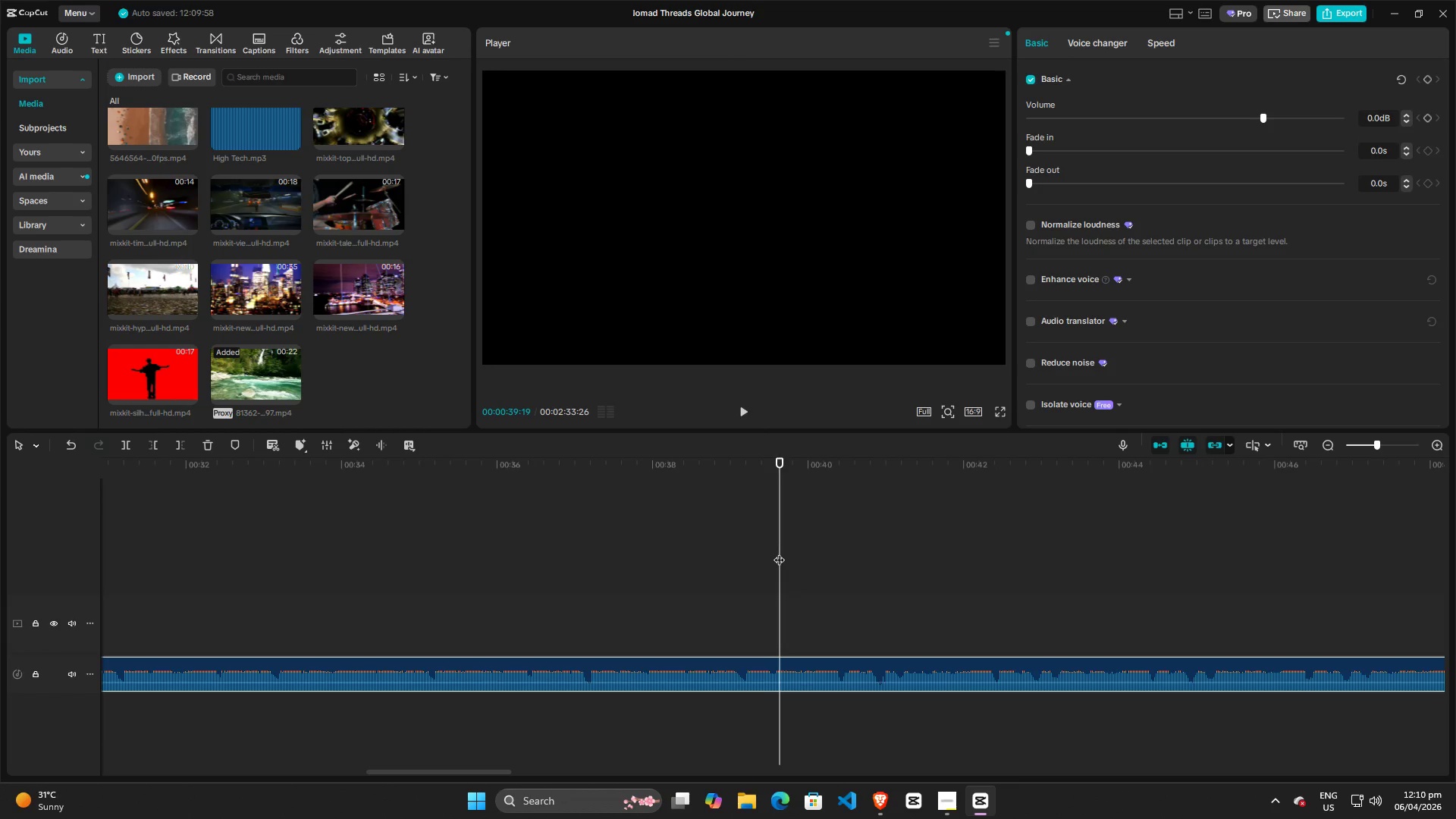 
key(Space)
 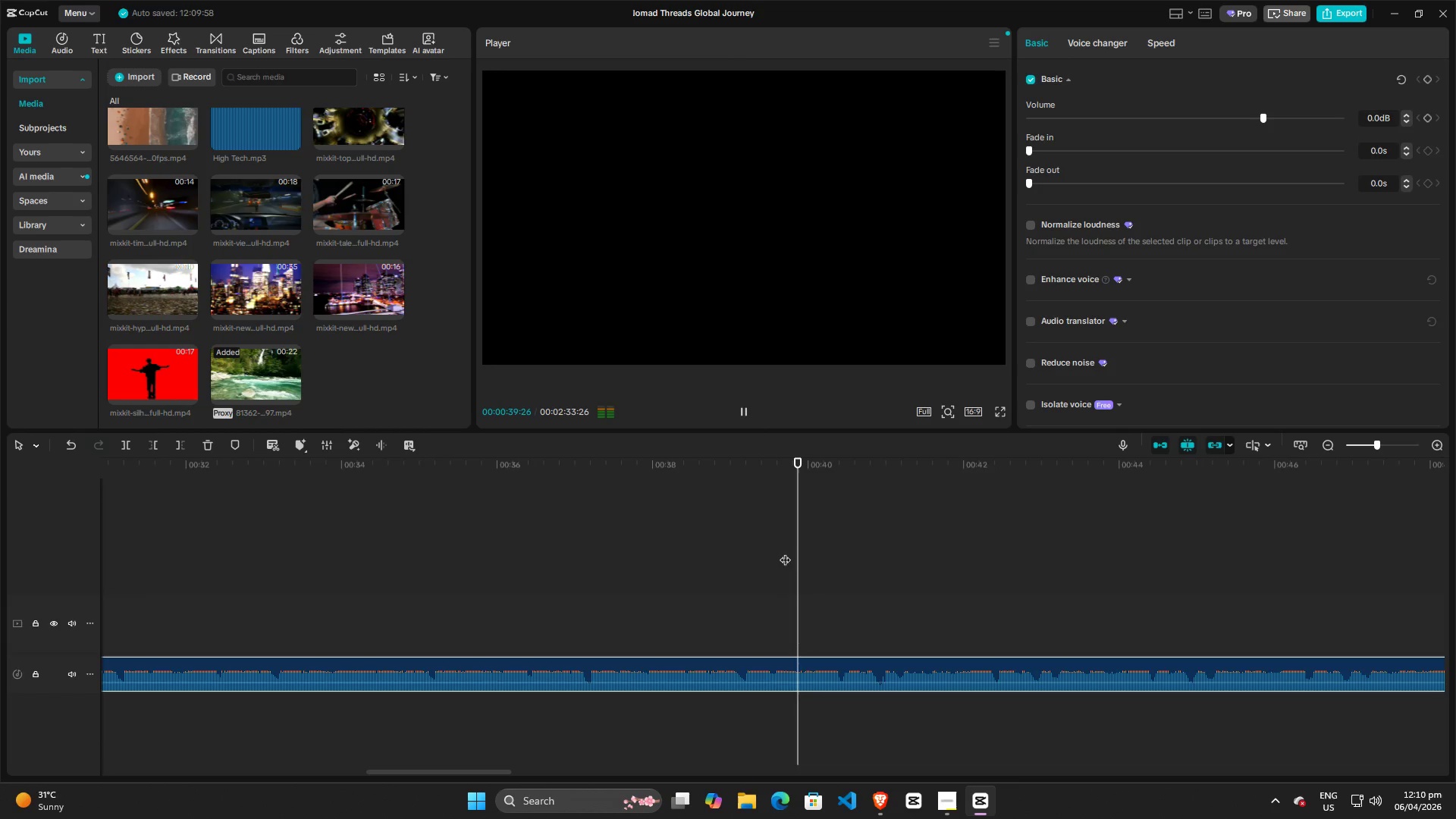 
key(Space)
 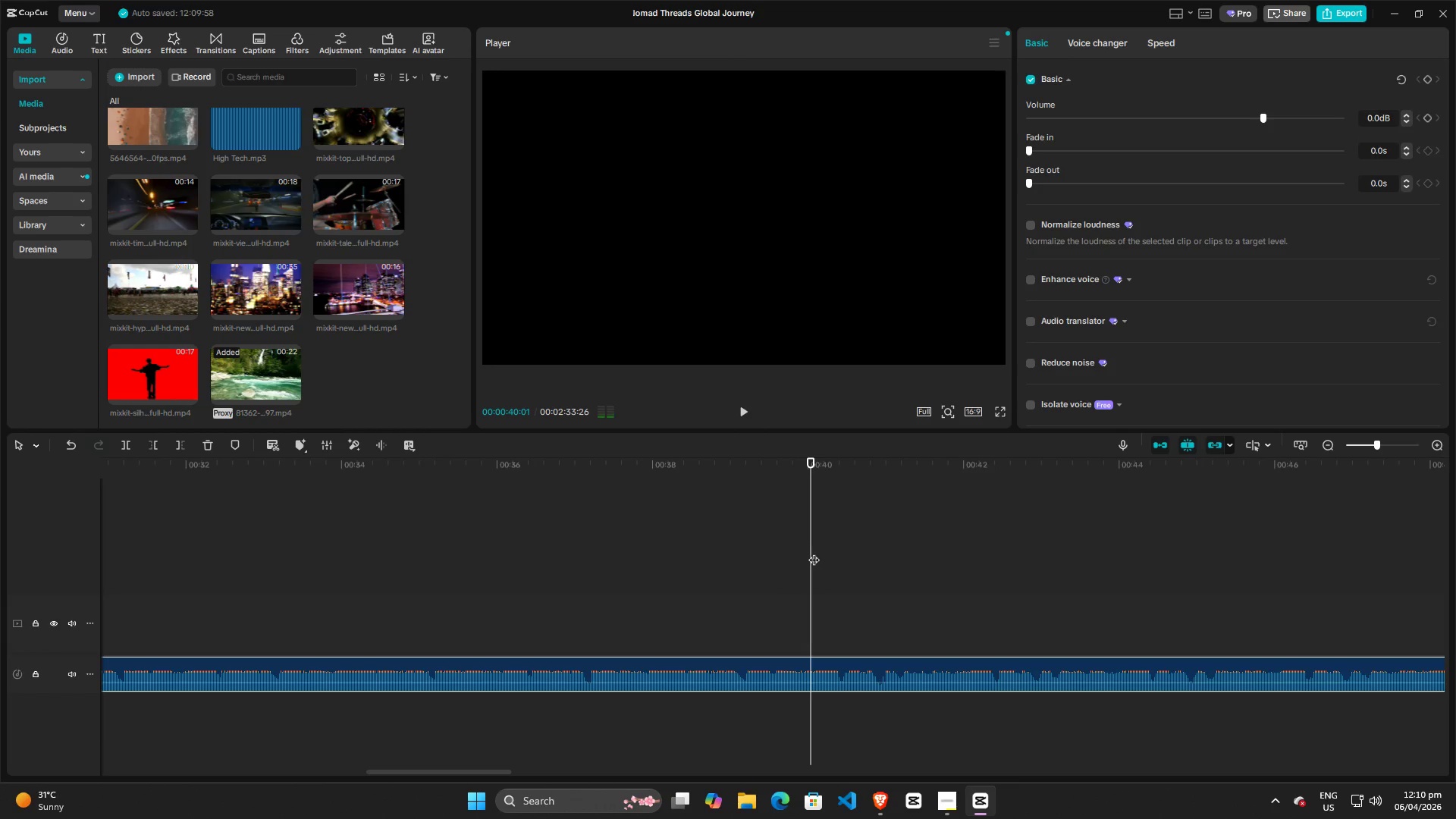 
left_click_drag(start_coordinate=[814, 552], to_coordinate=[668, 562])
 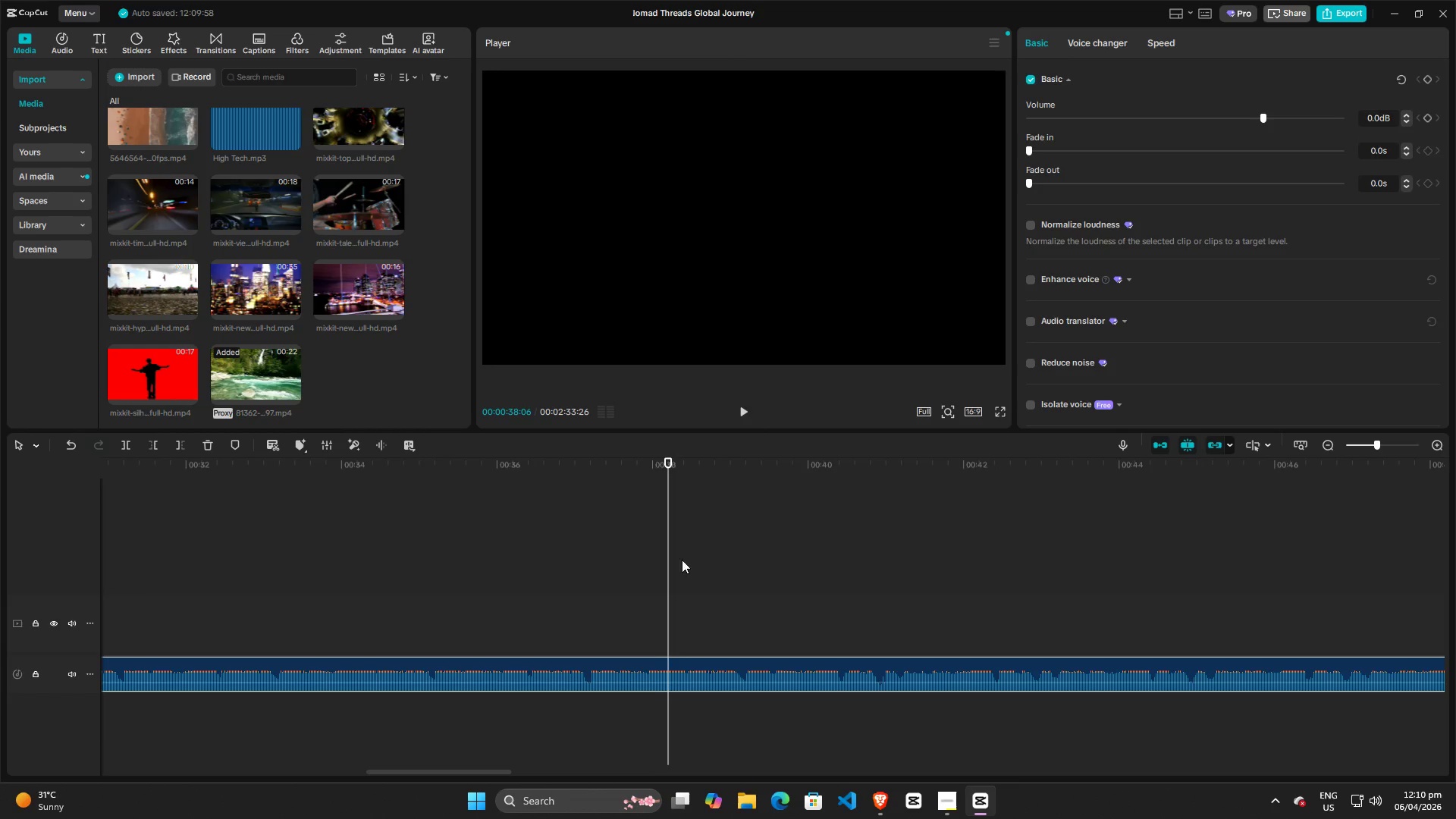 
key(Space)
 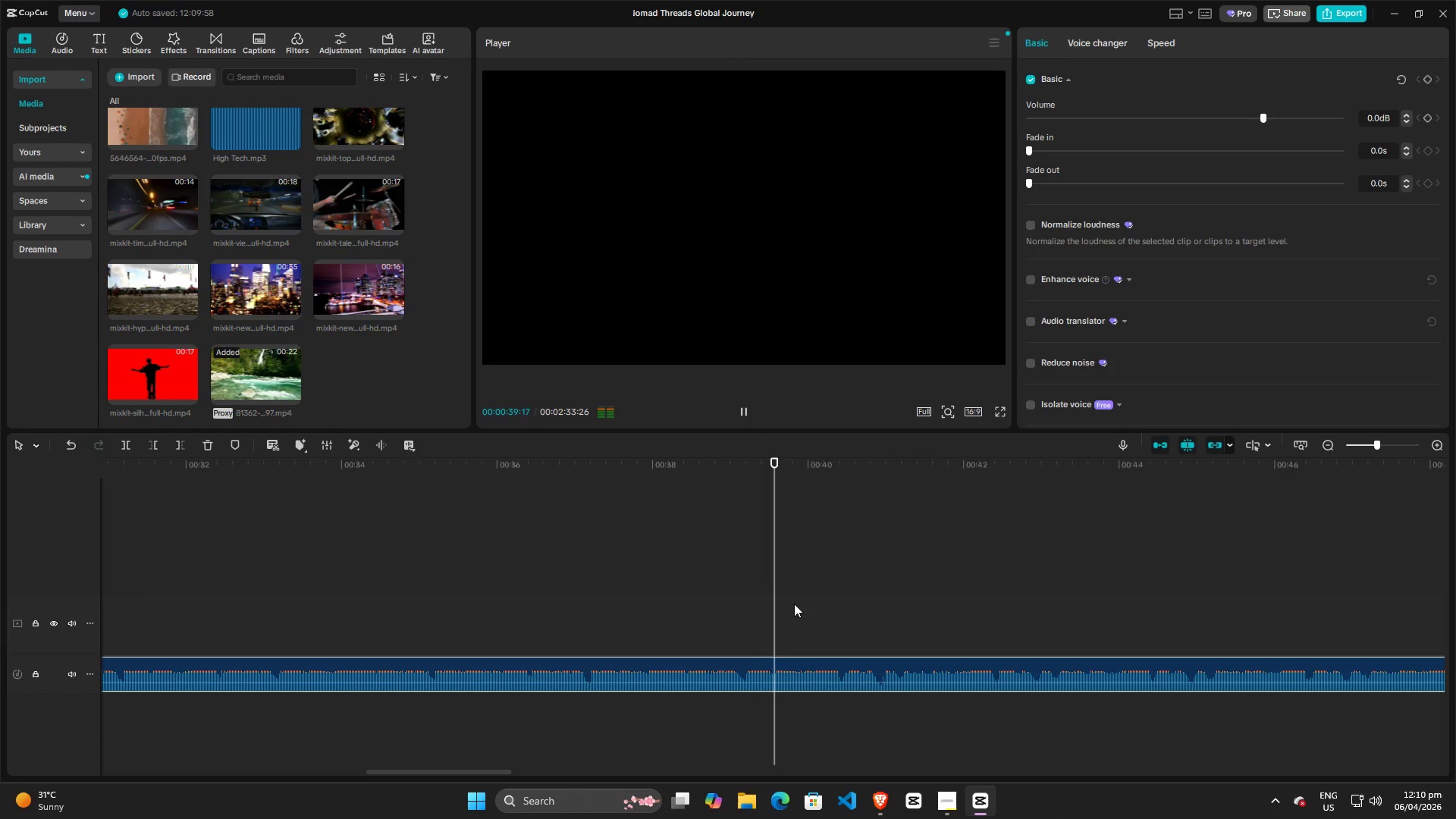 
key(Space)
 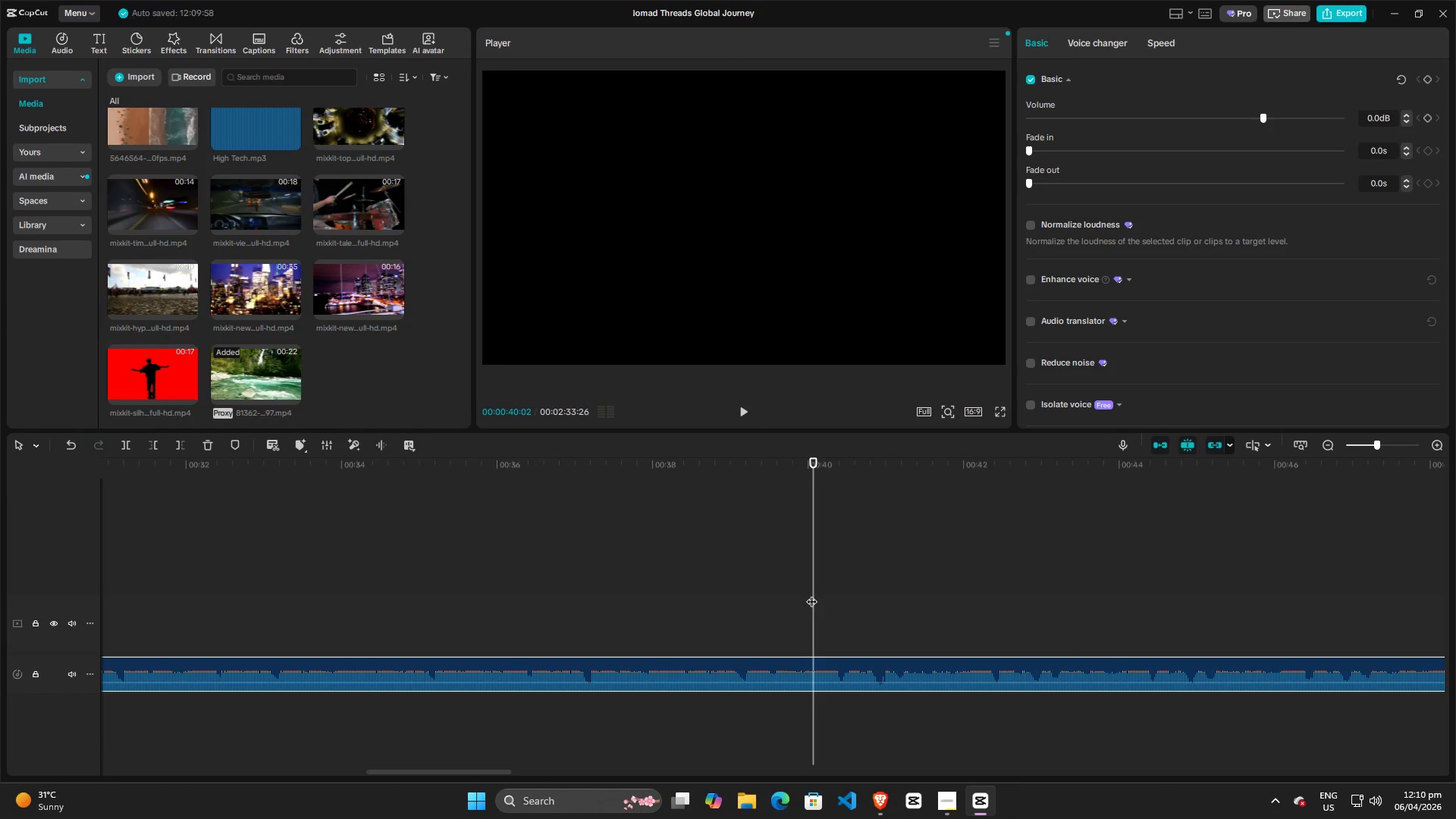 
left_click_drag(start_coordinate=[811, 594], to_coordinate=[785, 595])
 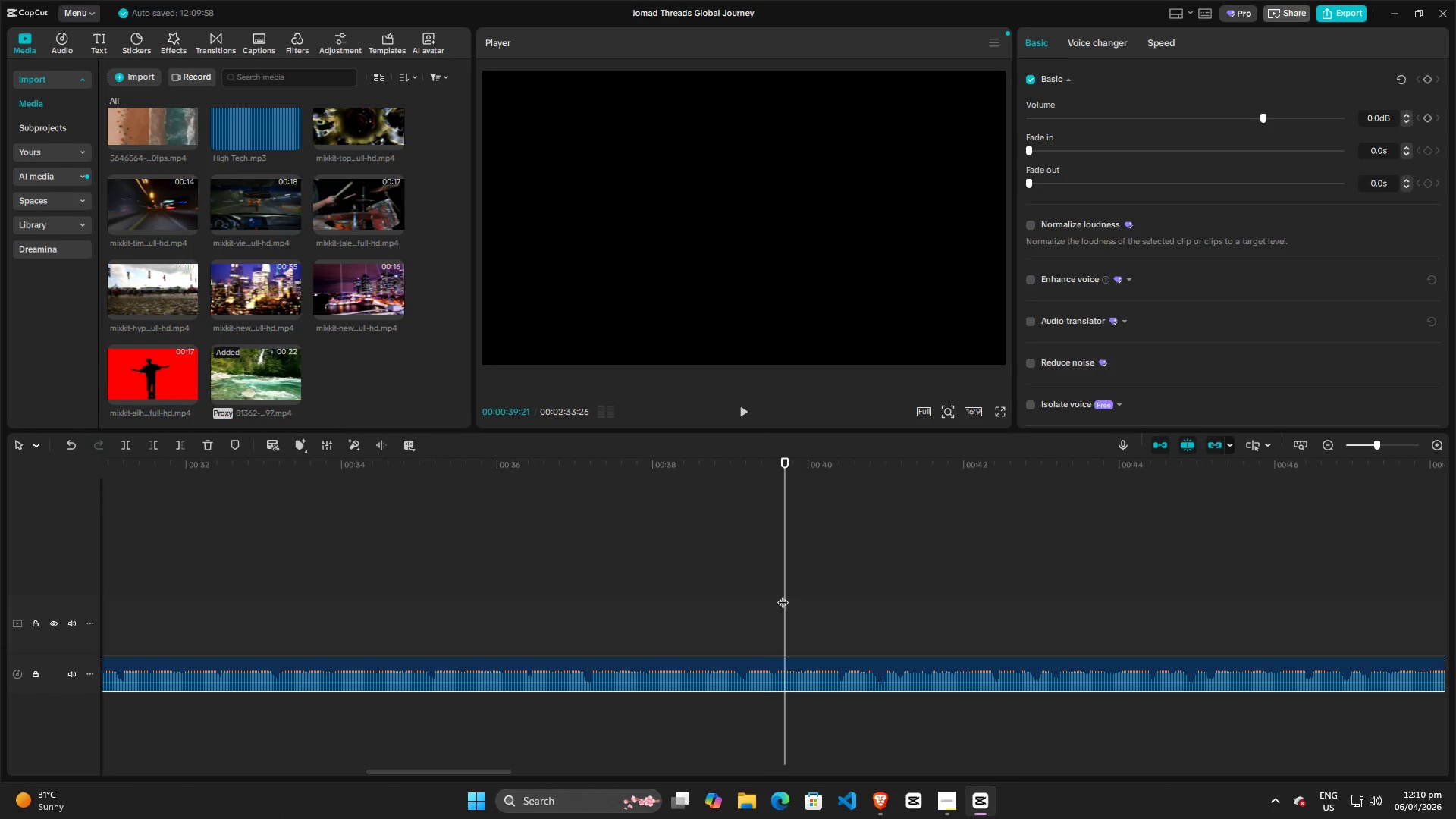 
key(Space)
 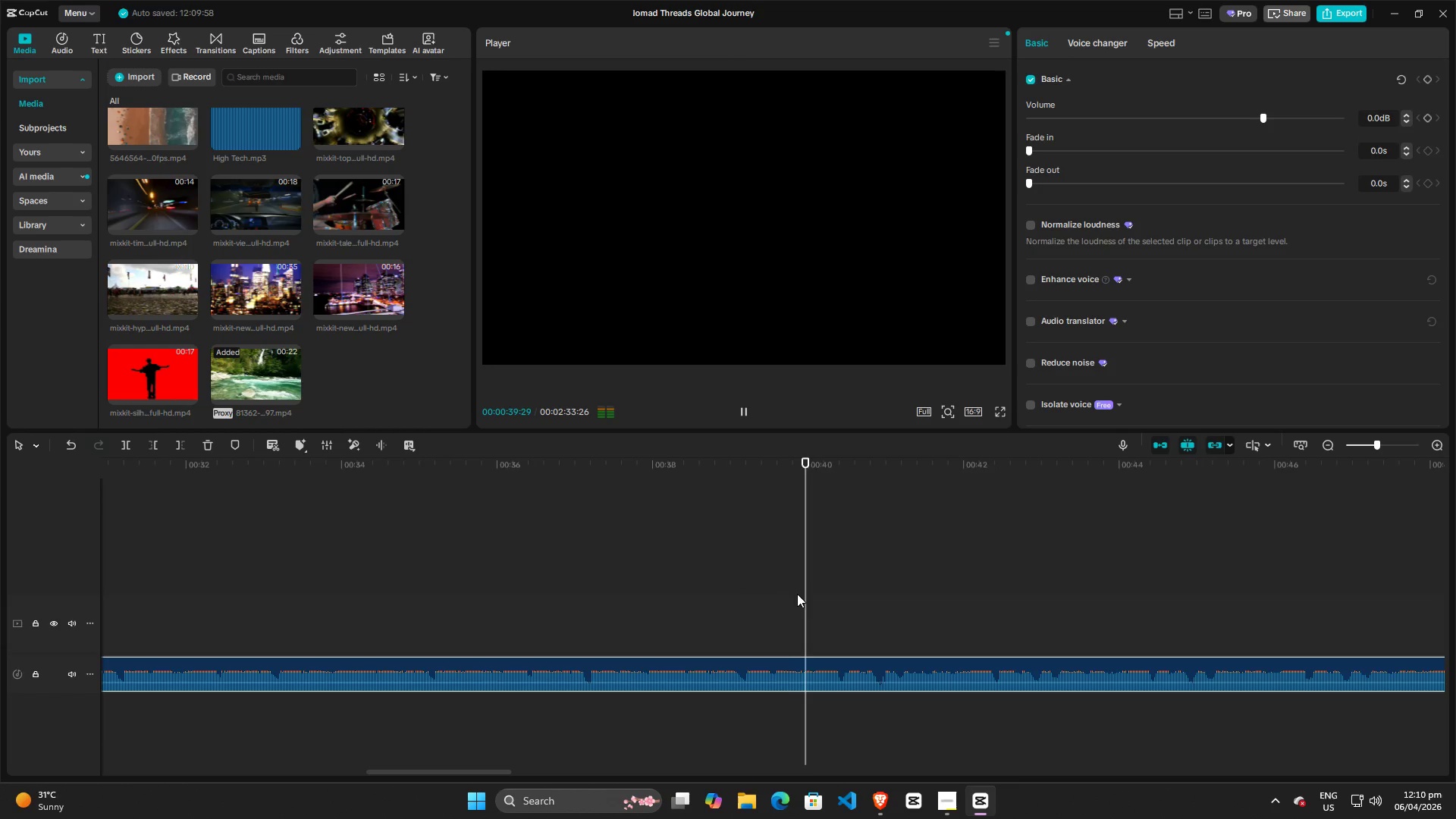 
key(Space)
 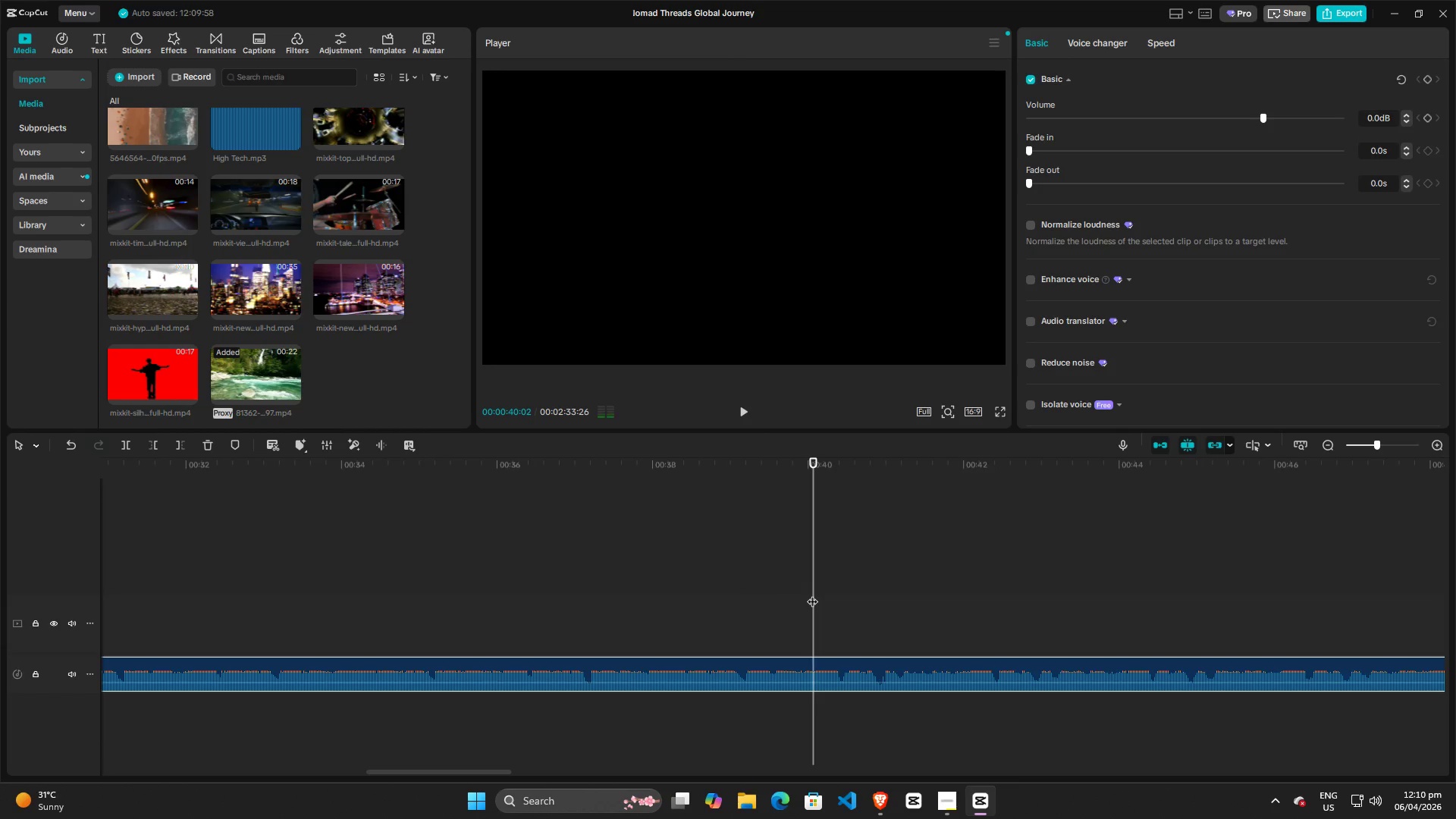 
left_click_drag(start_coordinate=[812, 594], to_coordinate=[756, 600])
 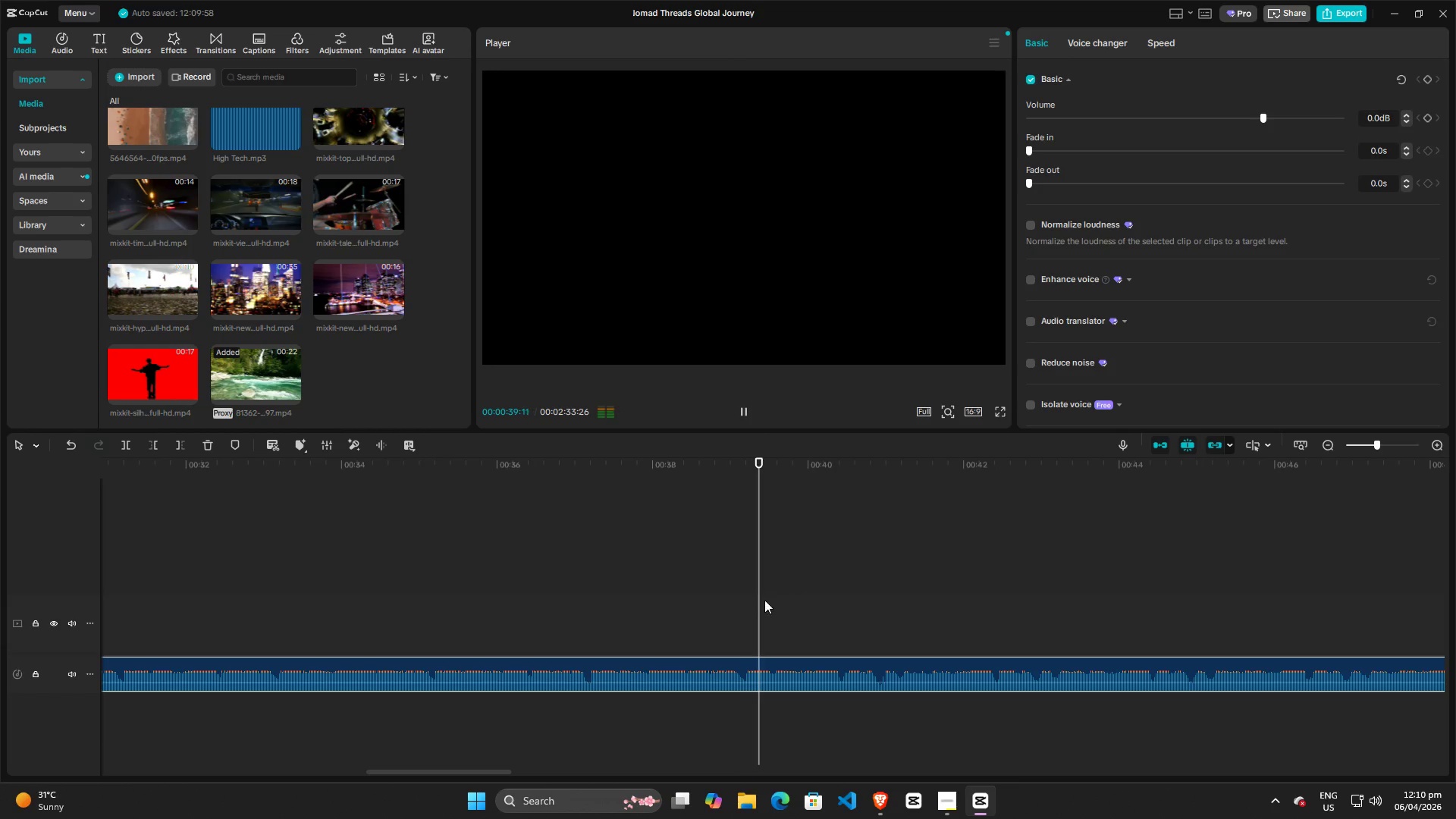 
key(Space)
 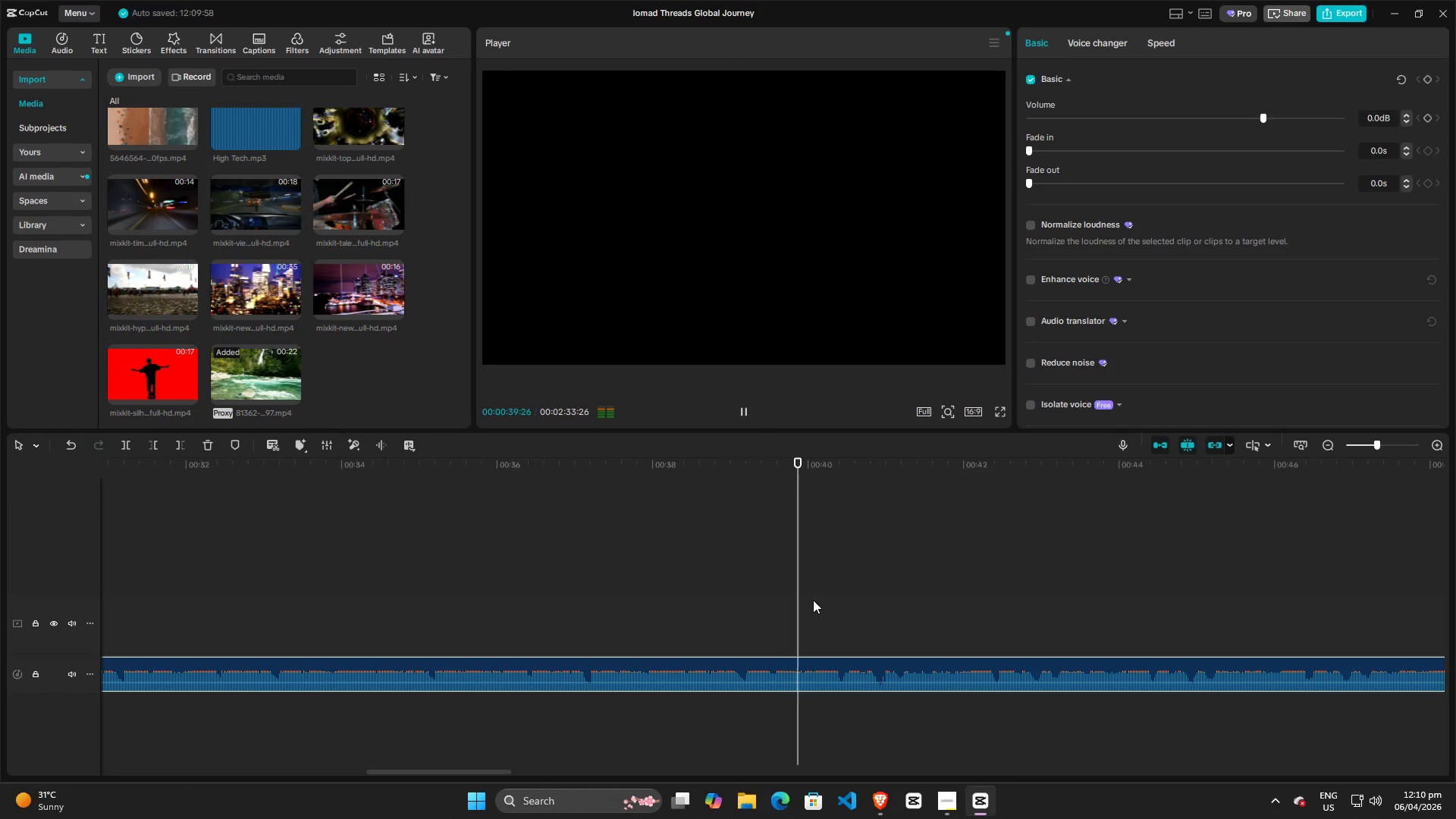 
key(Space)
 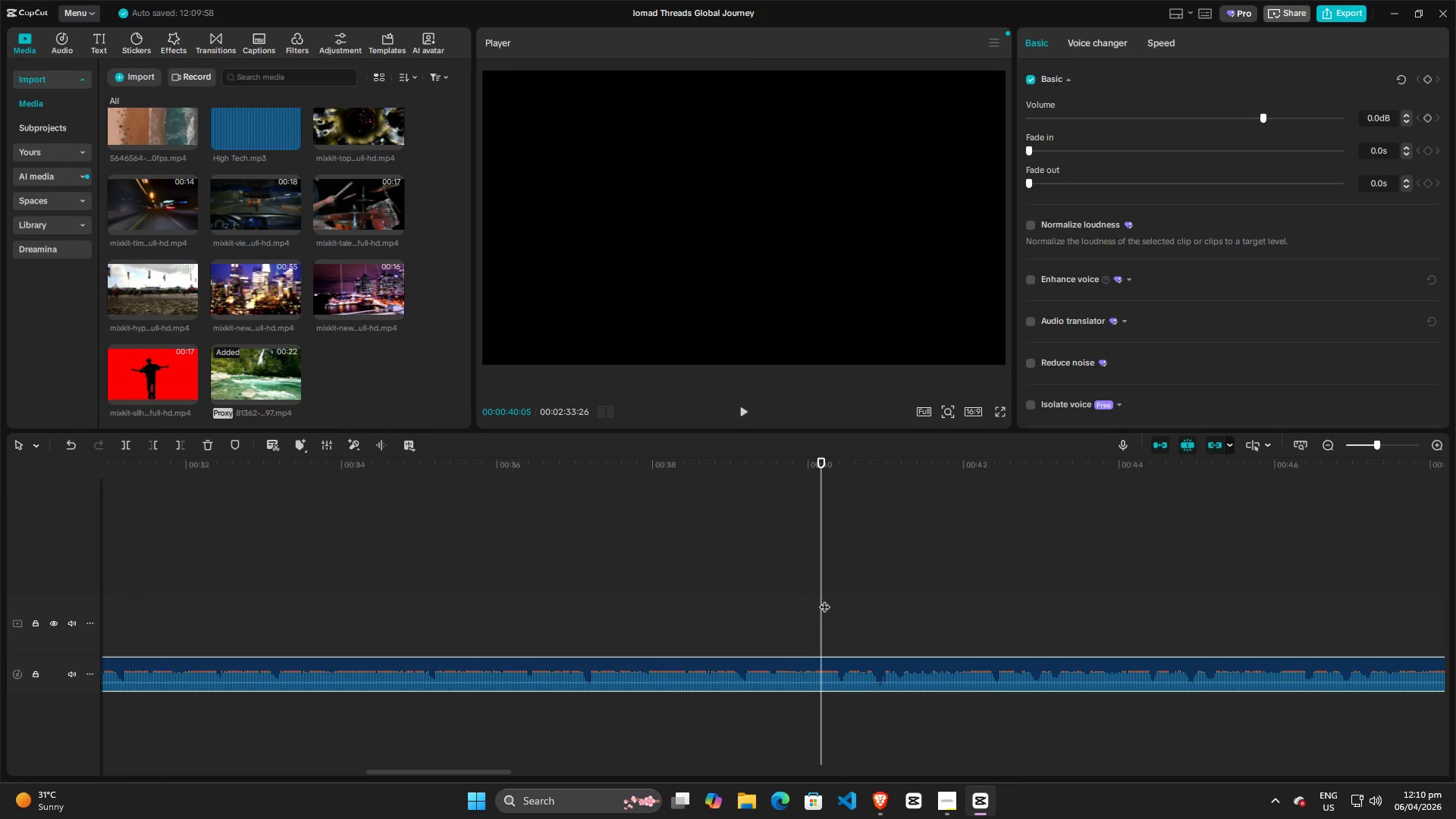 
left_click_drag(start_coordinate=[824, 599], to_coordinate=[760, 599])
 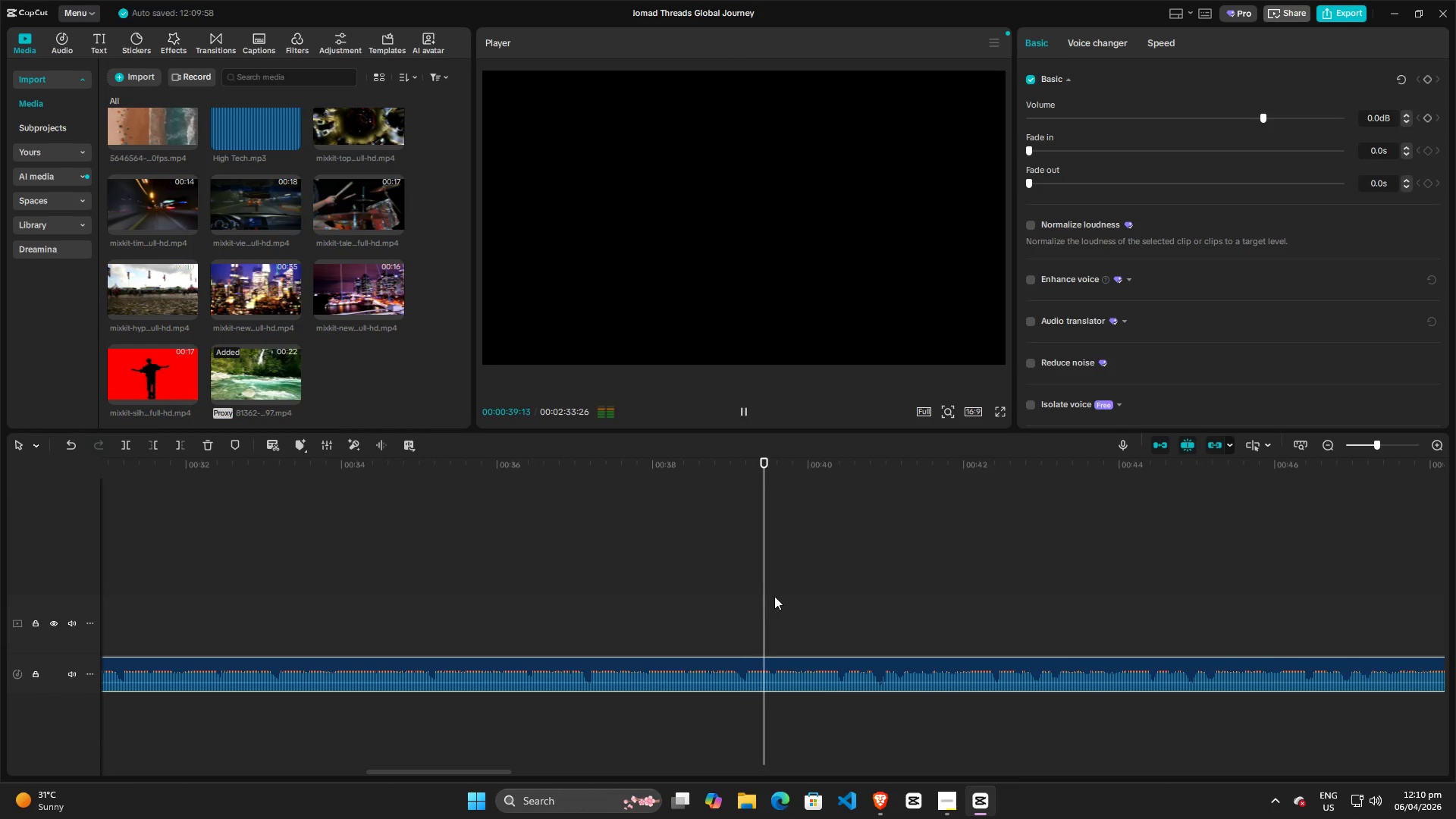 
key(Space)
 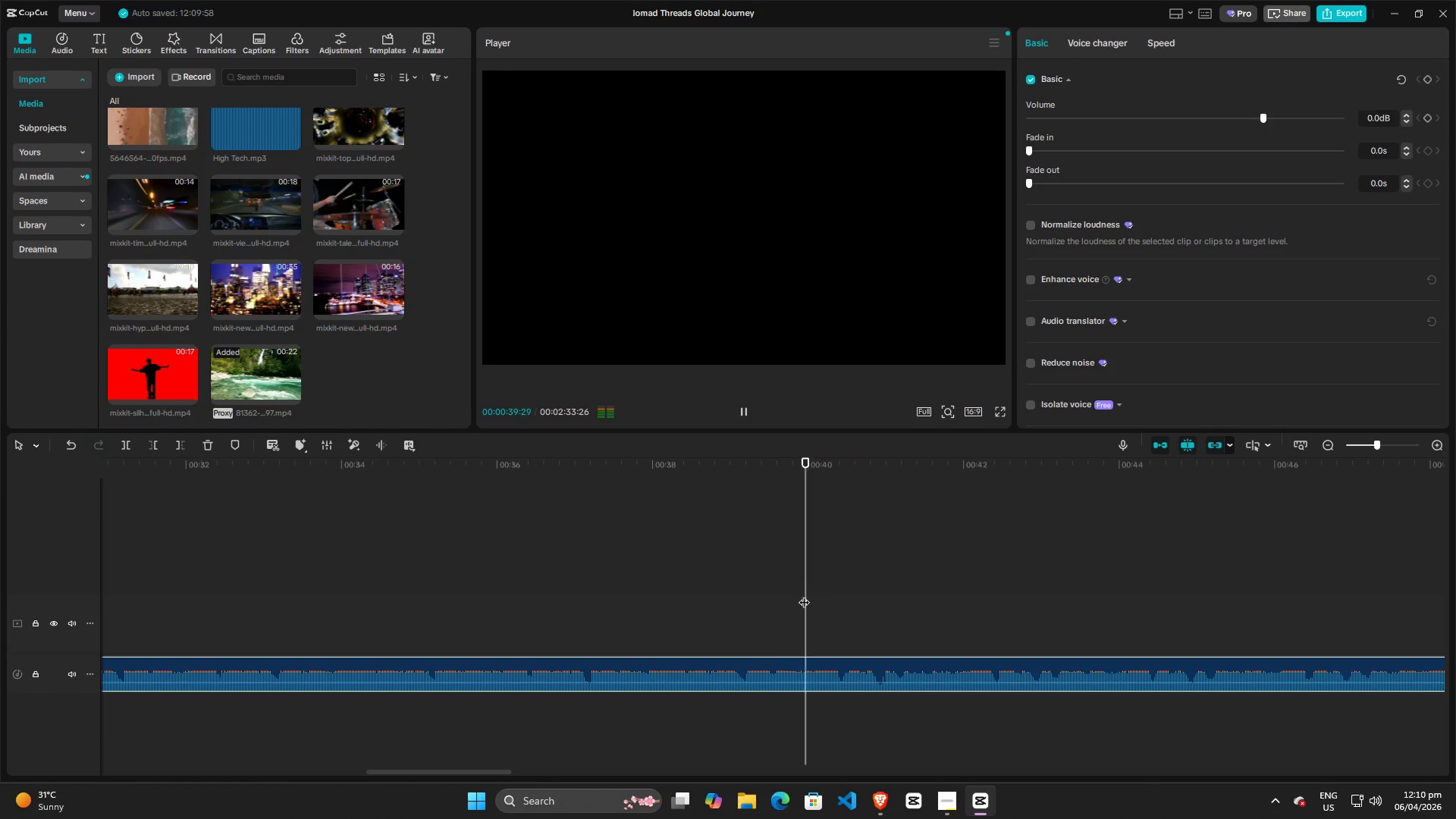 
key(Space)
 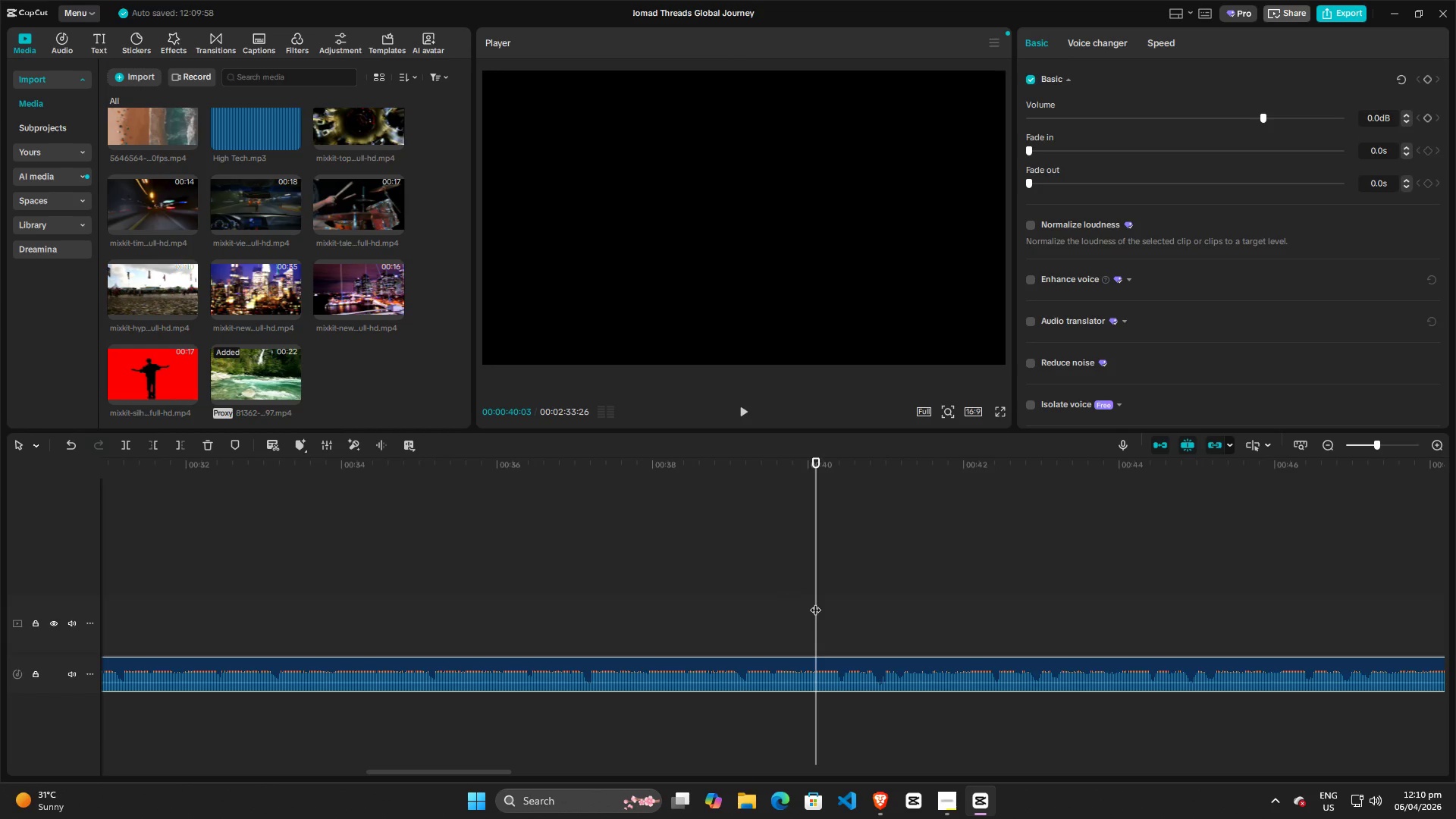 
left_click_drag(start_coordinate=[815, 602], to_coordinate=[748, 602])
 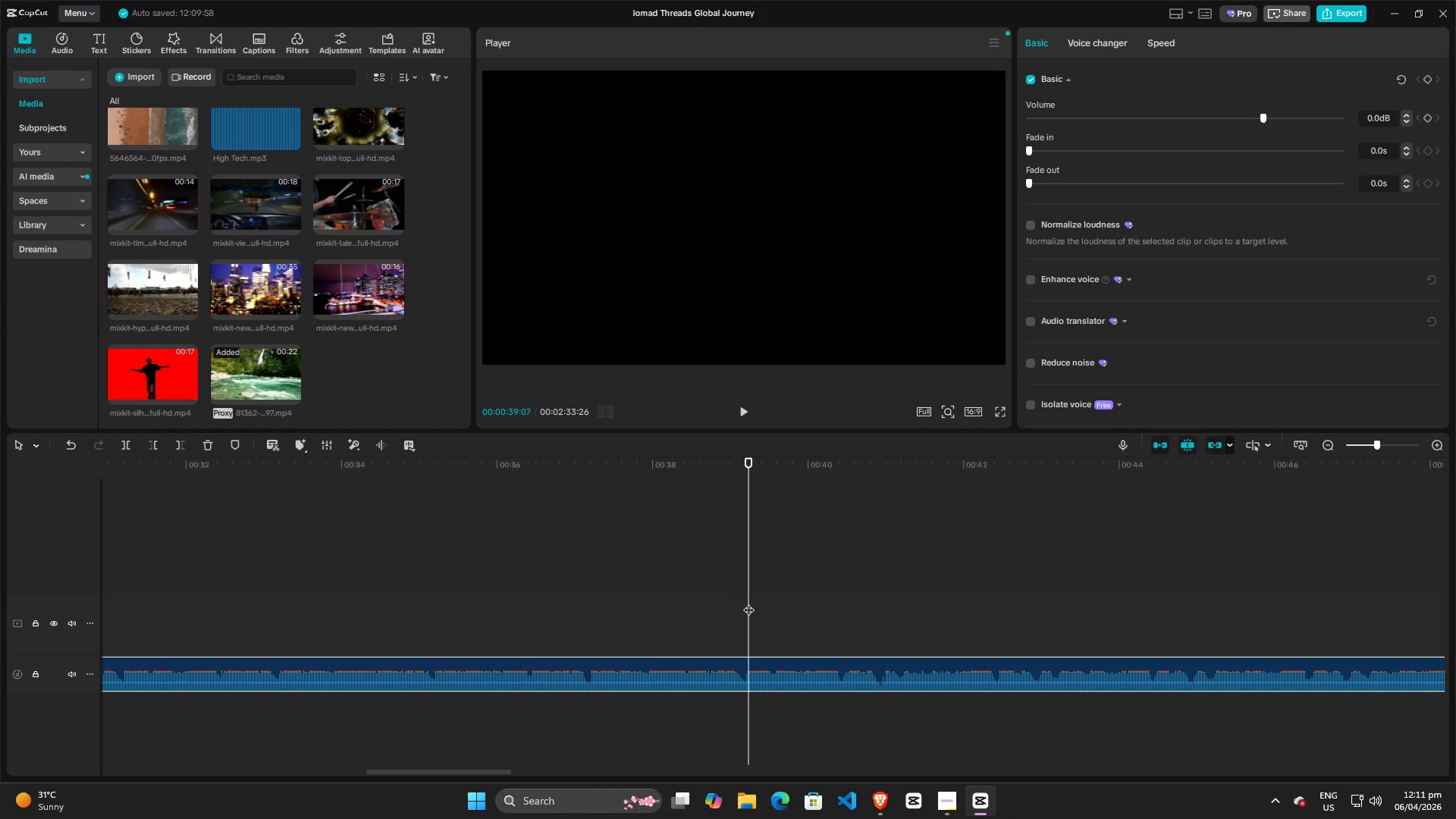 
key(Space)
 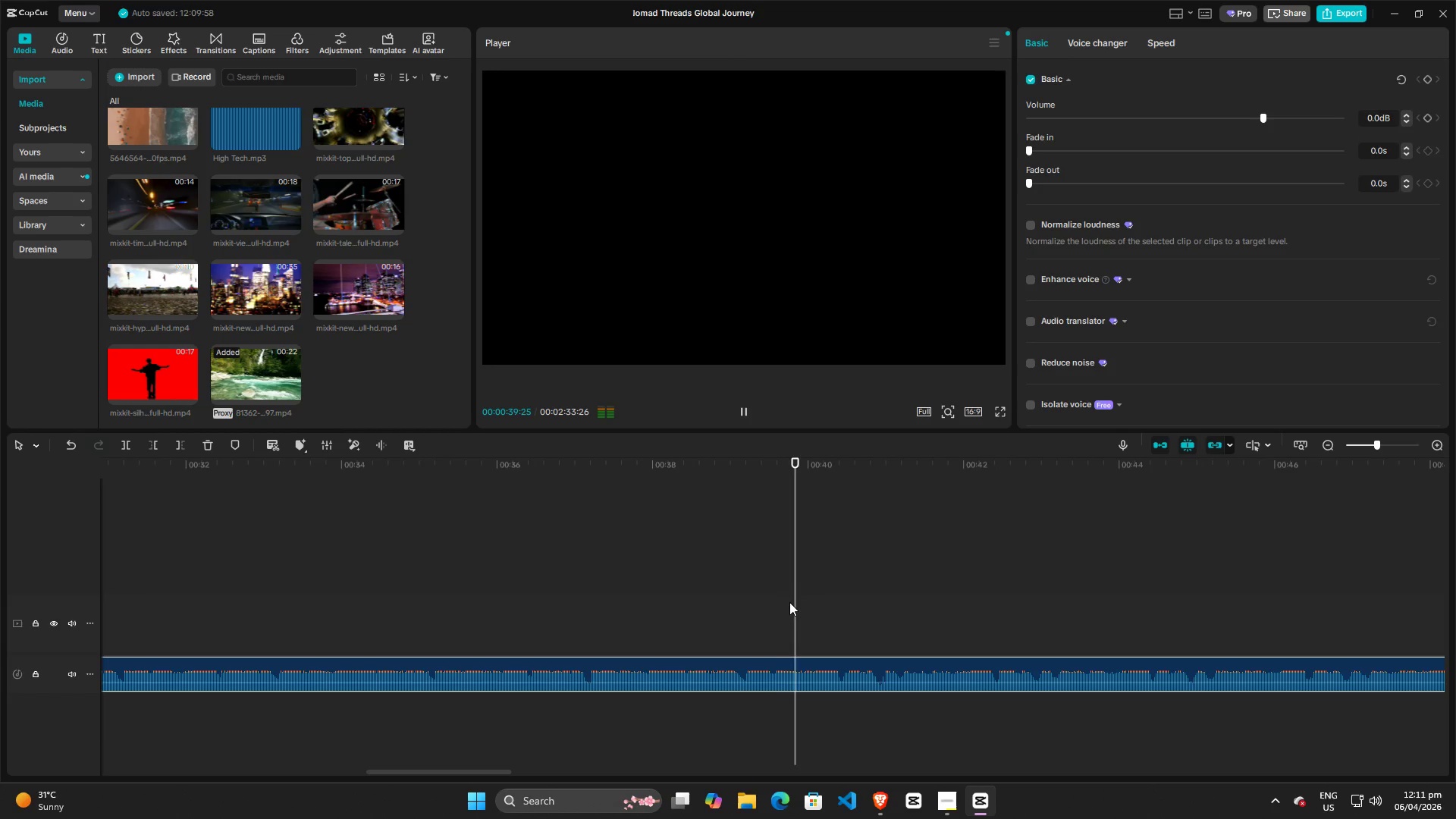 
key(Space)
 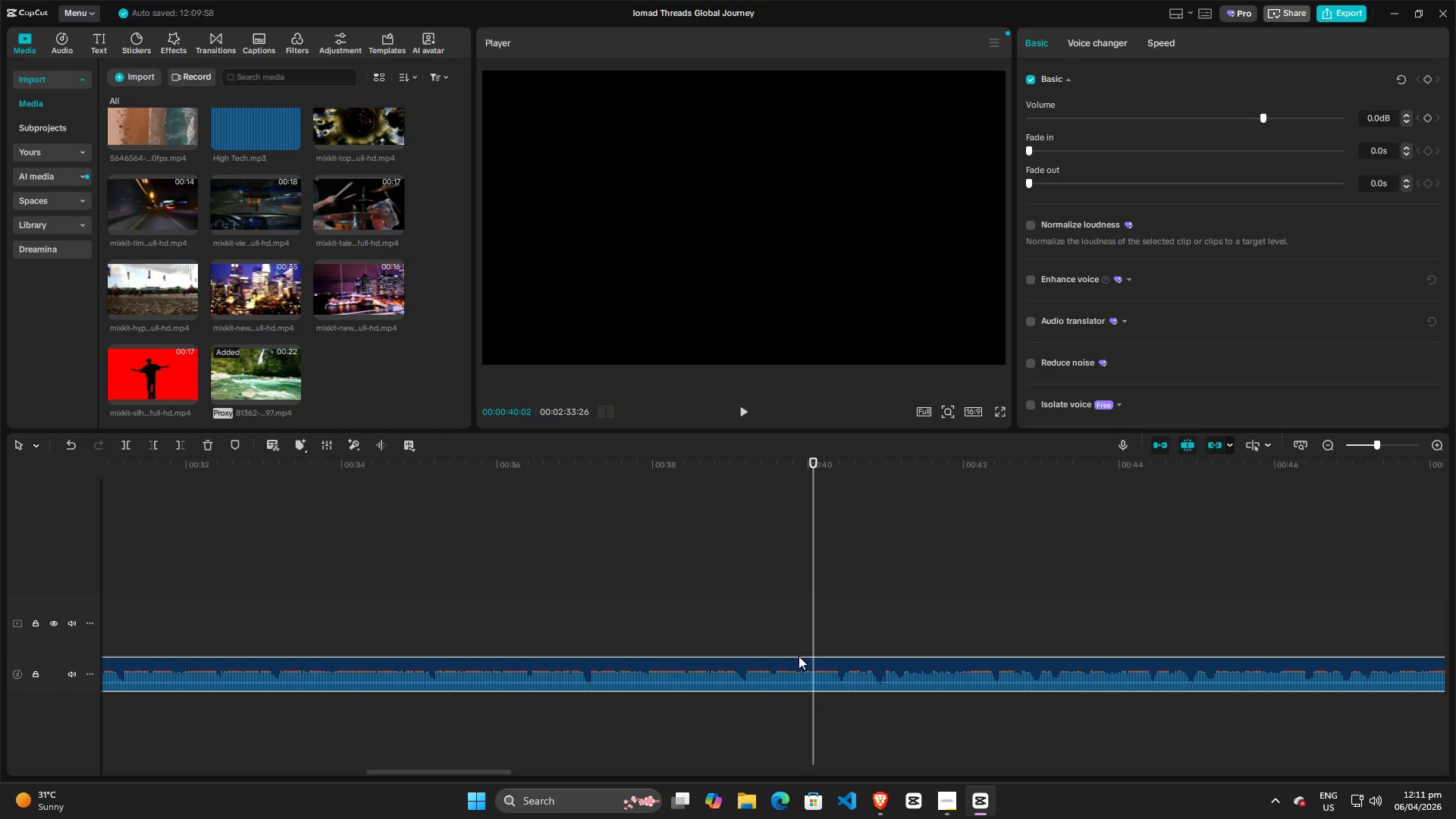 
left_click([798, 662])
 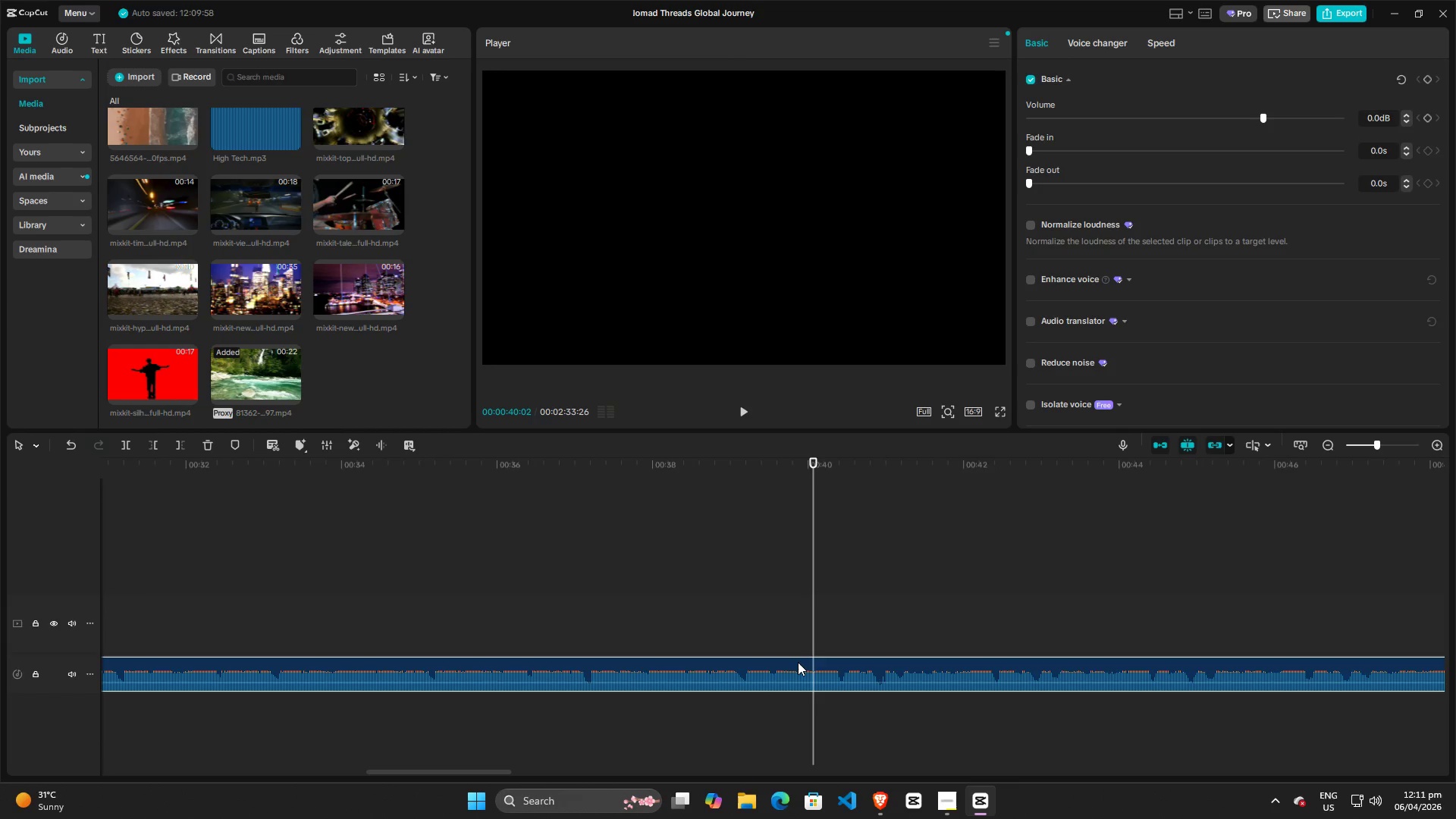 
key(M)
 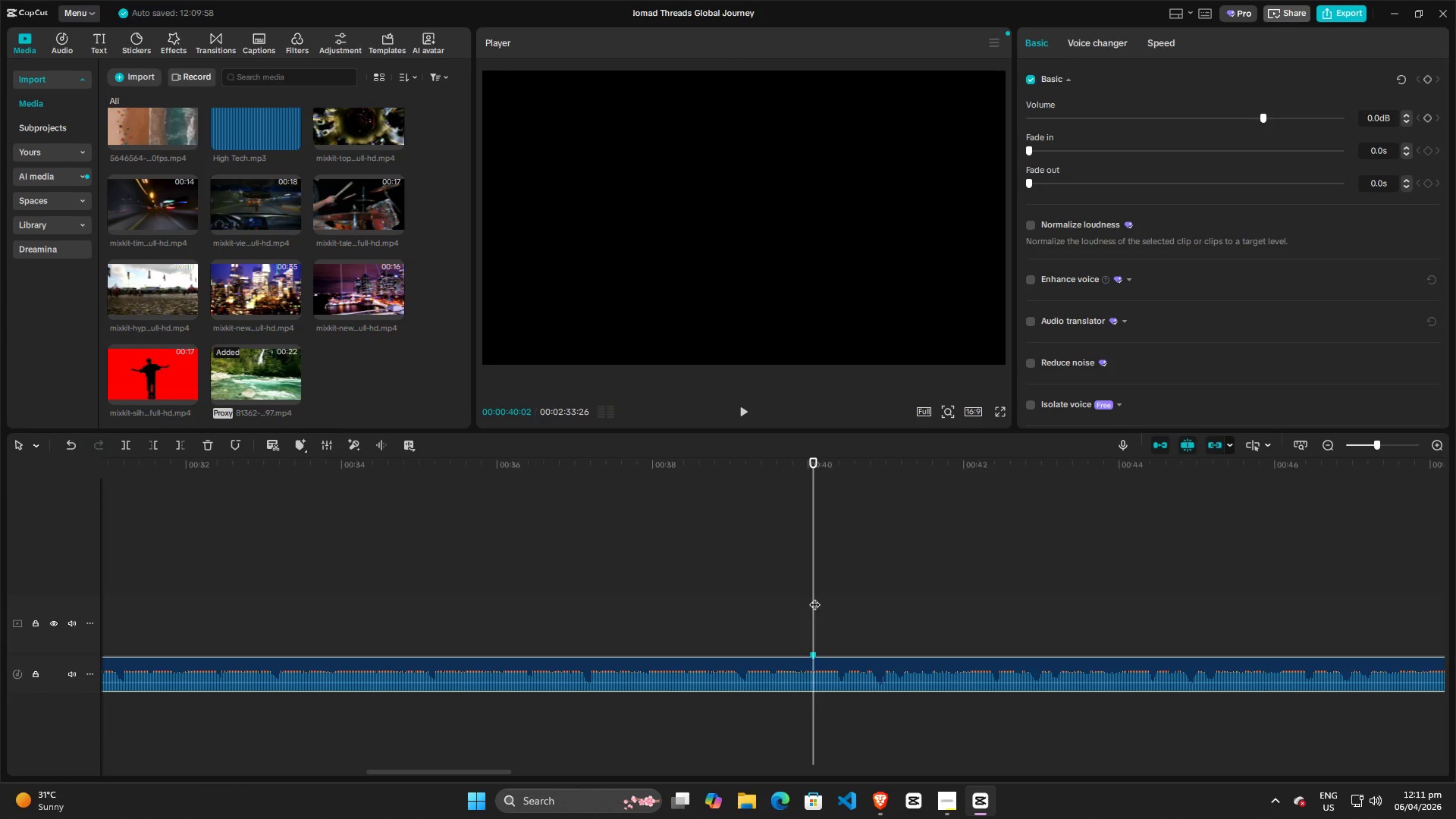 
key(Space)
 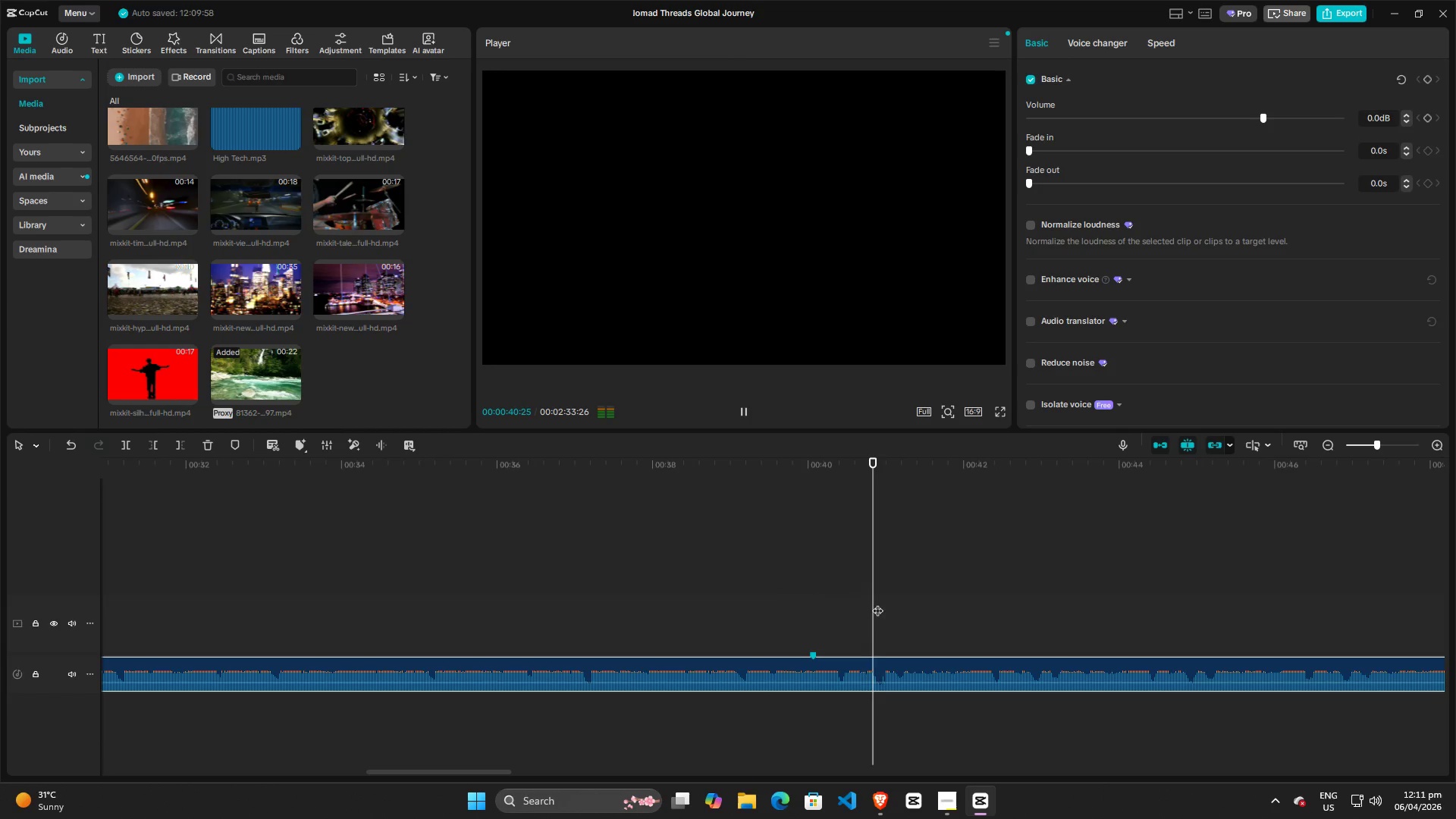 
key(Space)
 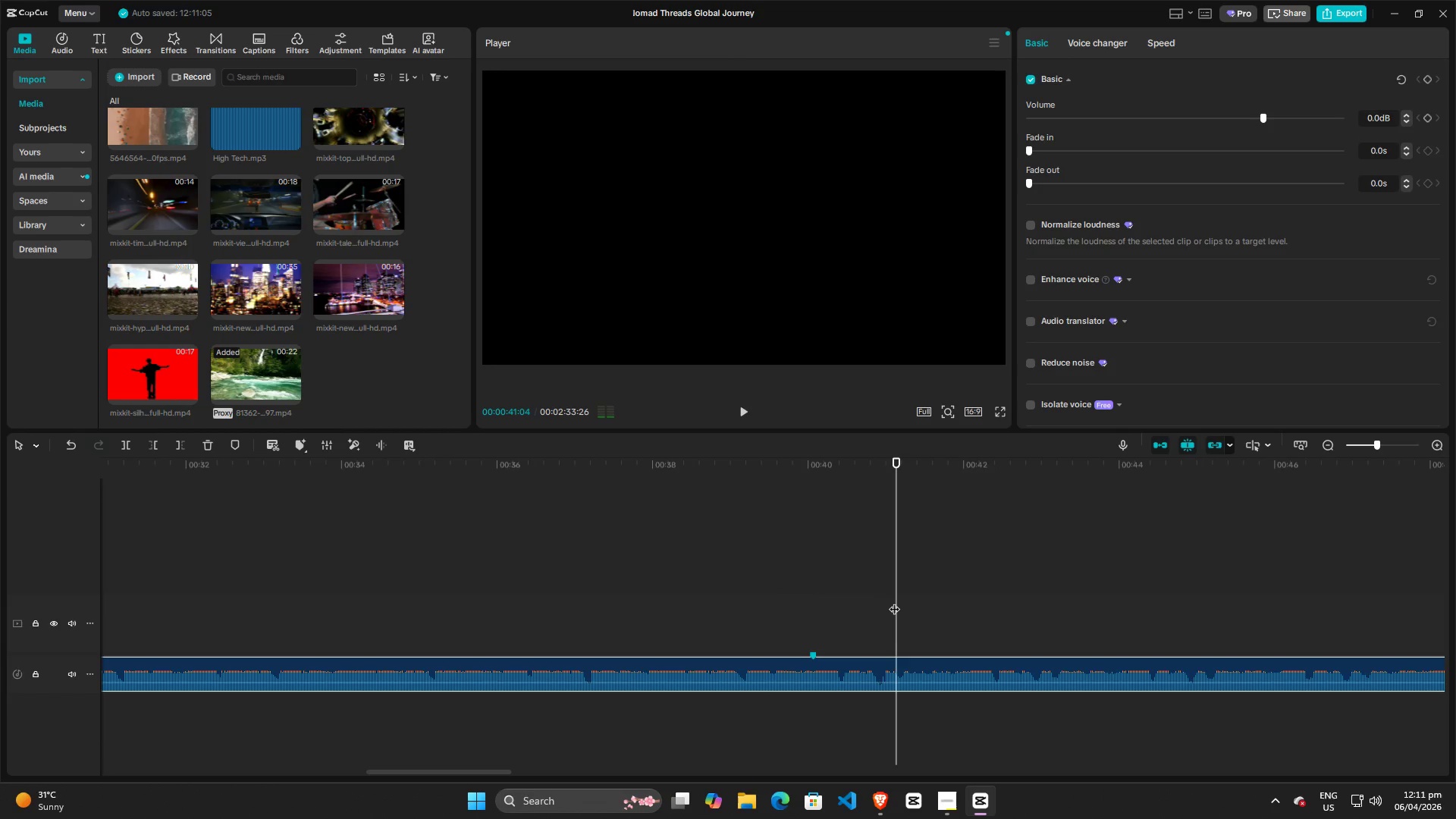 
key(Space)
 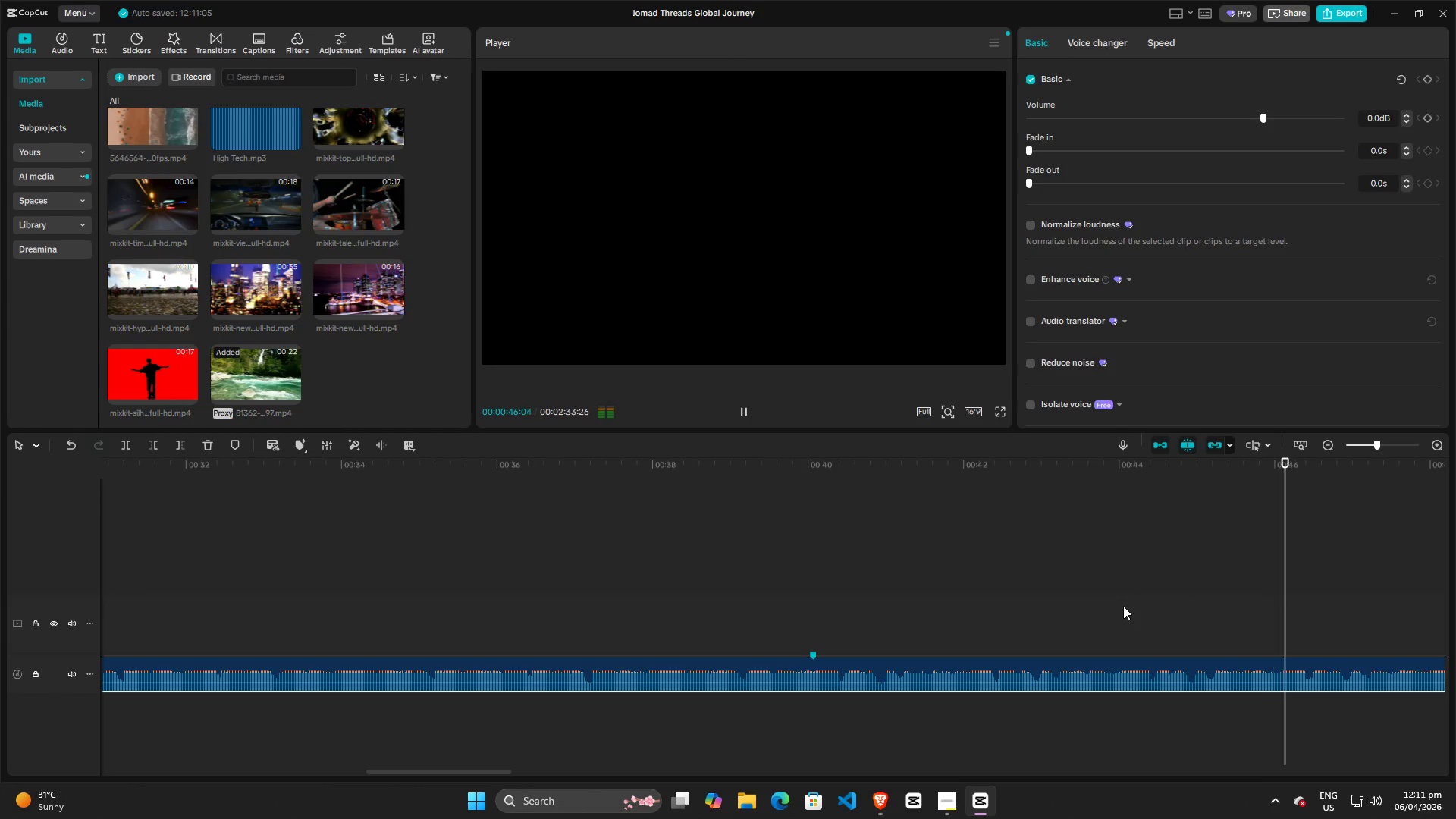 
wait(6.7)
 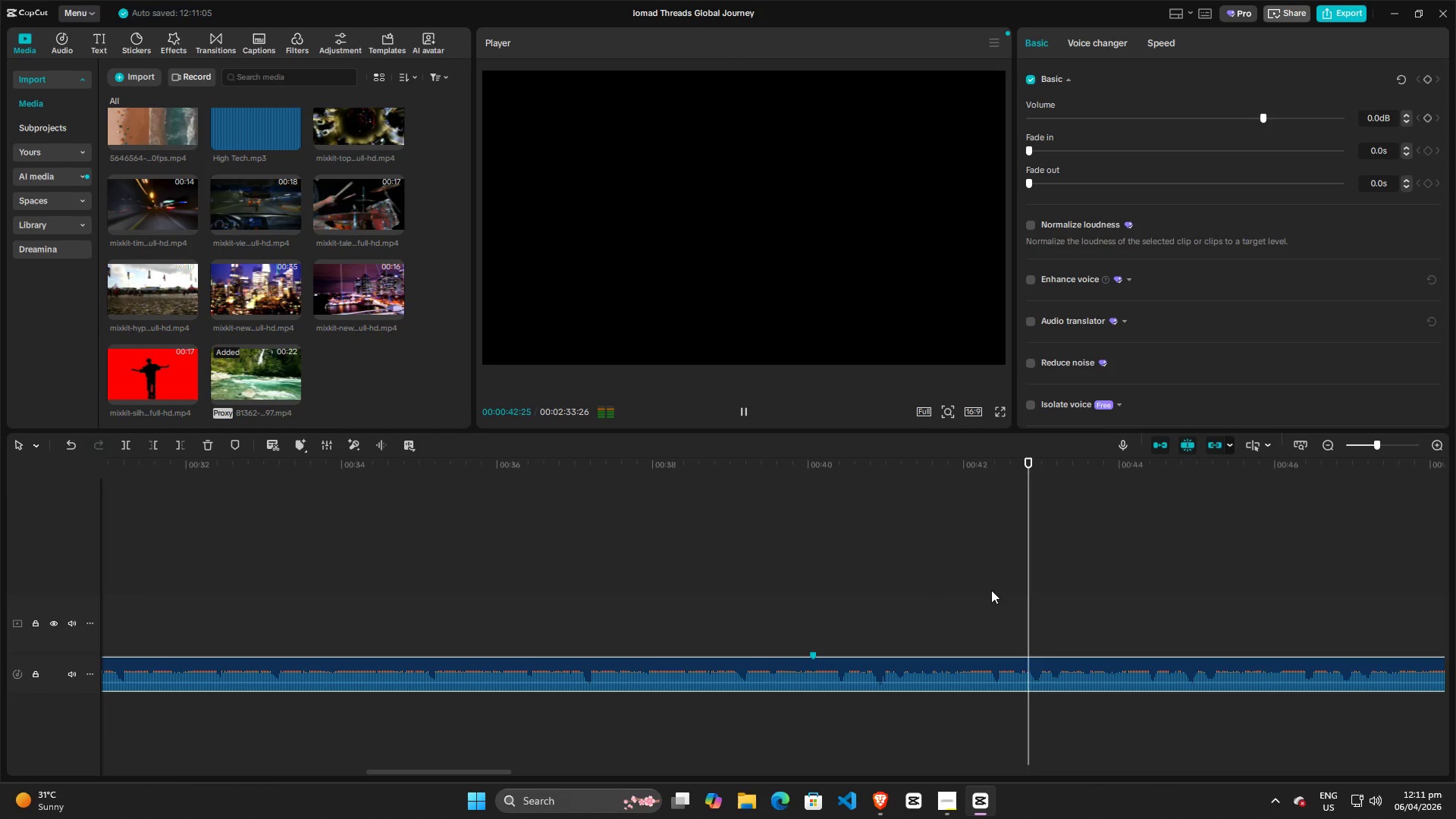 
key(Space)
 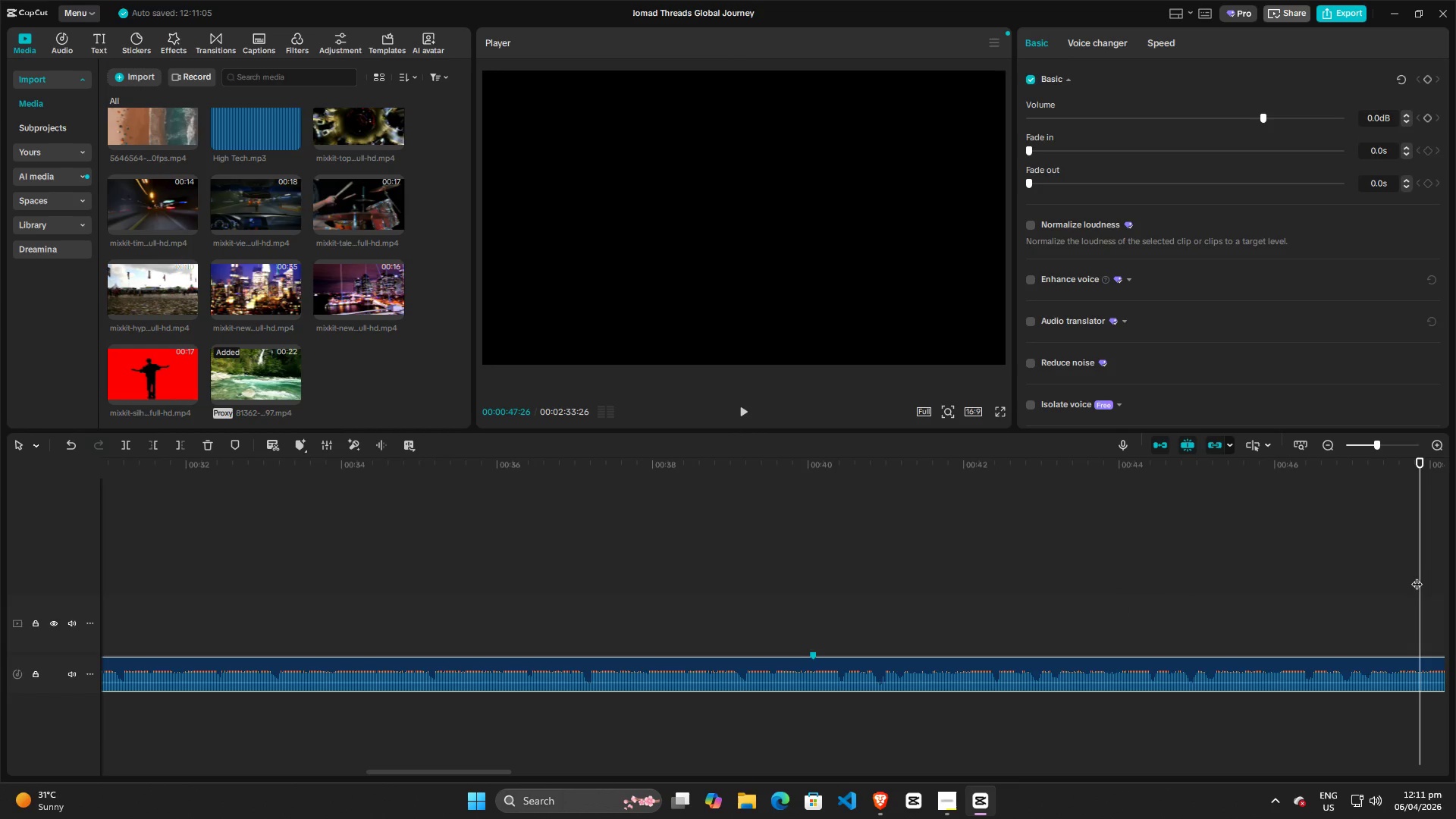 
left_click_drag(start_coordinate=[1417, 576], to_coordinate=[560, 580])
 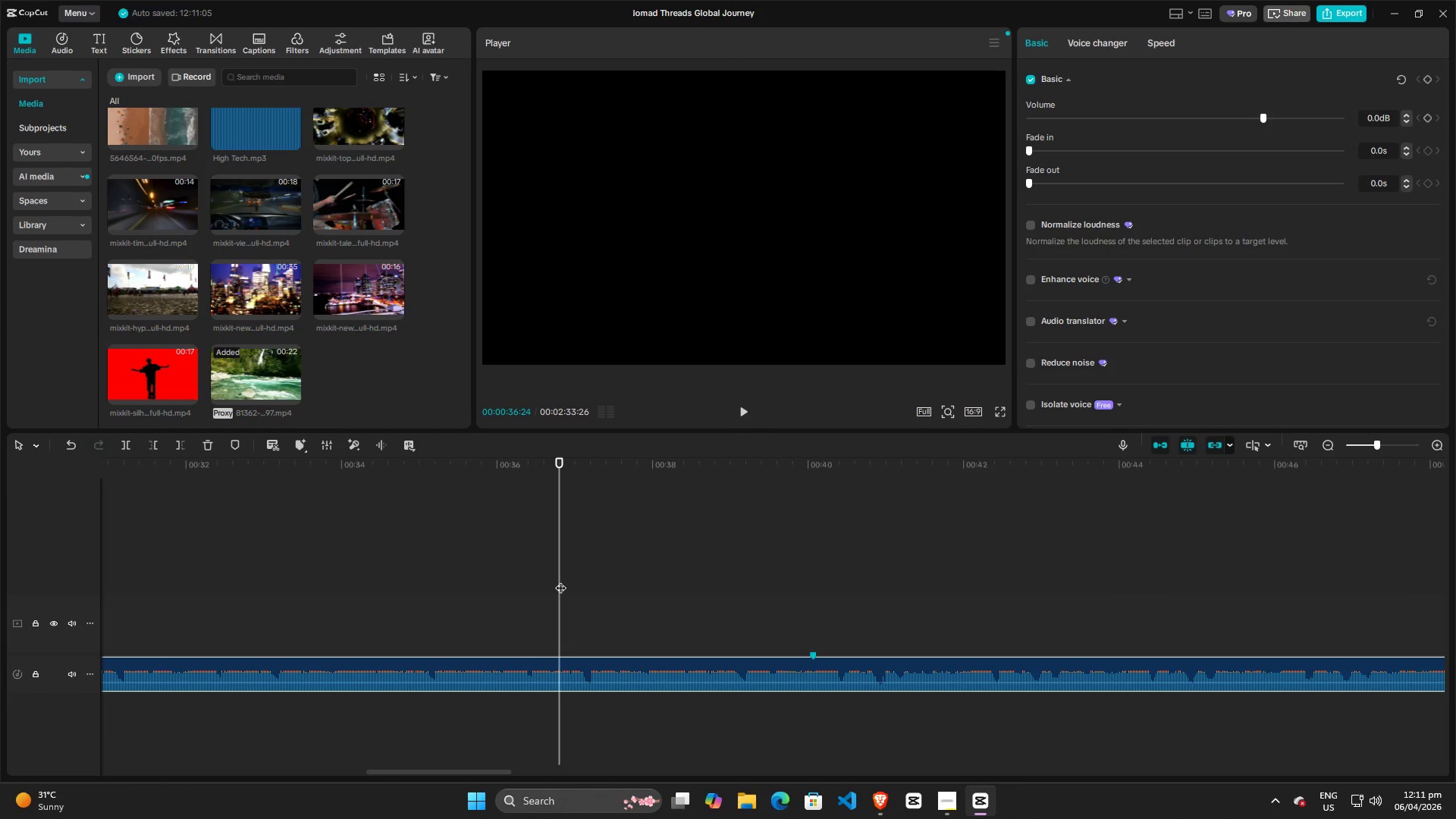 
hold_key(key=ControlLeft, duration=1.5)
hold_key(key=ControlLeft, duration=1.23)
scroll: coordinate [479, 591], scroll_direction: down, amount: 20.0
 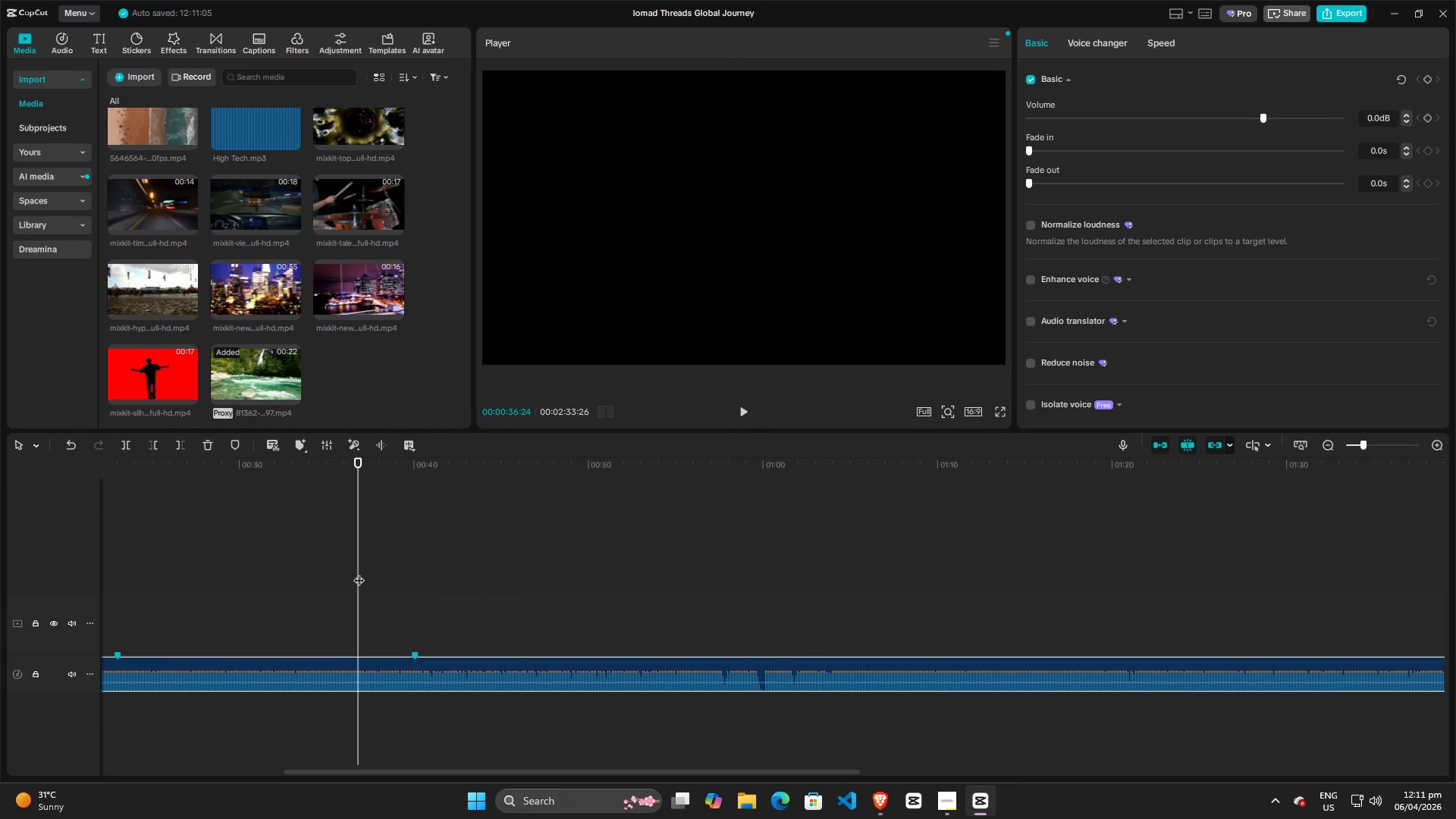 
left_click_drag(start_coordinate=[359, 573], to_coordinate=[7, 578])
 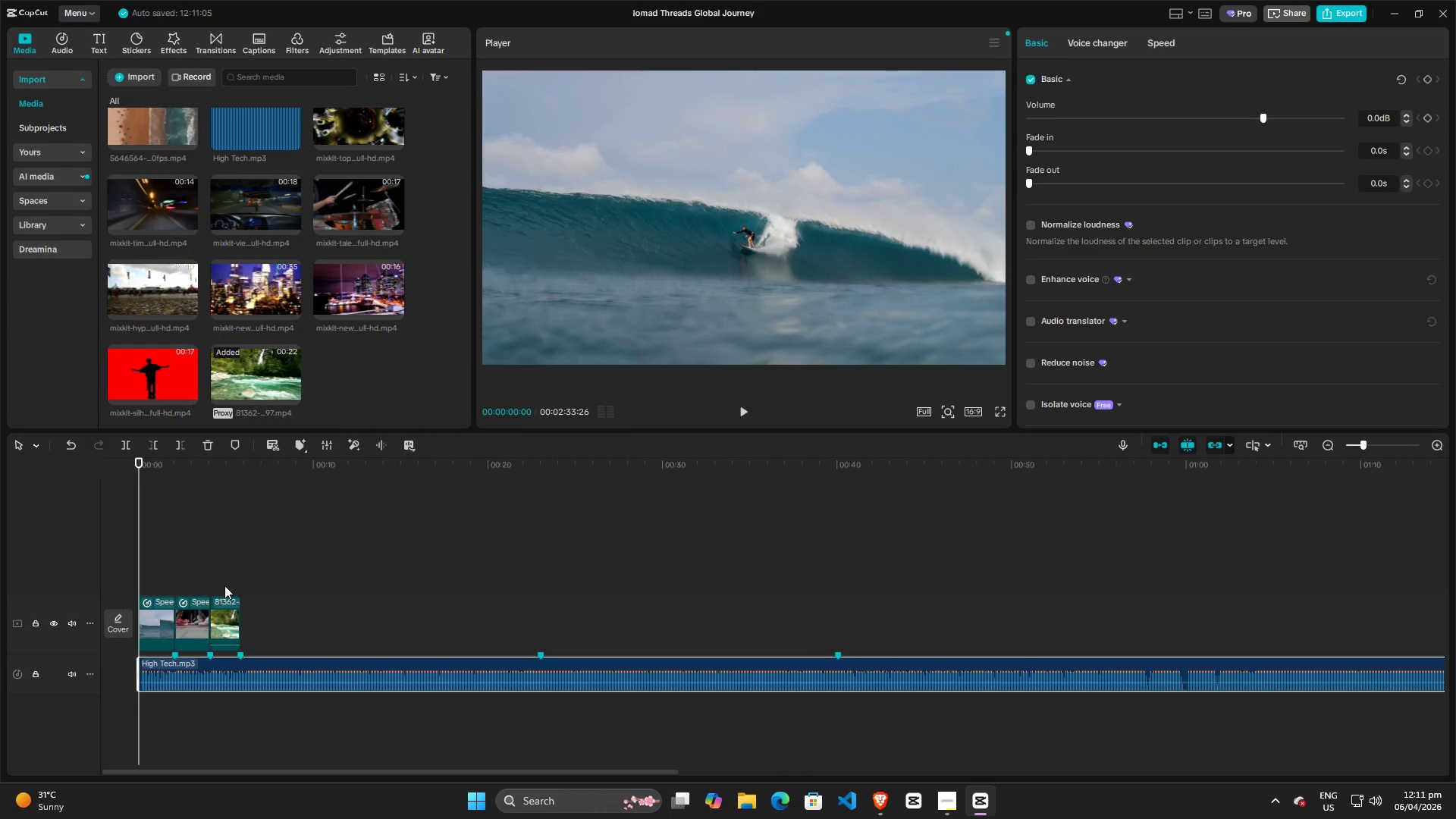 
key(Space)
 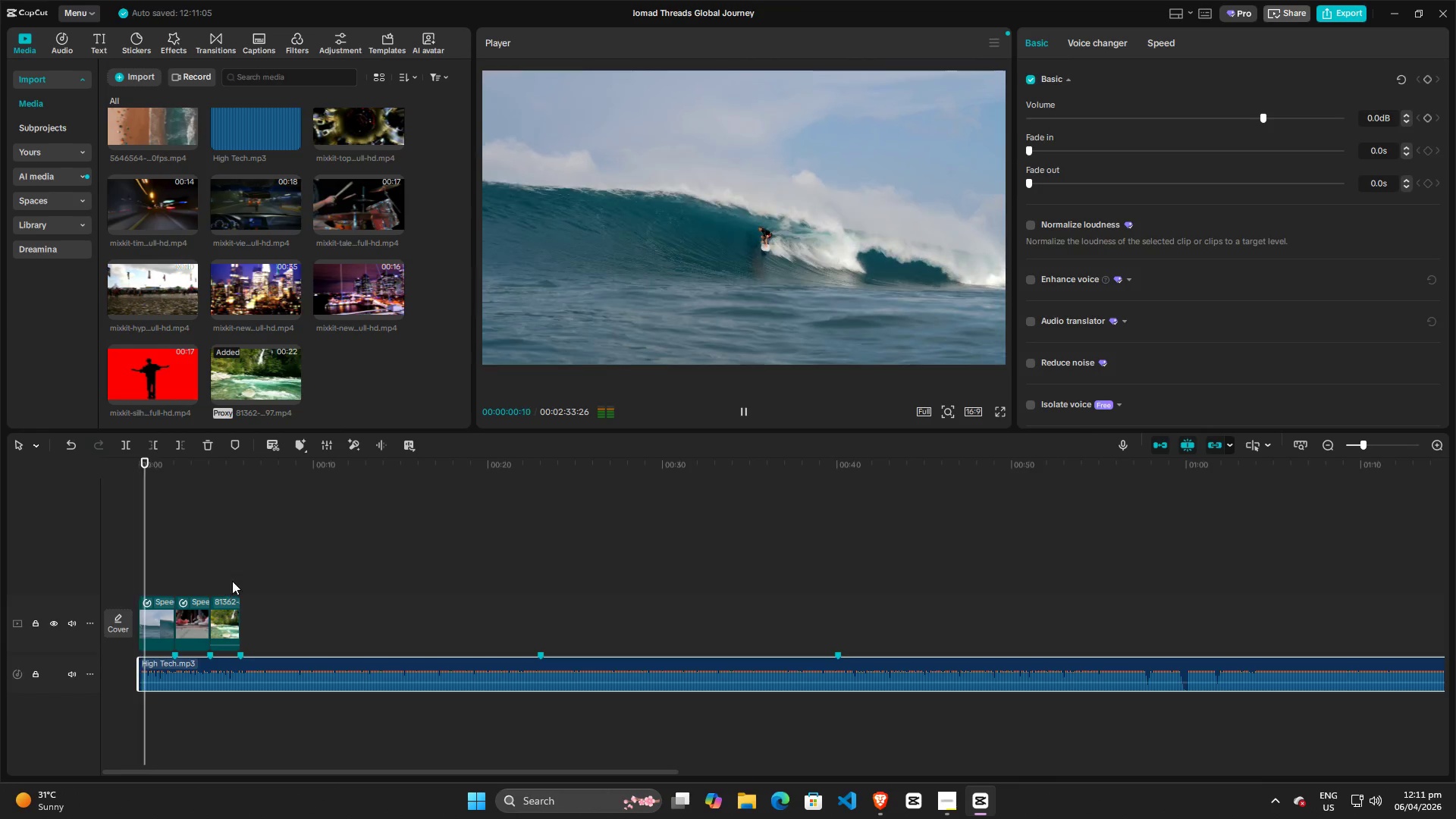 
key(Space)
 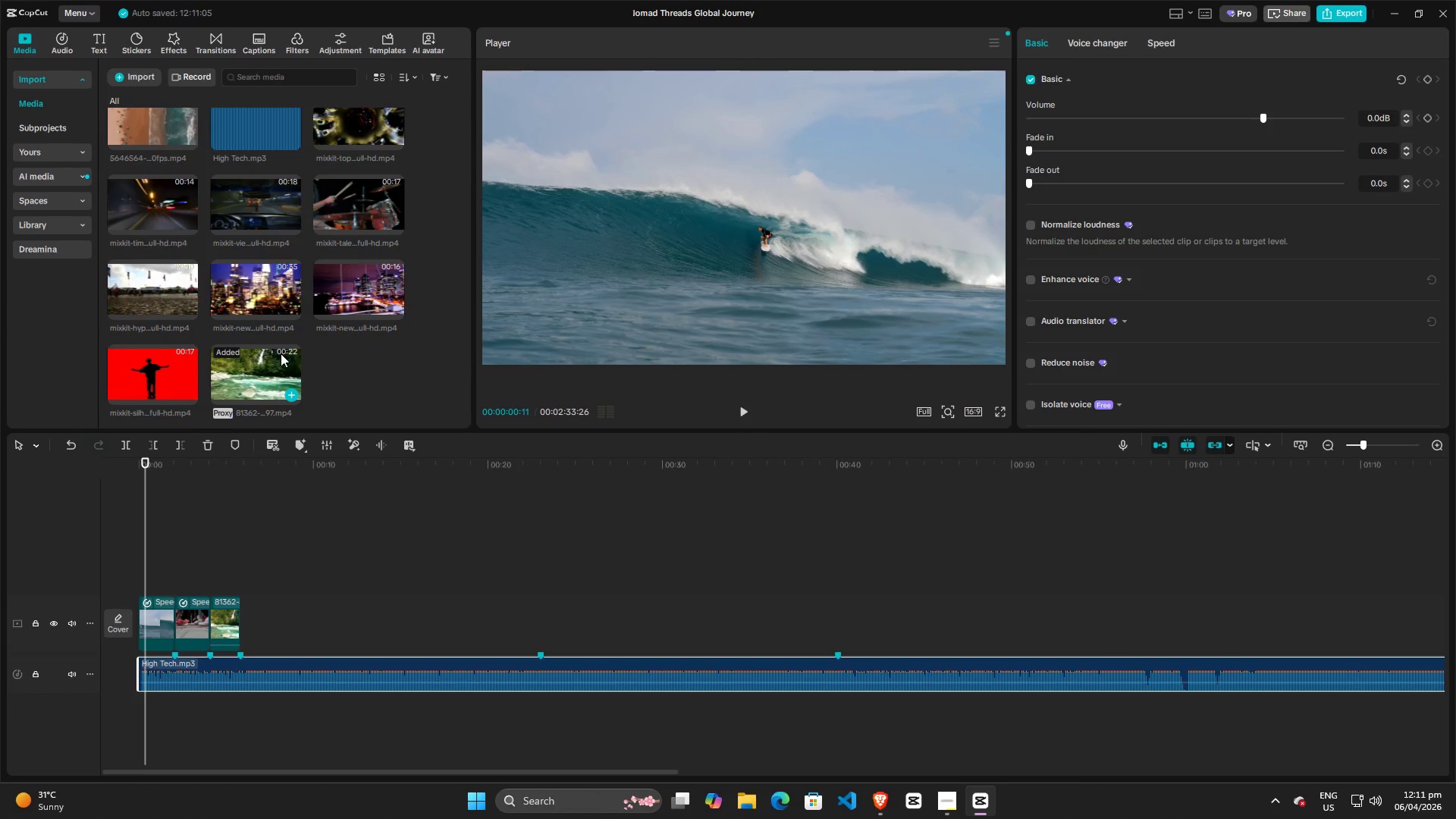 
scroll: coordinate [310, 359], scroll_direction: up, amount: 10.0
 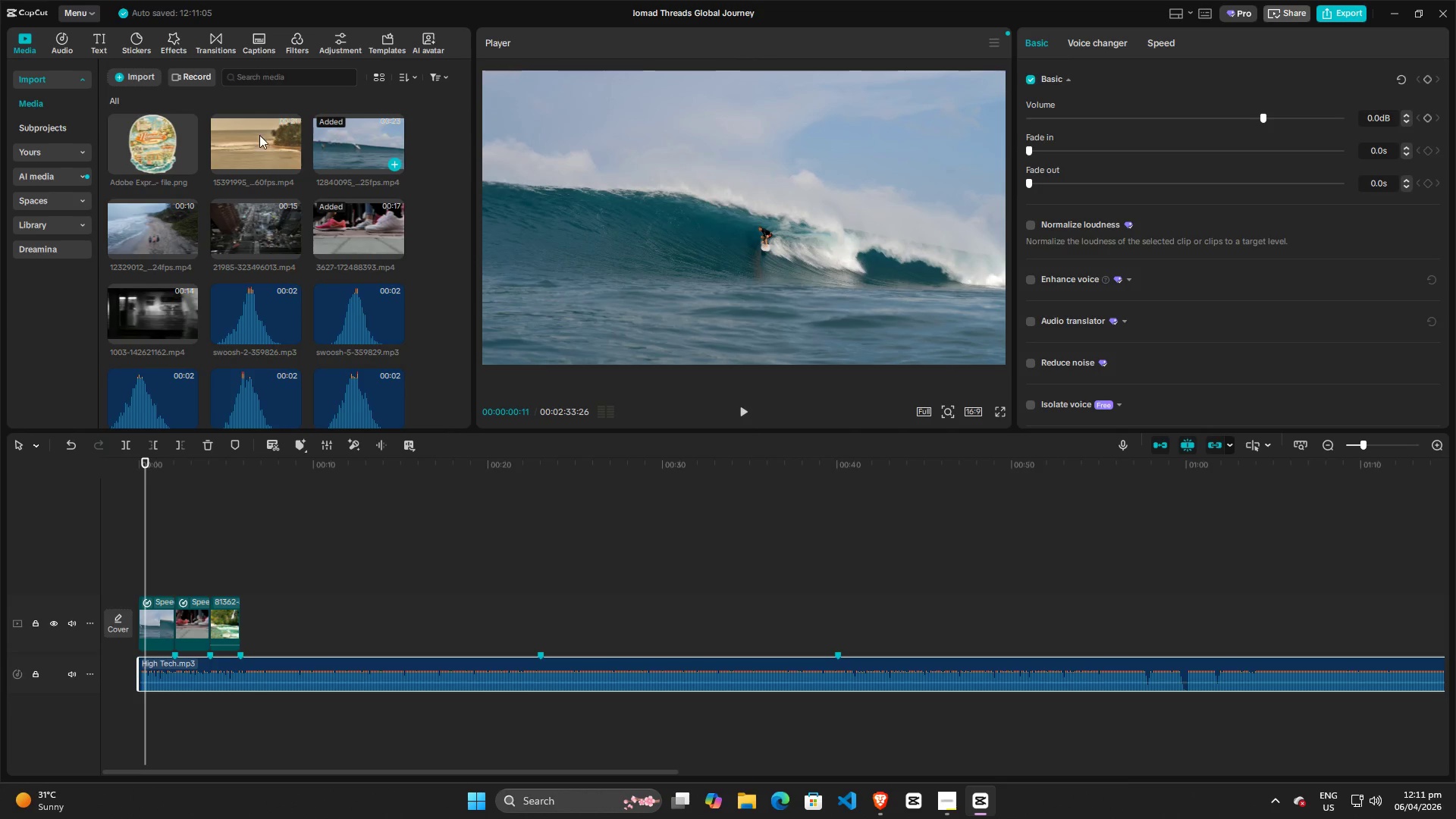 
scroll: coordinate [222, 318], scroll_direction: down, amount: 10.0
 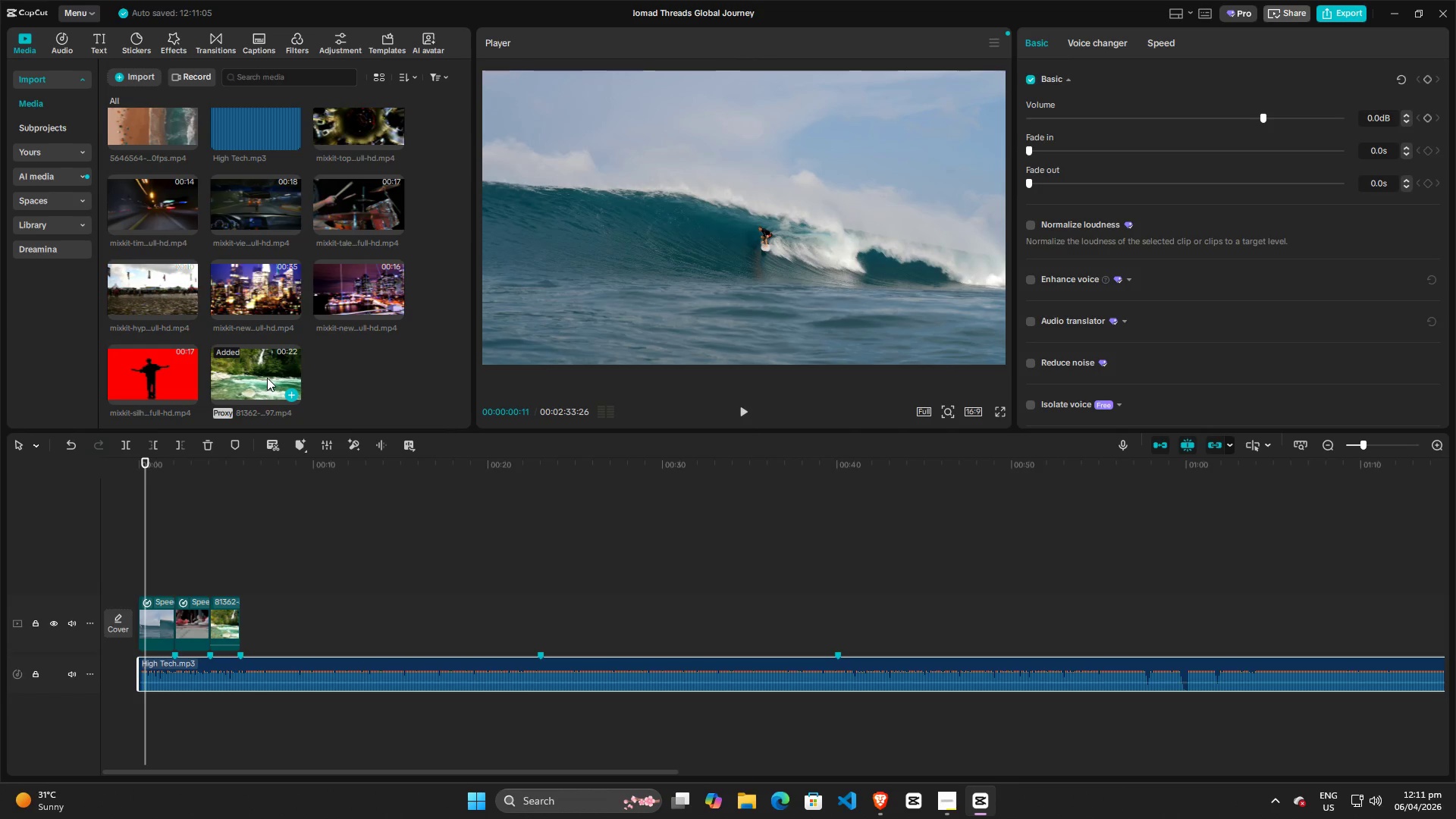 
scroll: coordinate [247, 378], scroll_direction: up, amount: 6.0
 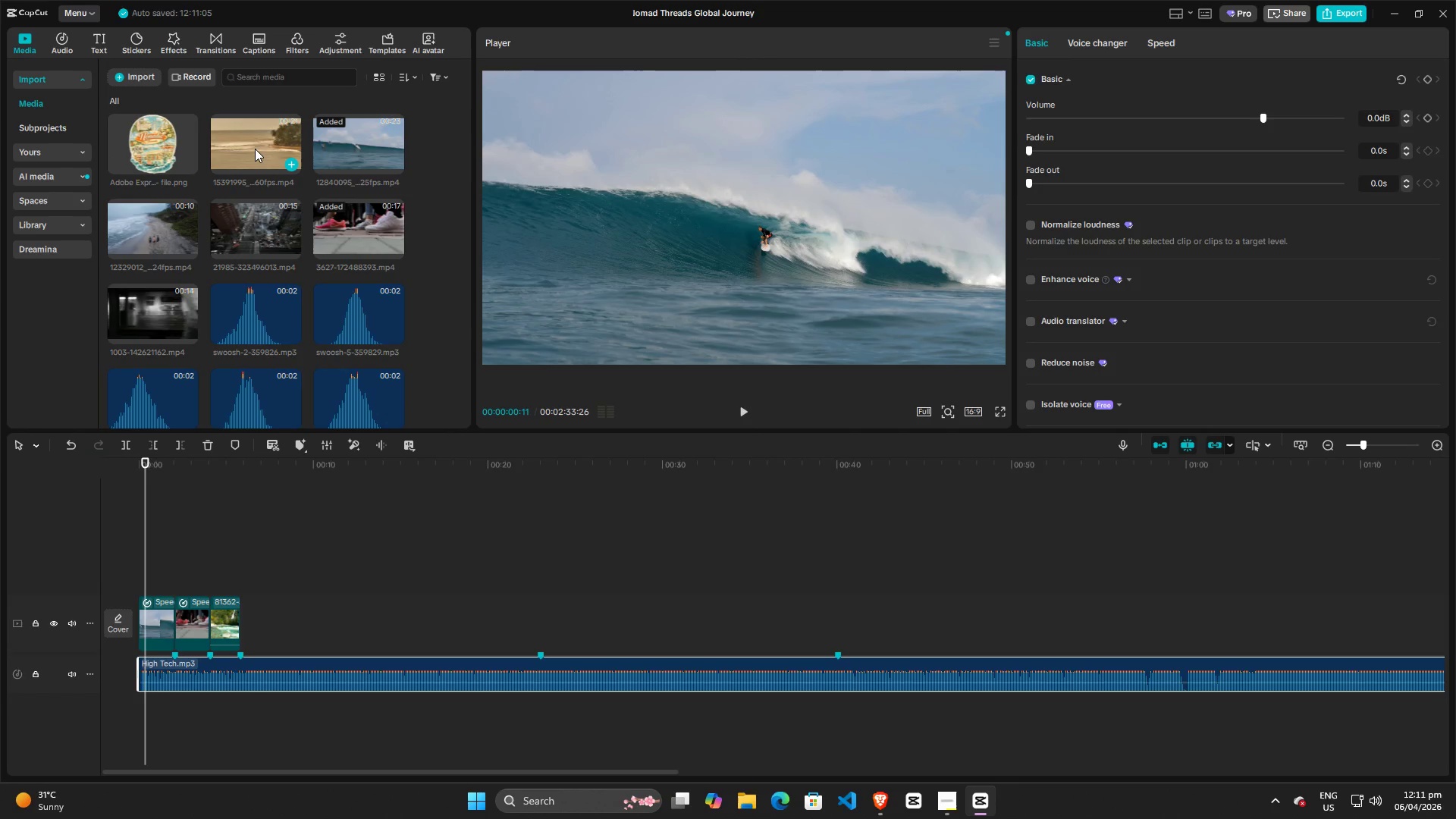 
left_click_drag(start_coordinate=[255, 149], to_coordinate=[249, 629])
 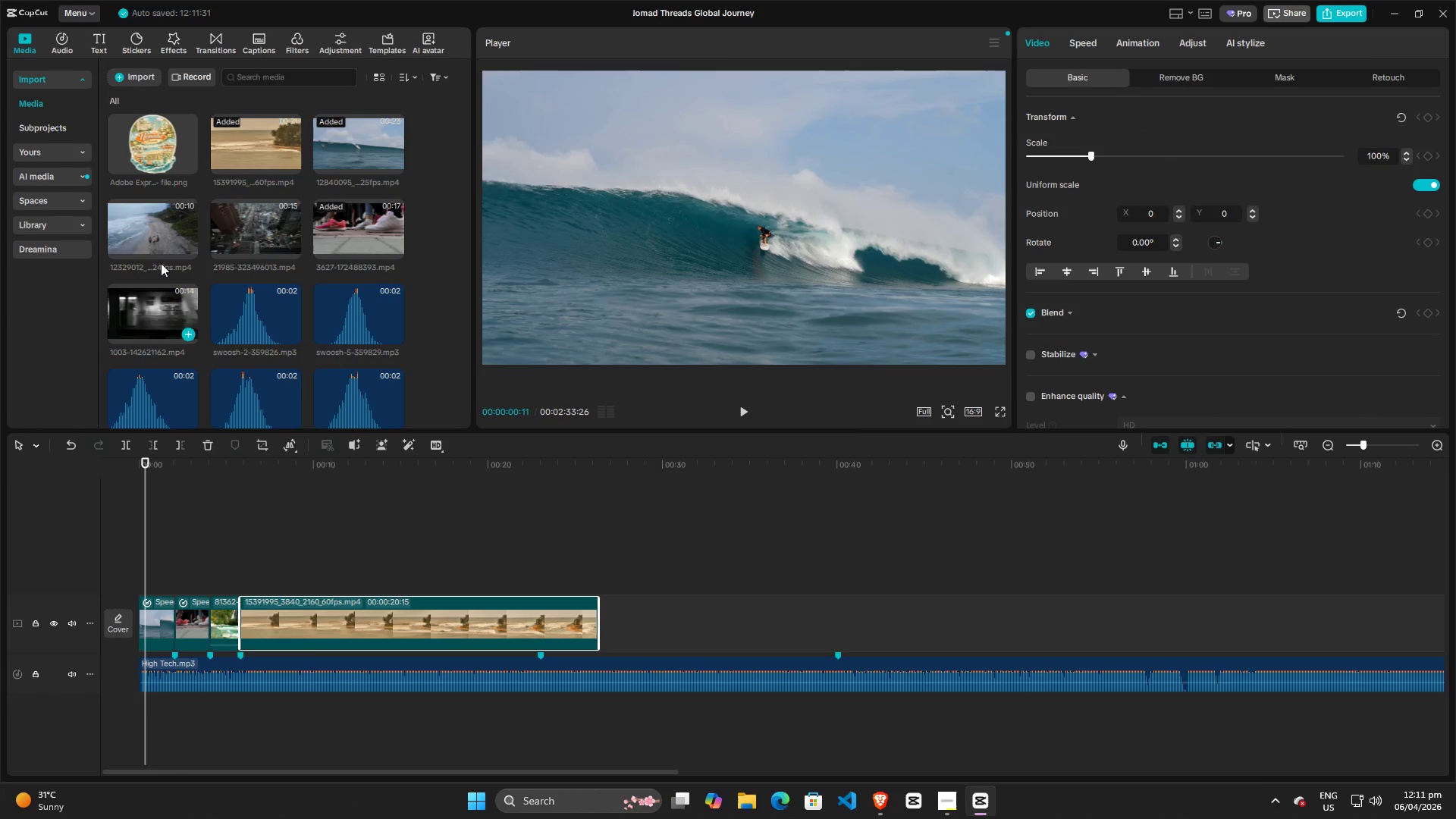 
left_click_drag(start_coordinate=[151, 231], to_coordinate=[601, 614])
 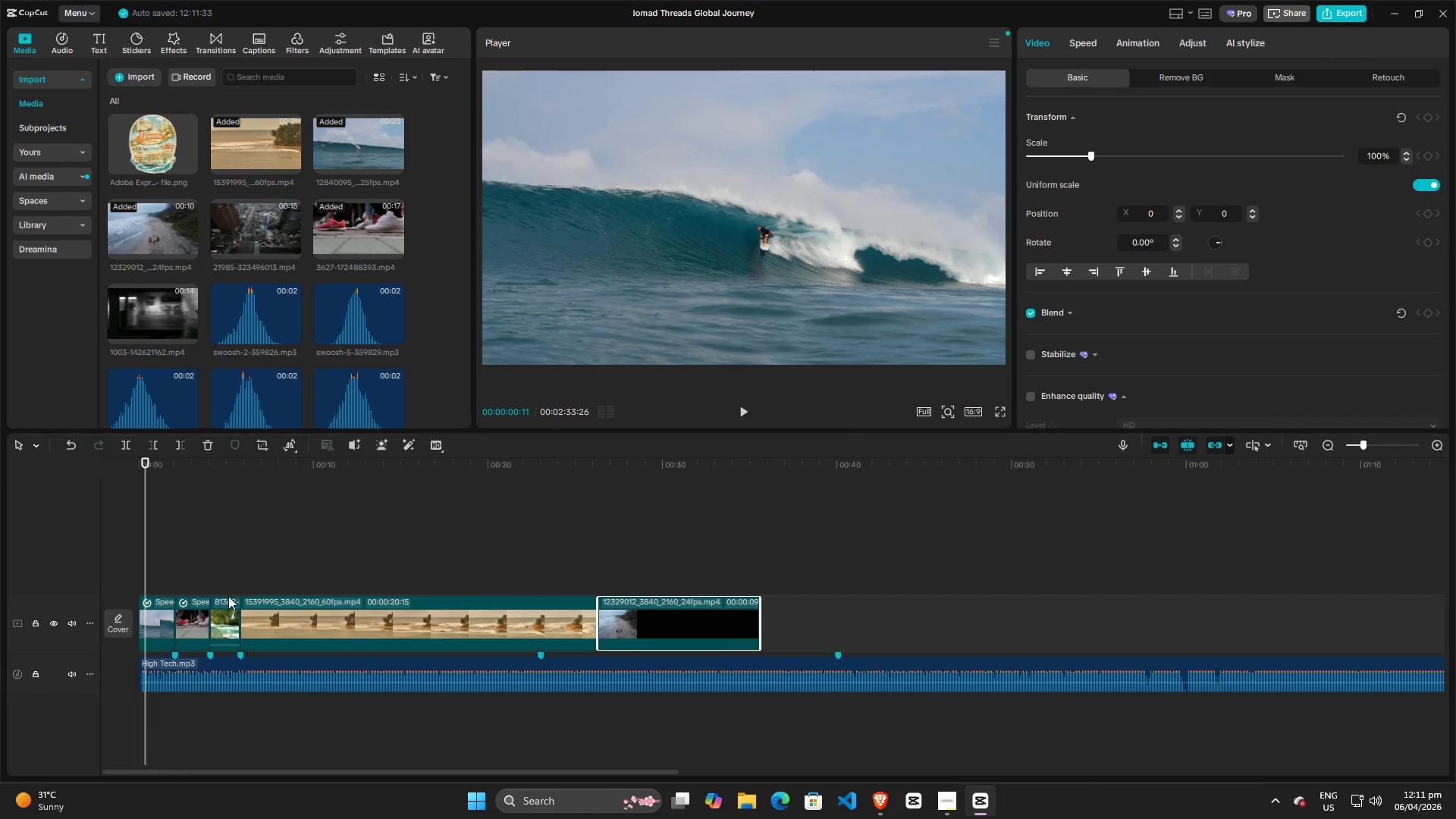 
key(Space)
 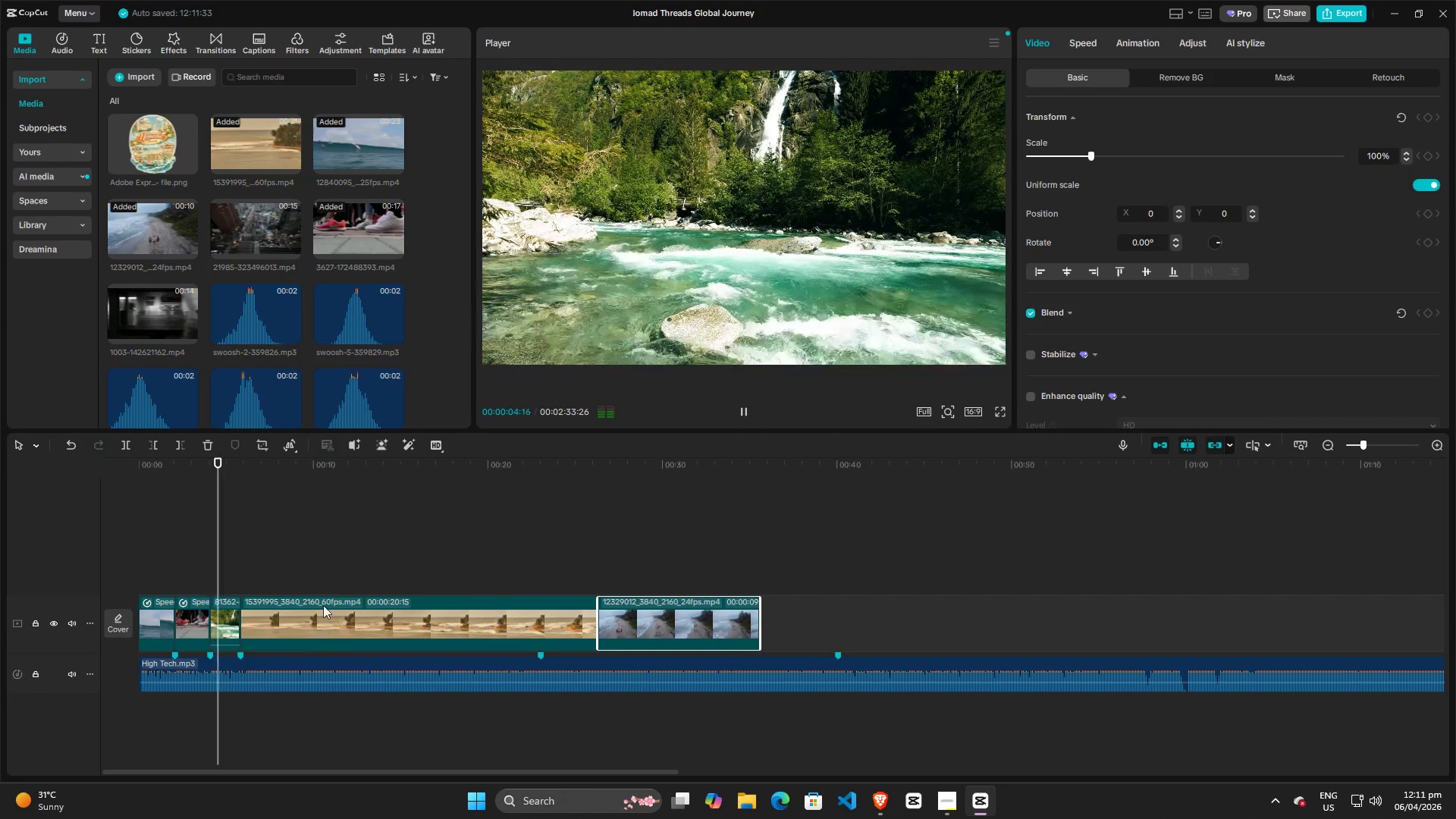 
wait(5.67)
 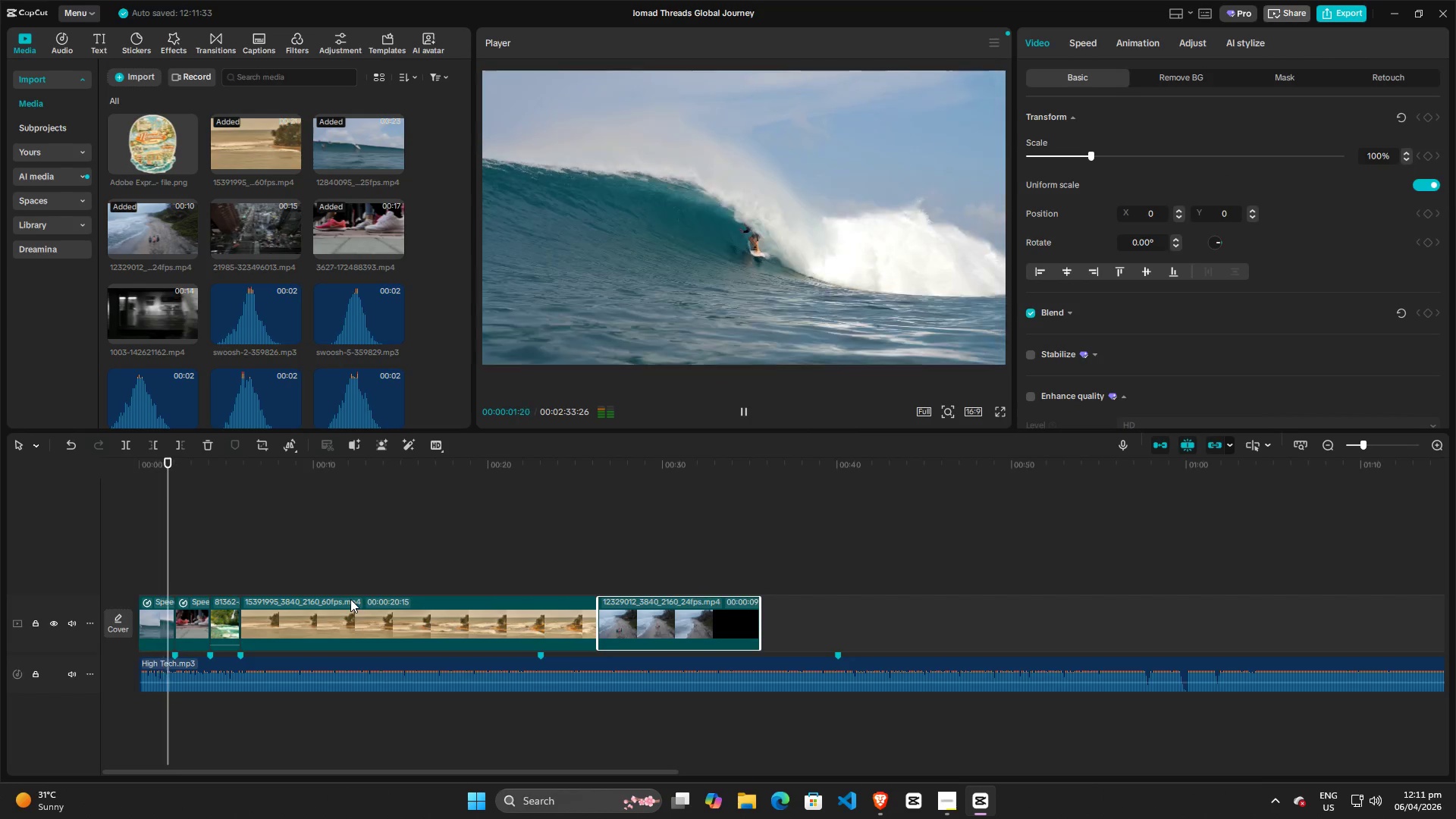 
key(Space)
 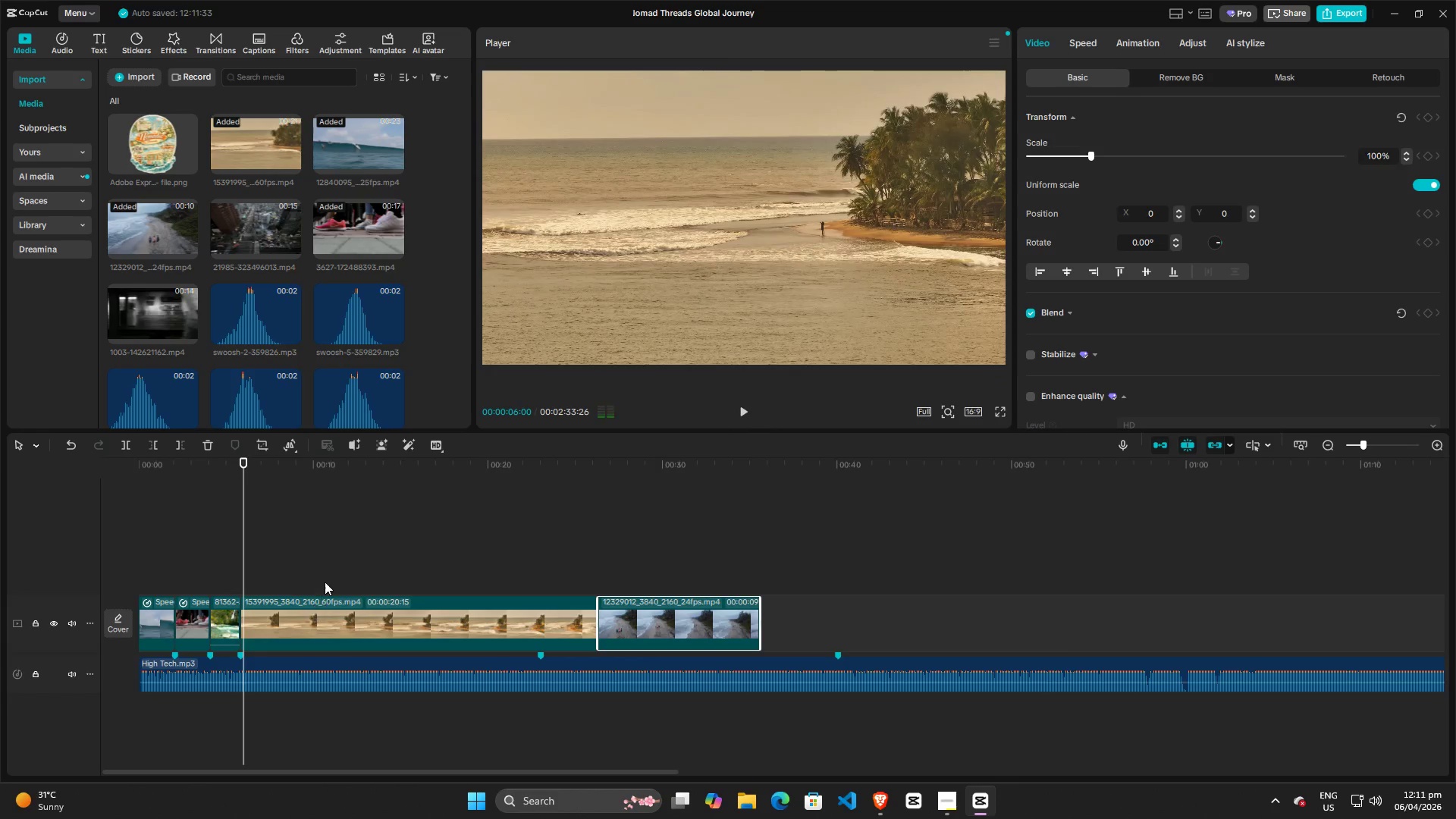 
hold_key(key=ControlLeft, duration=1.5)
 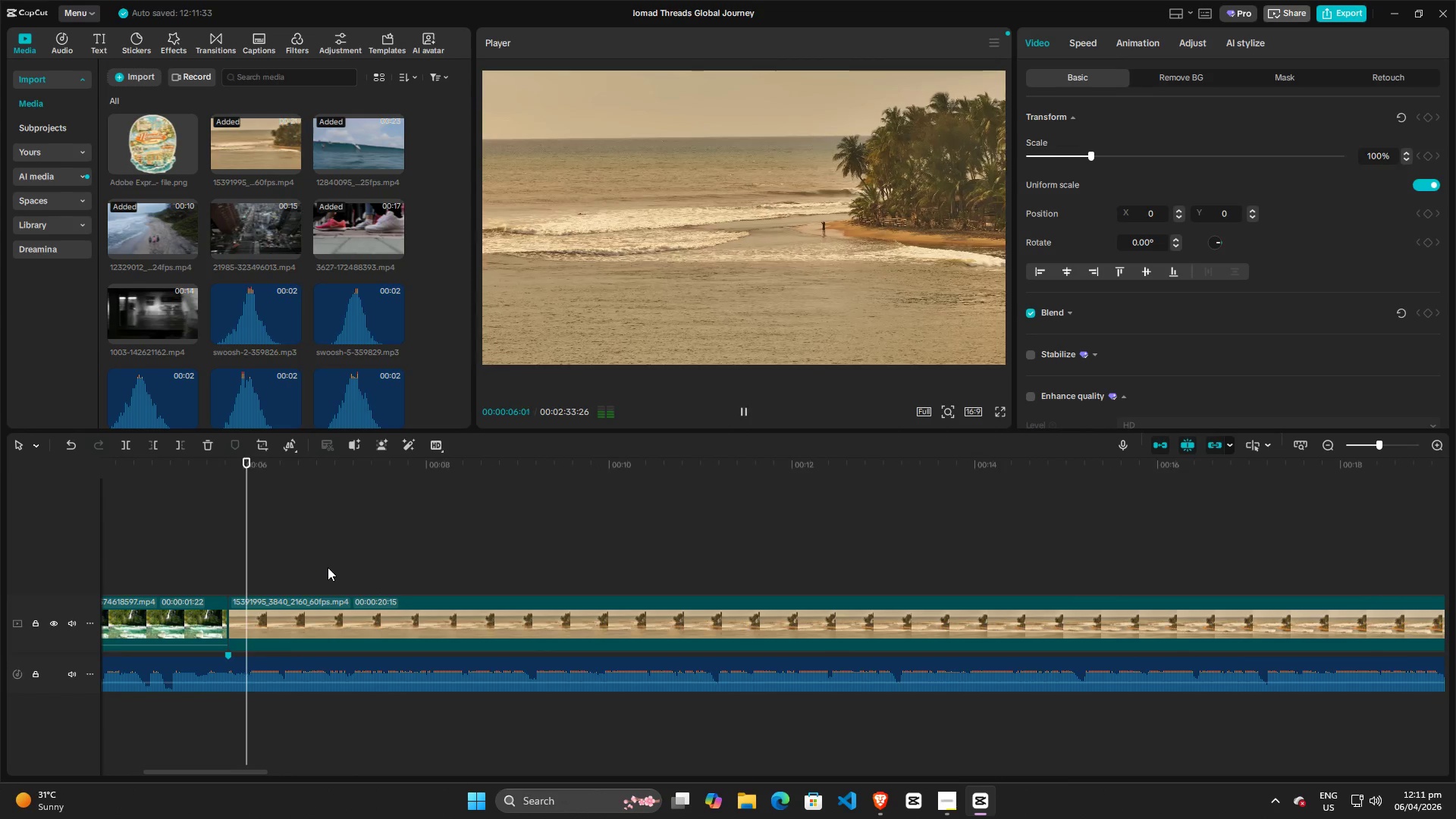 
hold_key(key=ControlLeft, duration=0.44)
 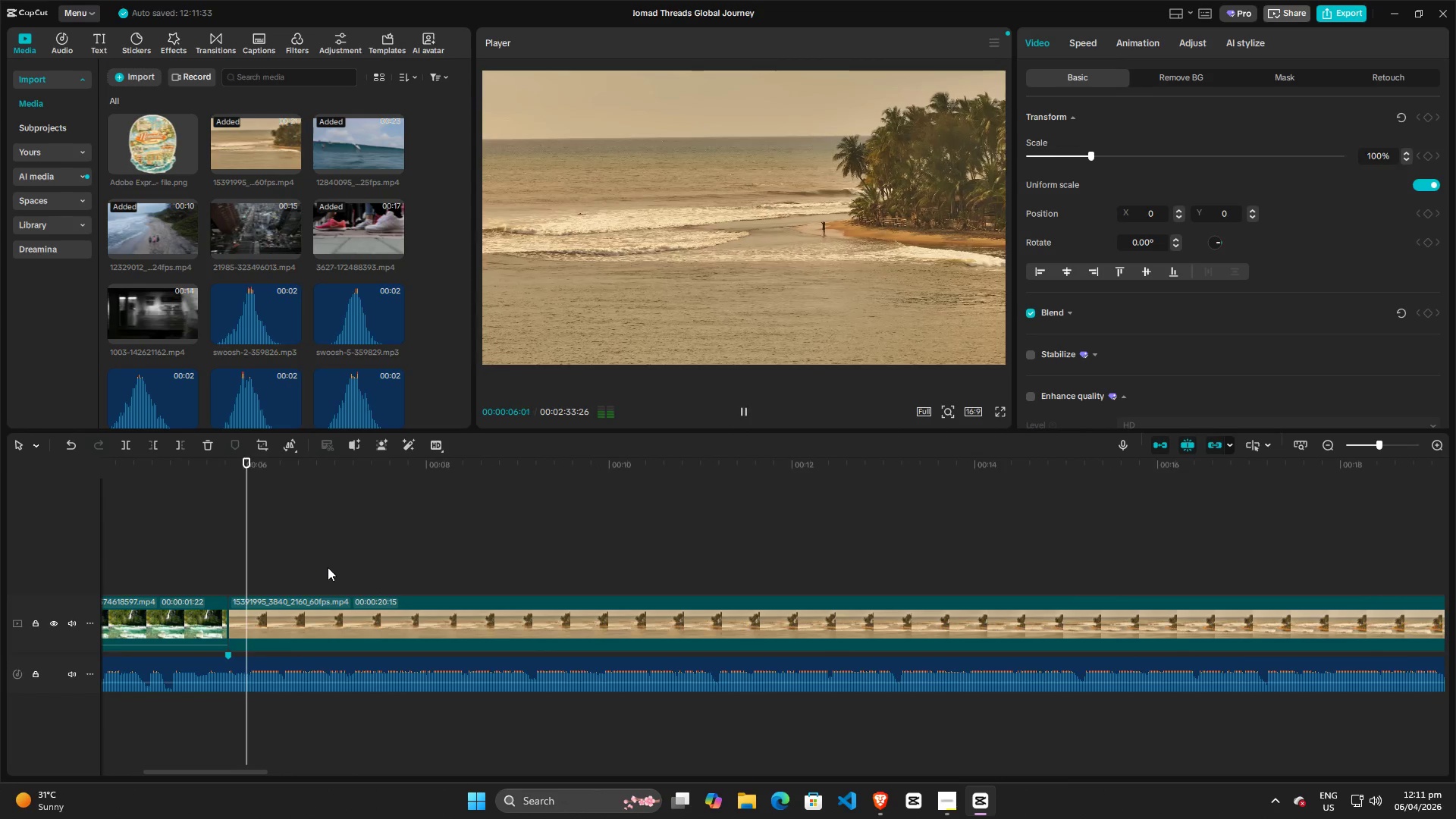 
key(Space)
 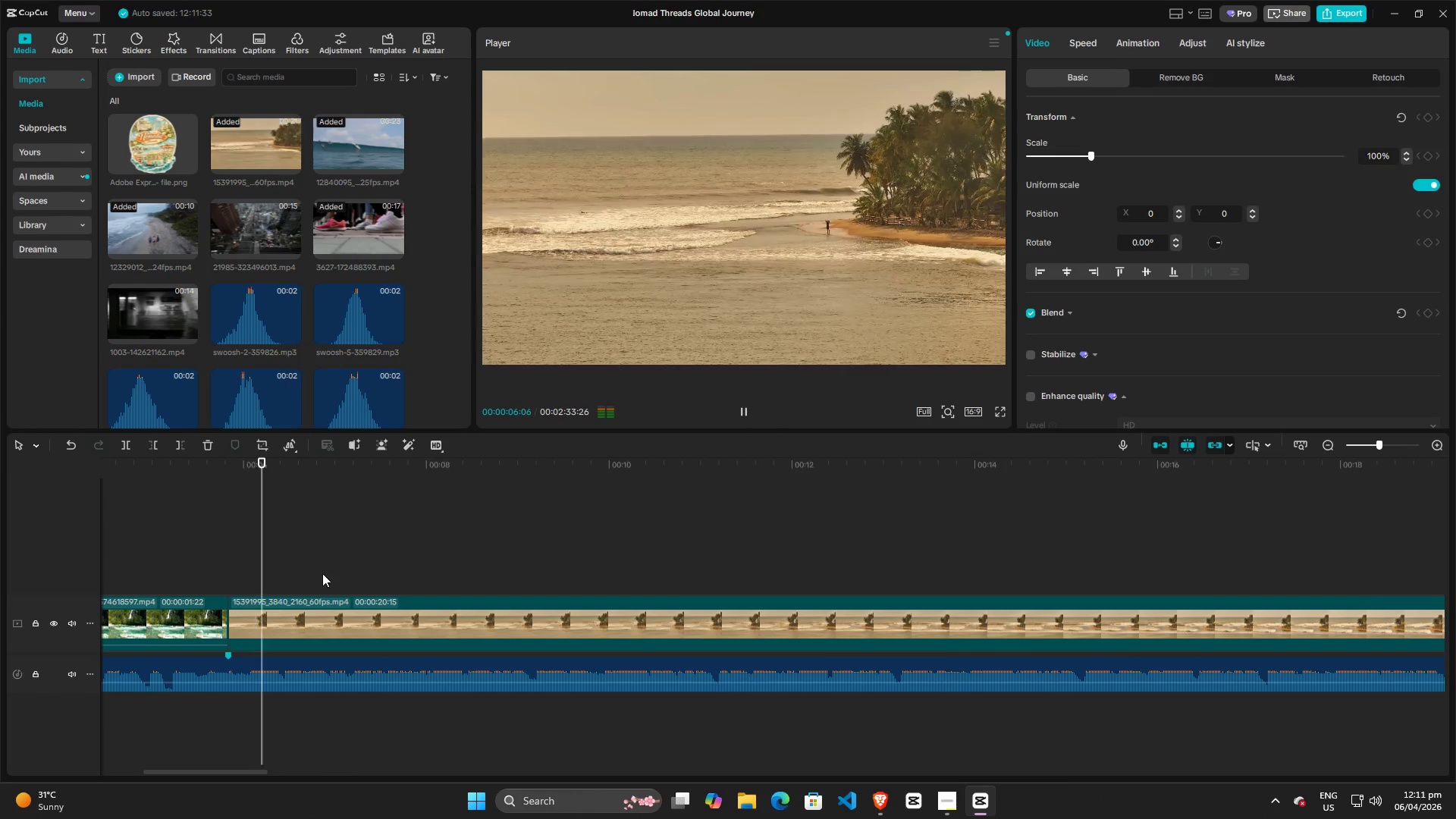 
scroll: coordinate [328, 567], scroll_direction: up, amount: 23.0
 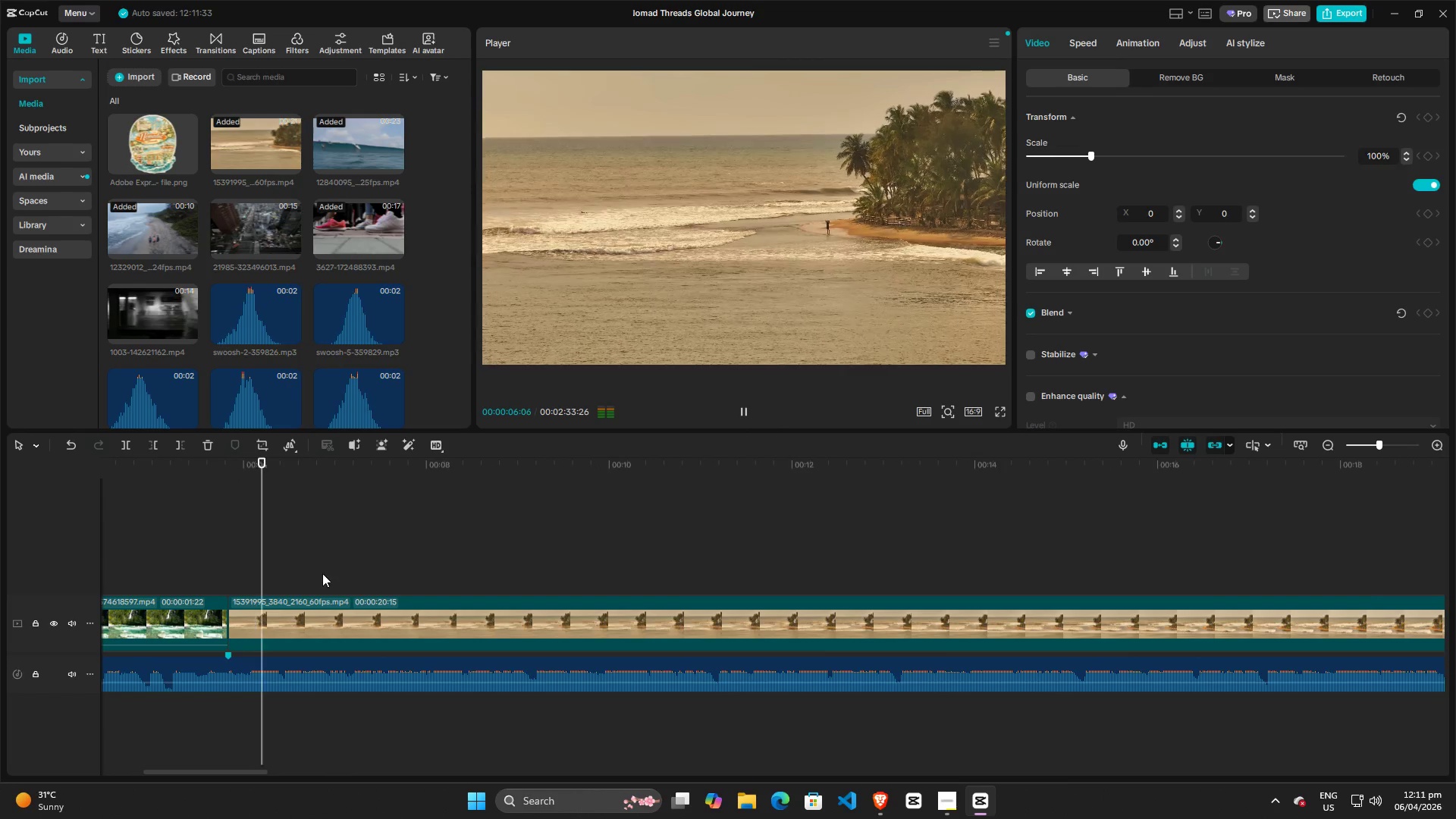 
key(Space)
 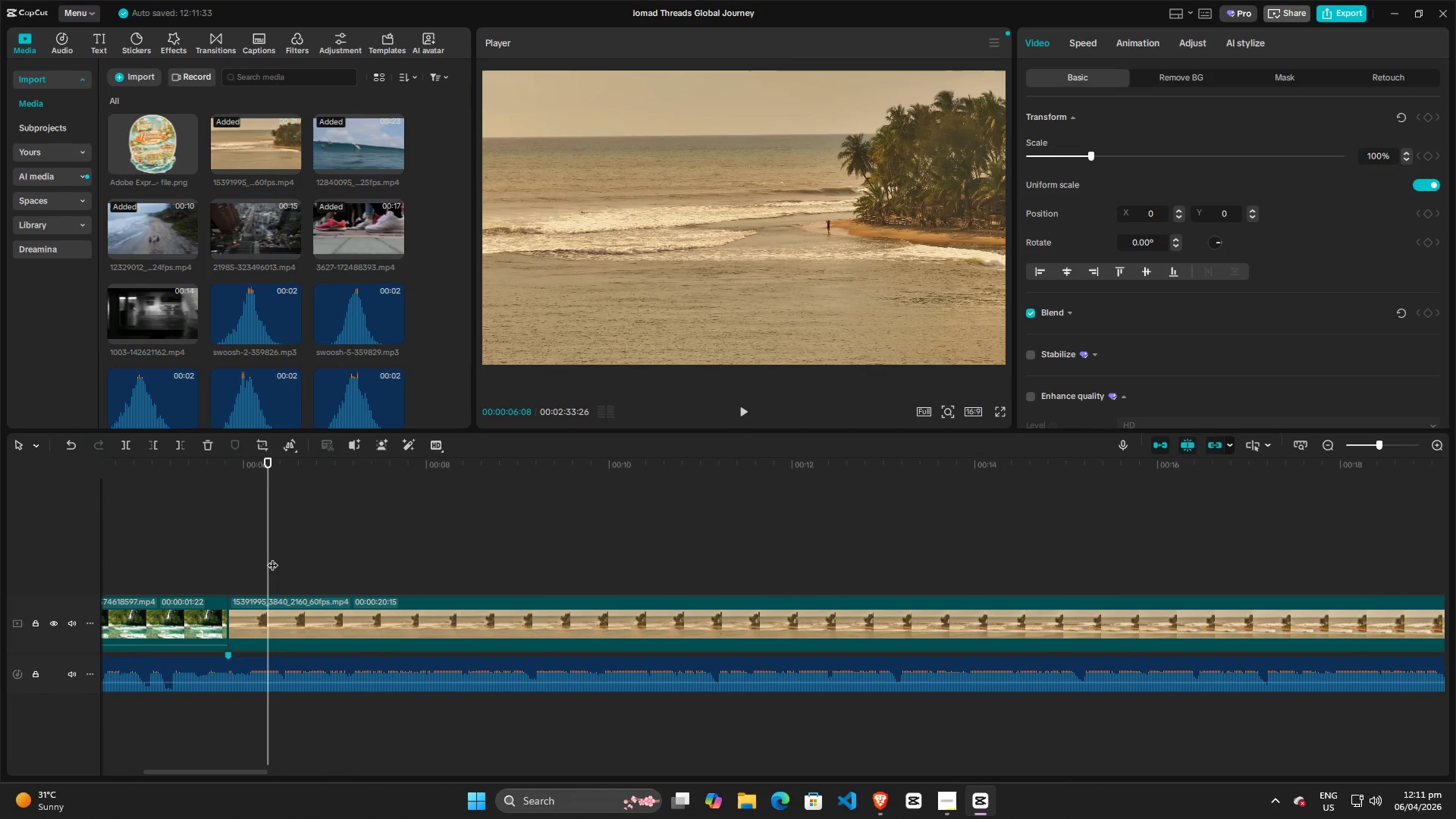 
left_click_drag(start_coordinate=[272, 557], to_coordinate=[216, 561])
 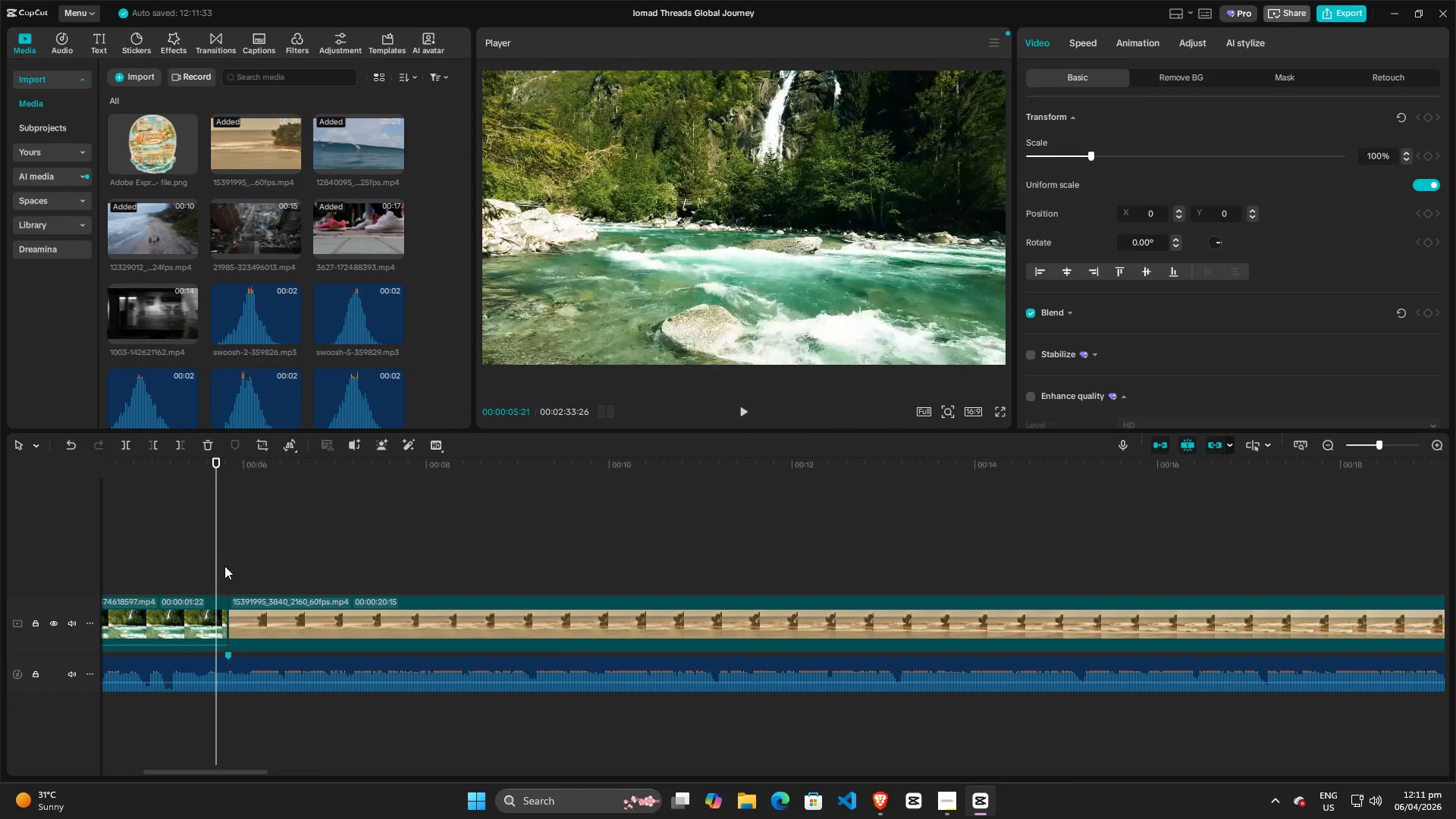 
key(Space)
 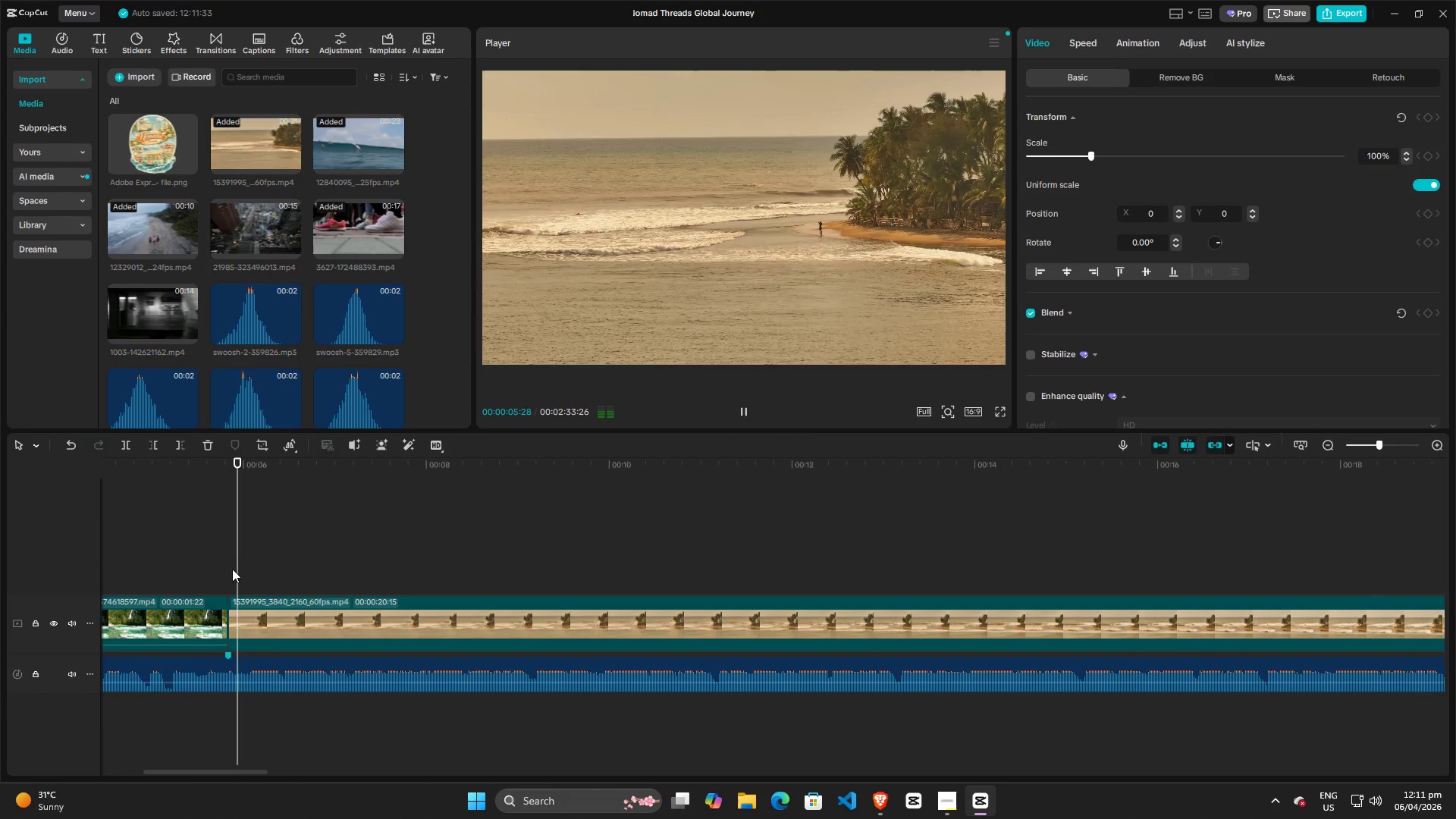 
key(Space)
 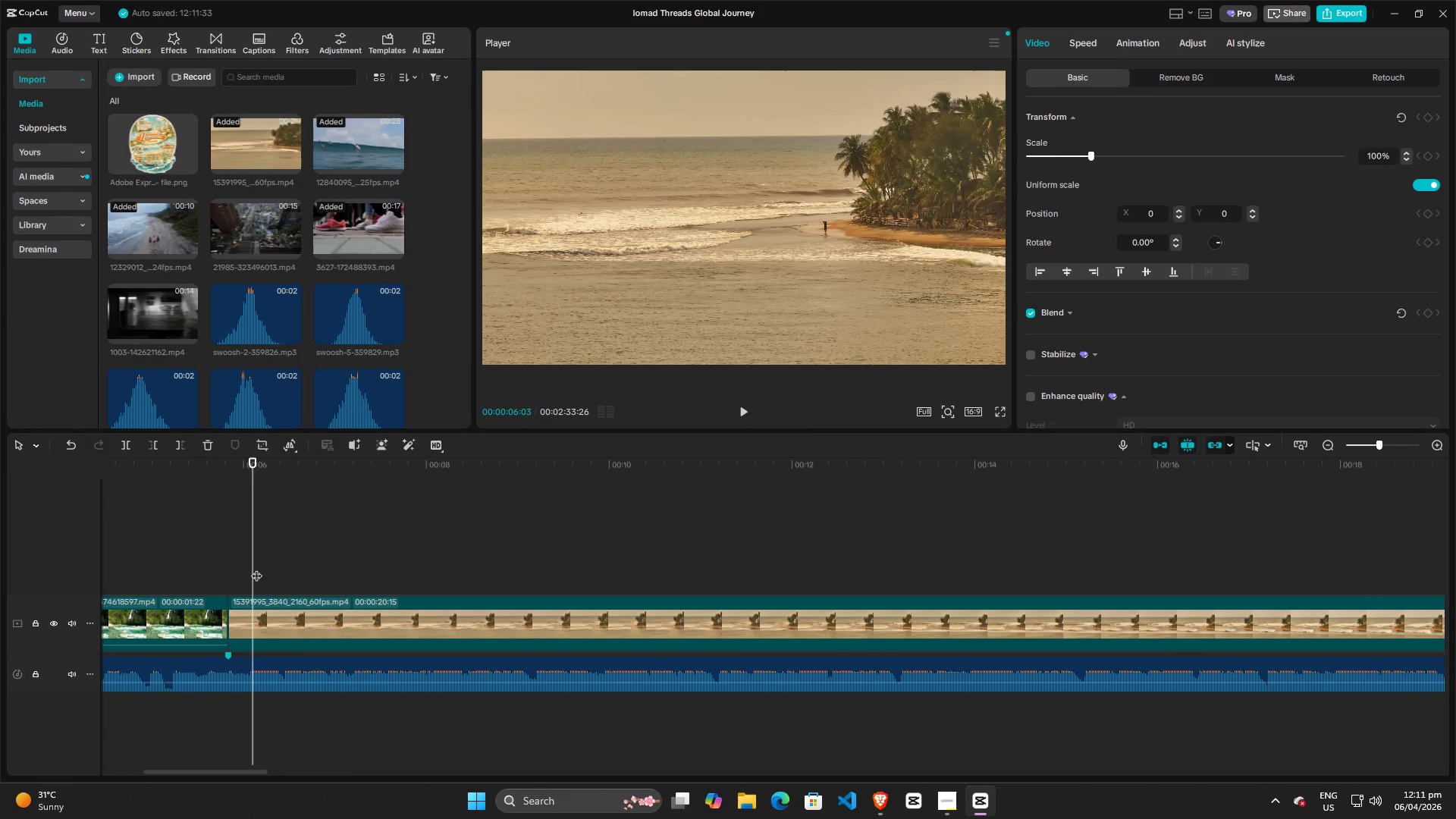 
left_click_drag(start_coordinate=[256, 567], to_coordinate=[219, 567])
 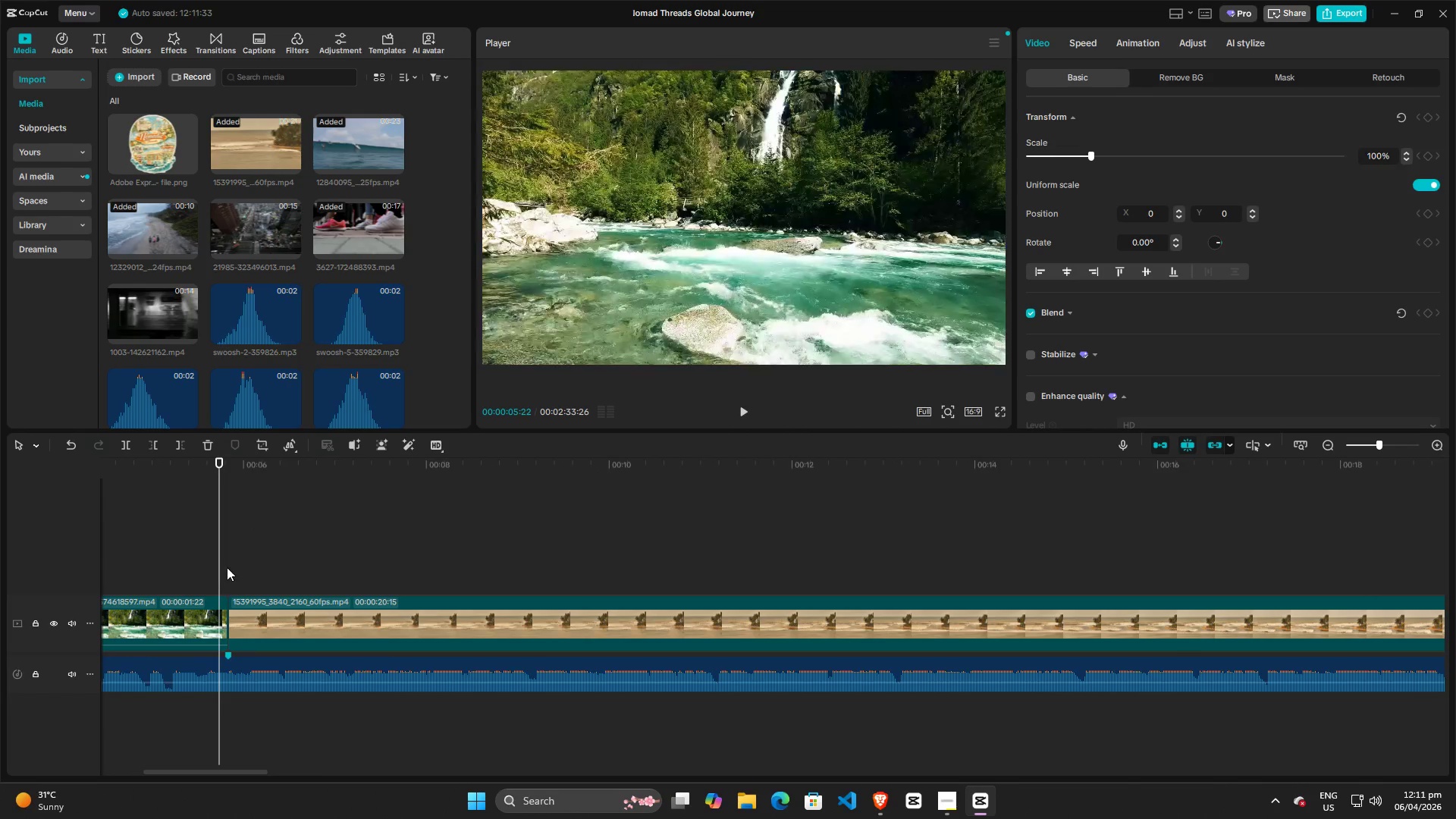 
key(Space)
 